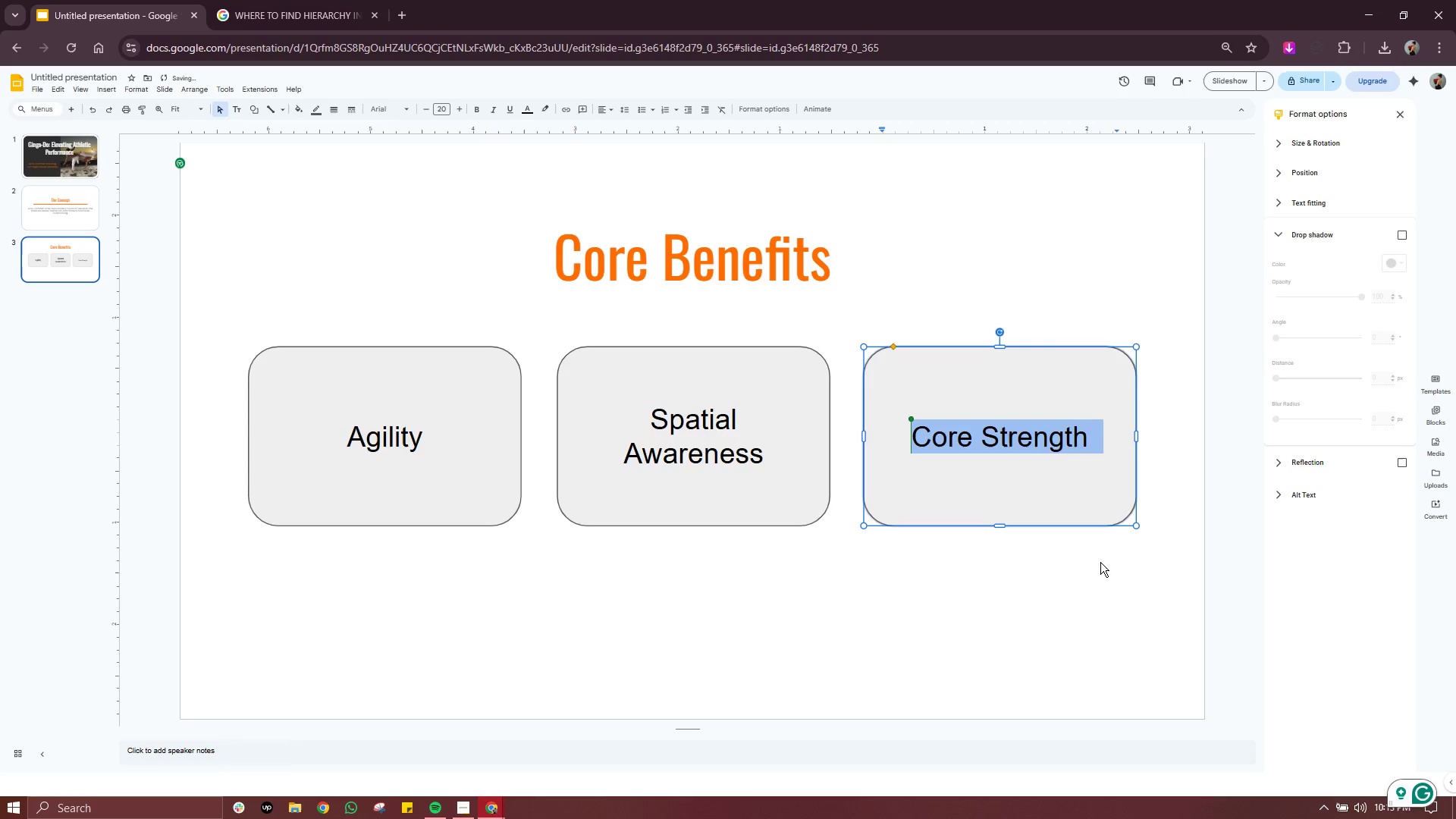 
left_click([1083, 592])
 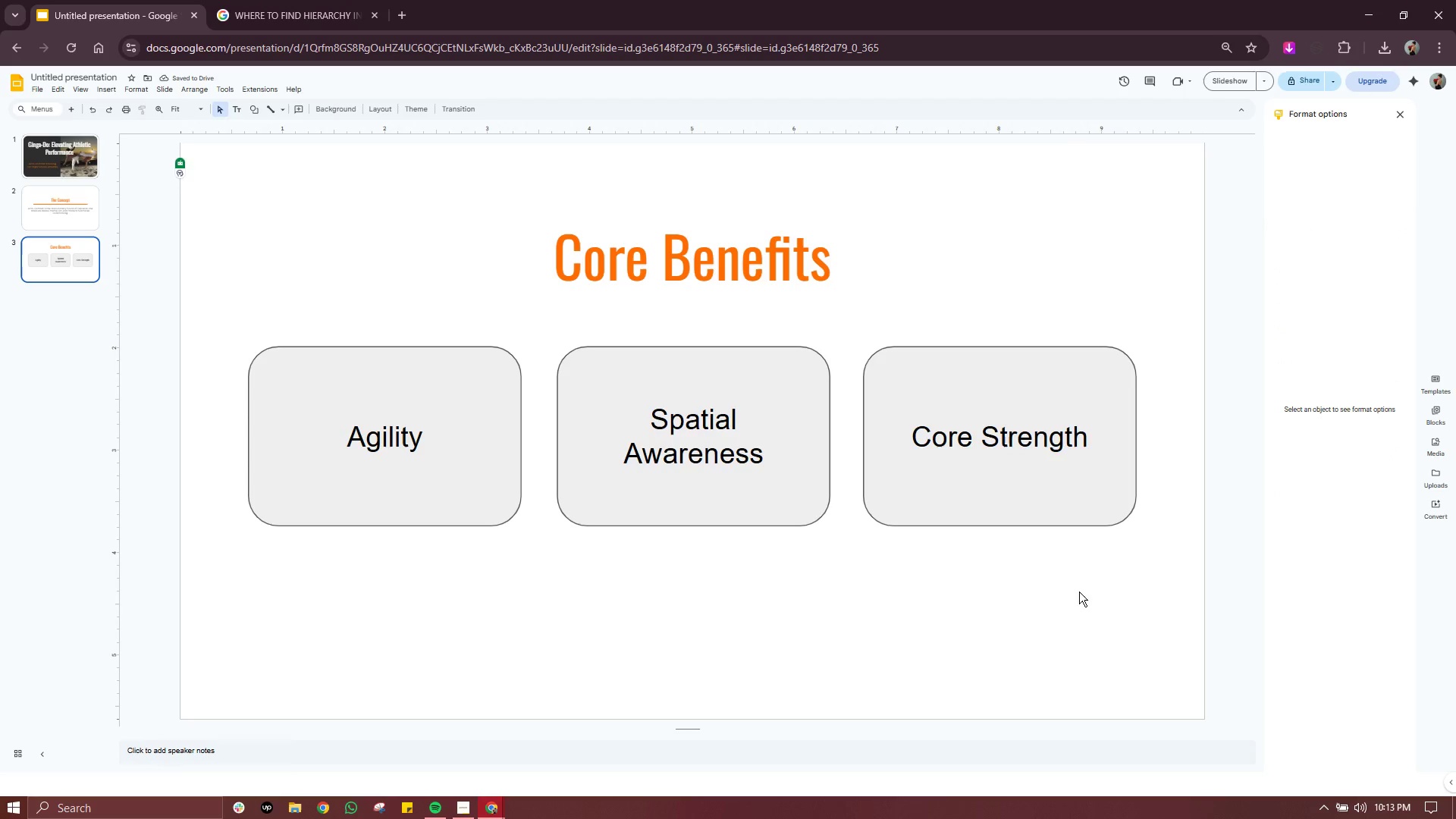 
left_click([451, 444])
 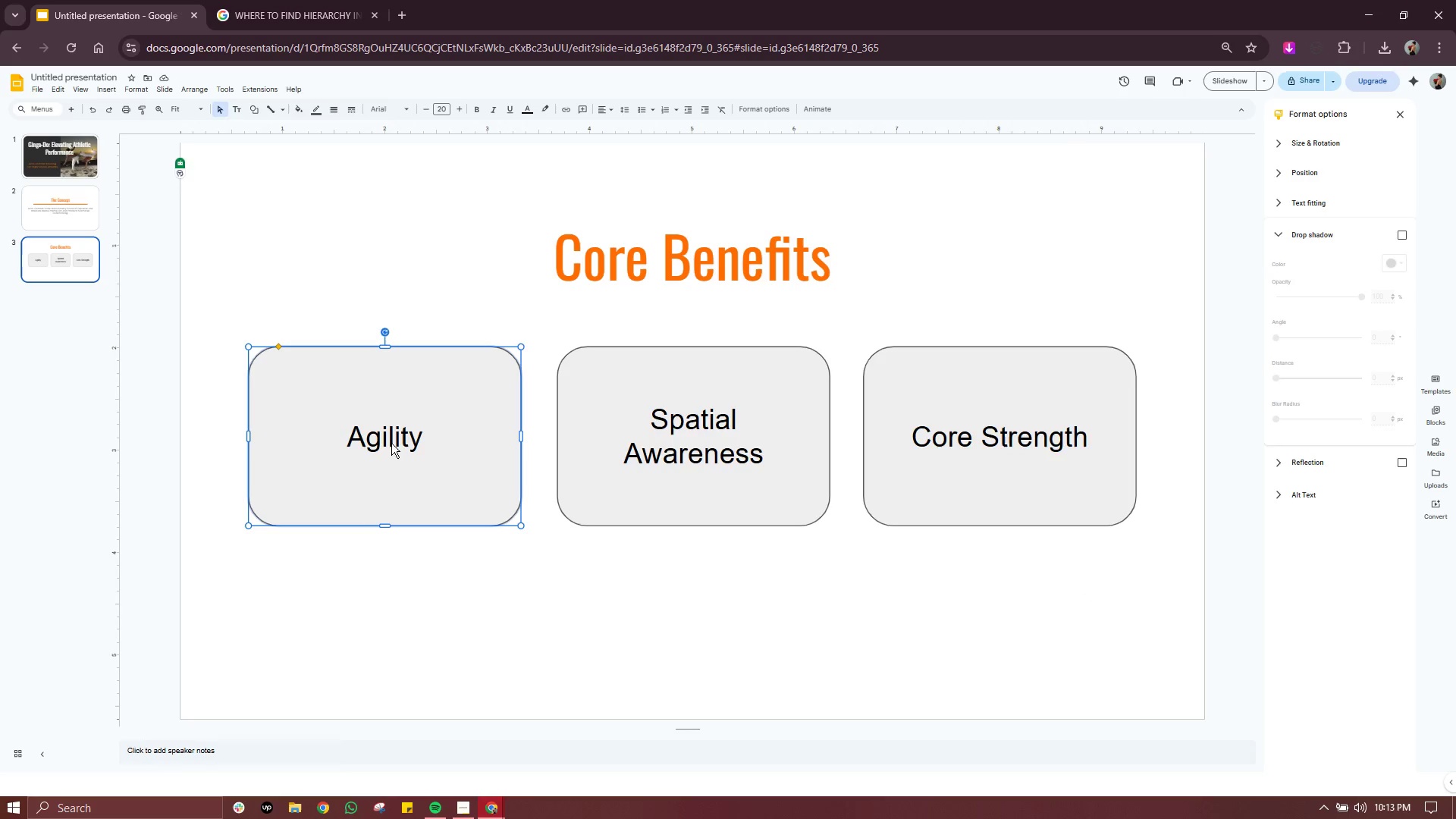 
left_click([391, 434])
 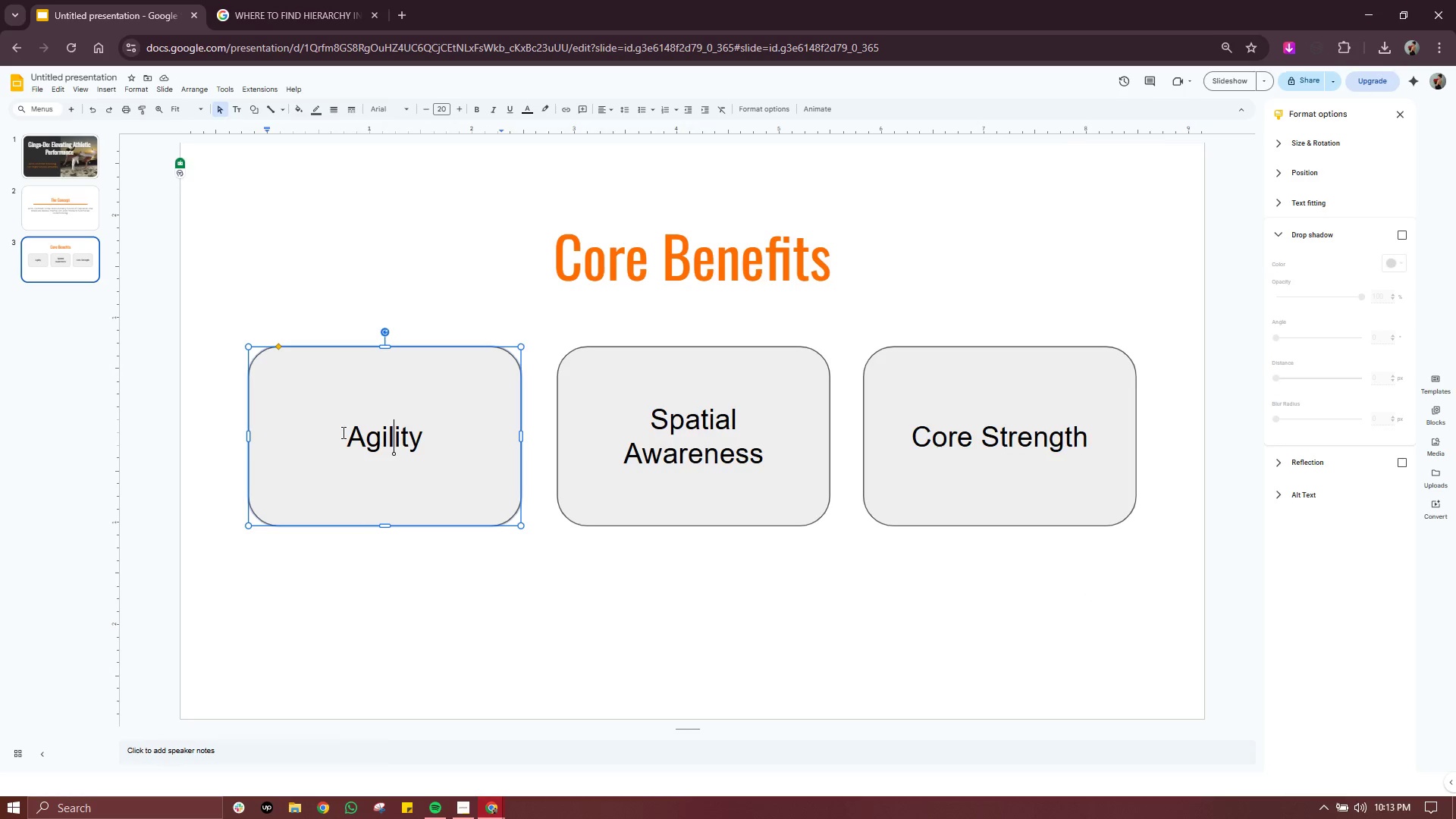 
left_click_drag(start_coordinate=[341, 432], to_coordinate=[943, 463])
 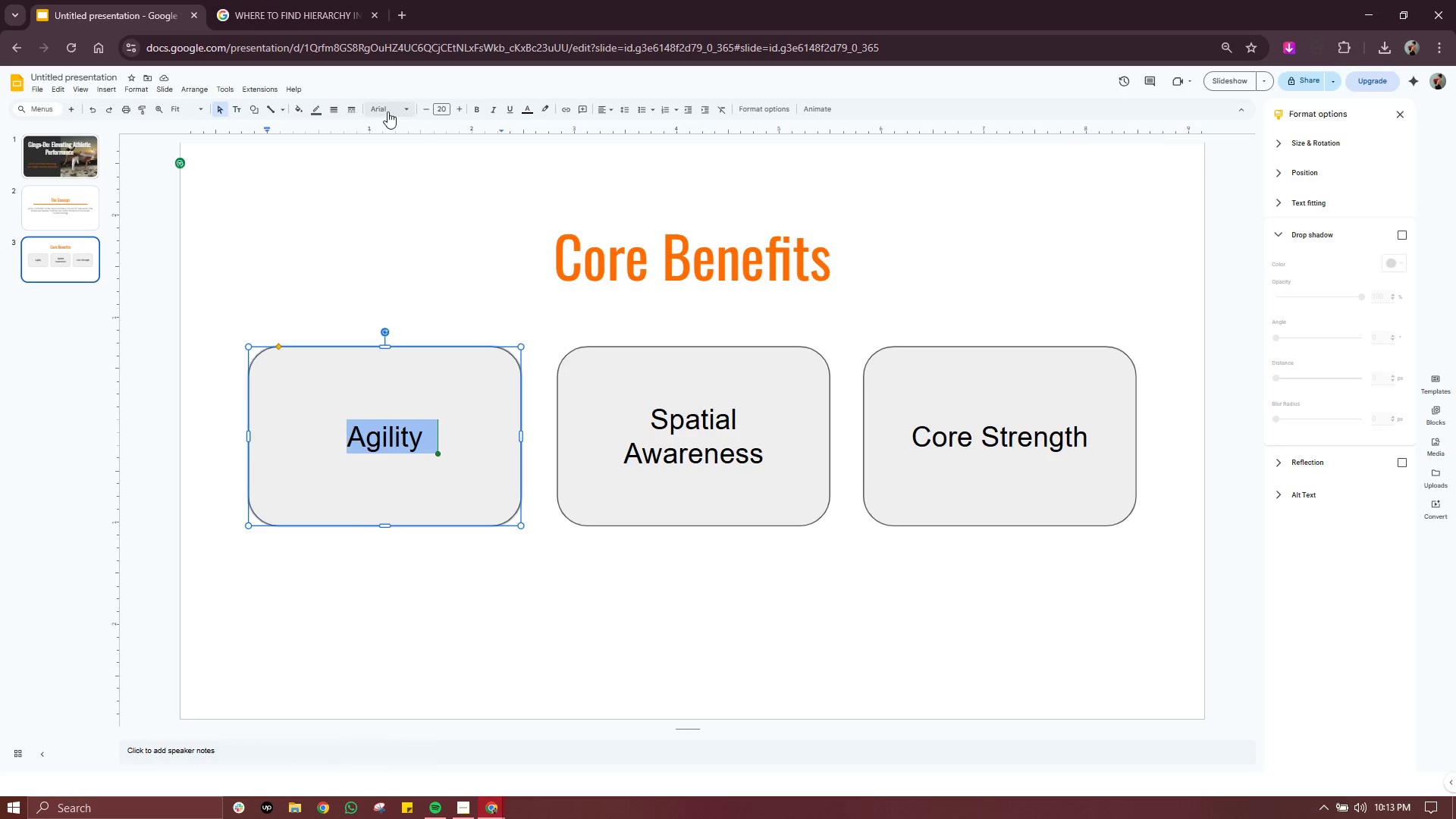 
left_click([387, 108])
 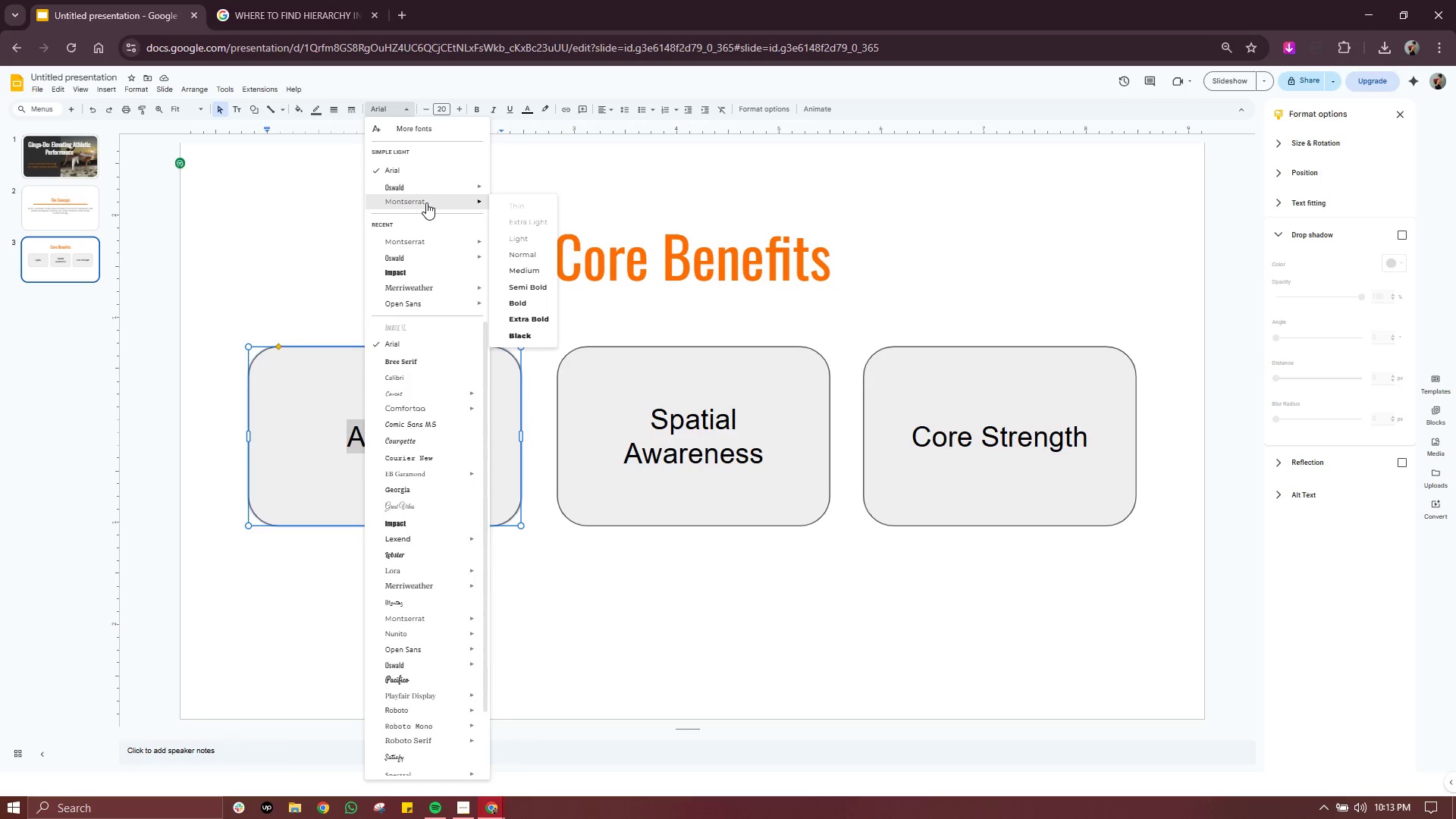 
left_click([426, 202])
 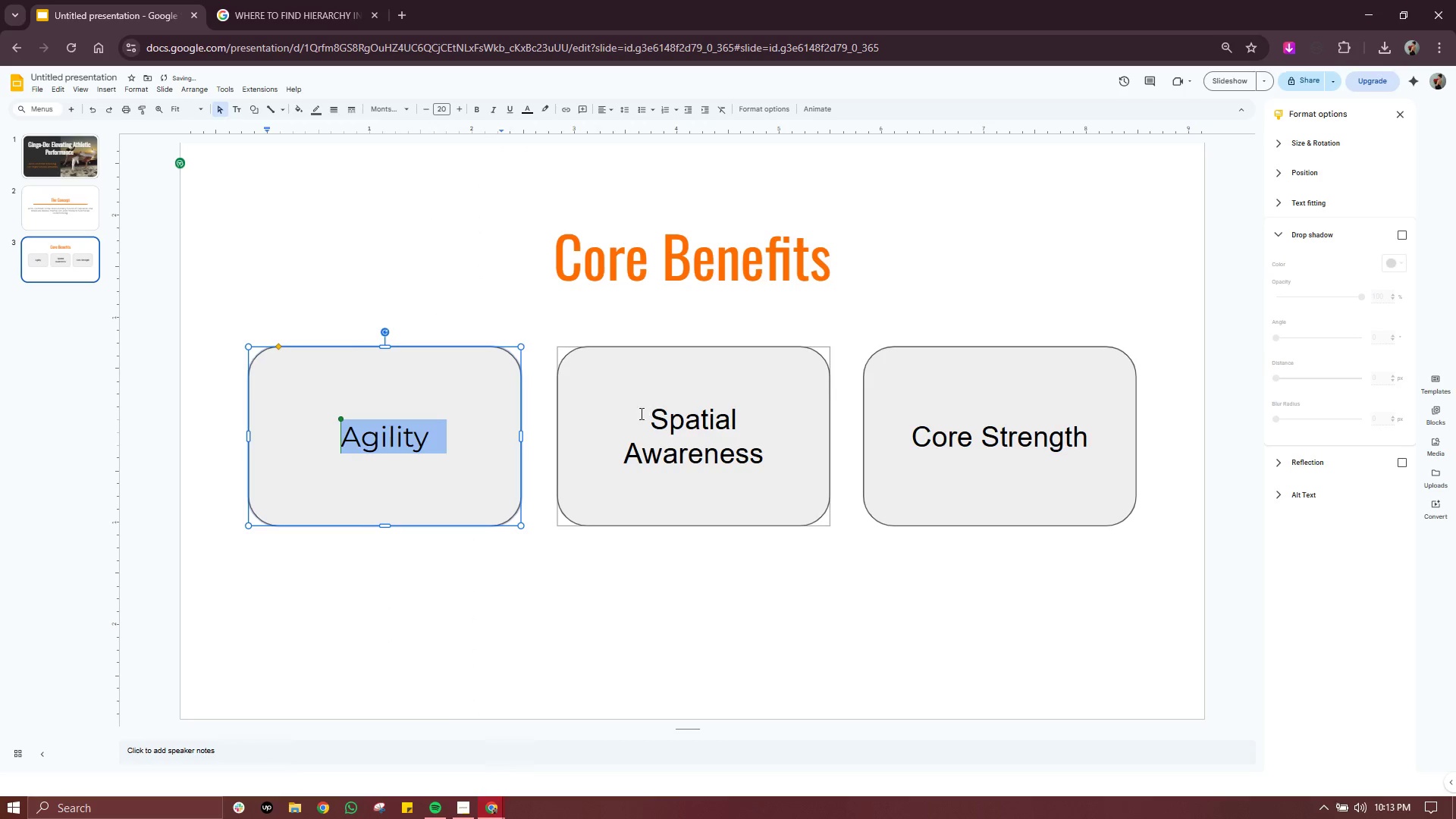 
left_click([639, 414])
 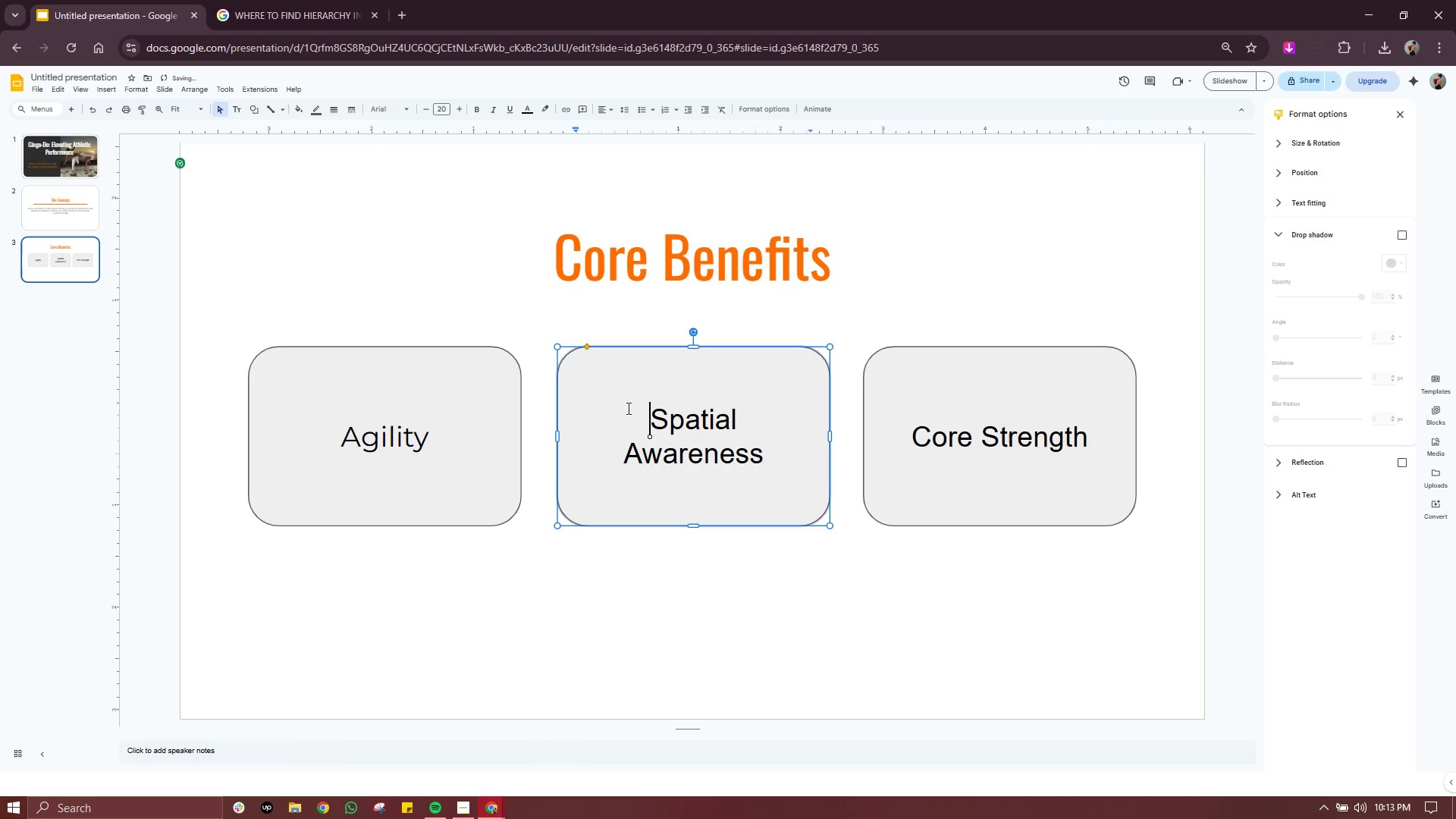 
left_click_drag(start_coordinate=[626, 408], to_coordinate=[769, 479])
 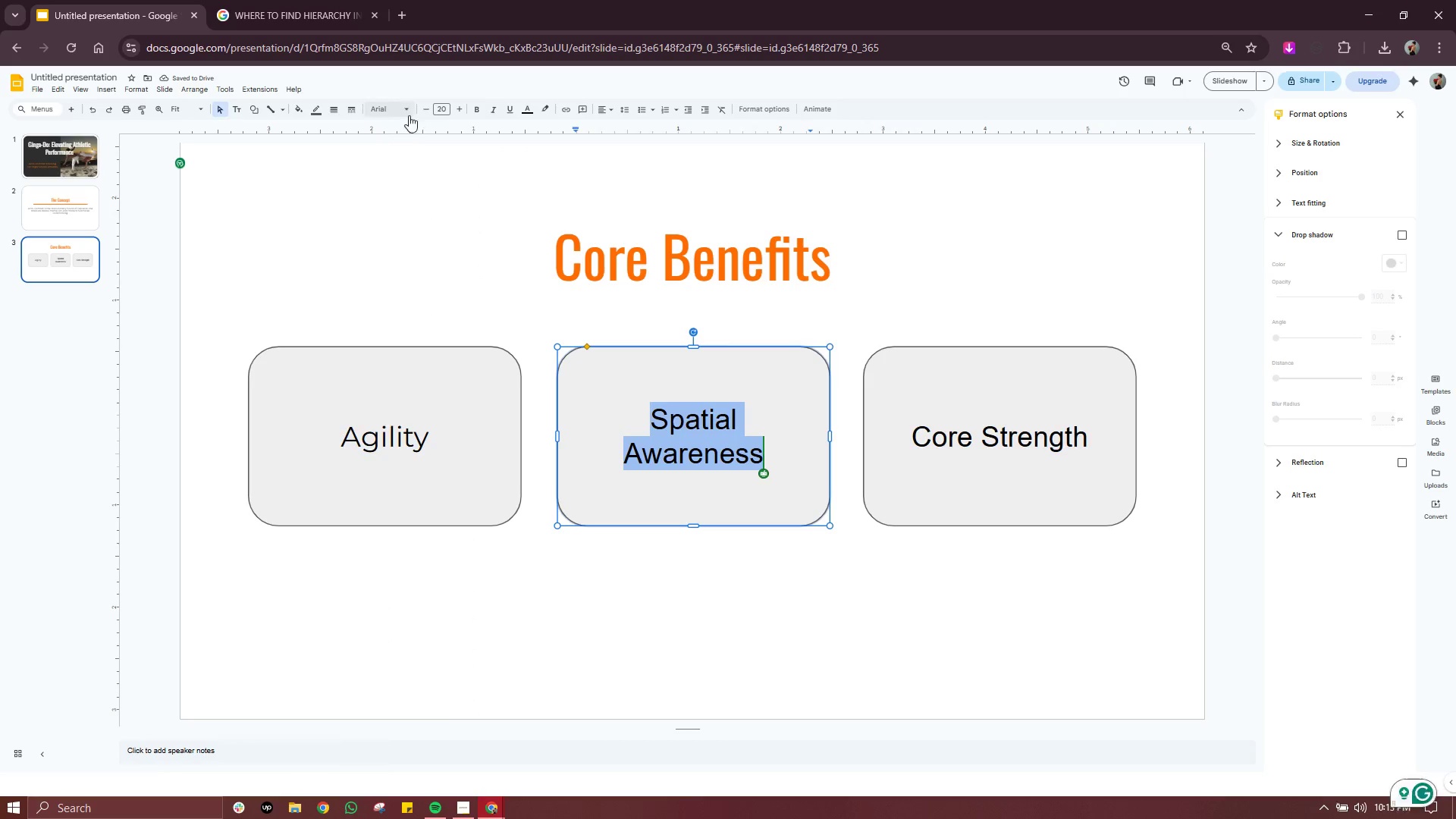 
left_click([403, 109])
 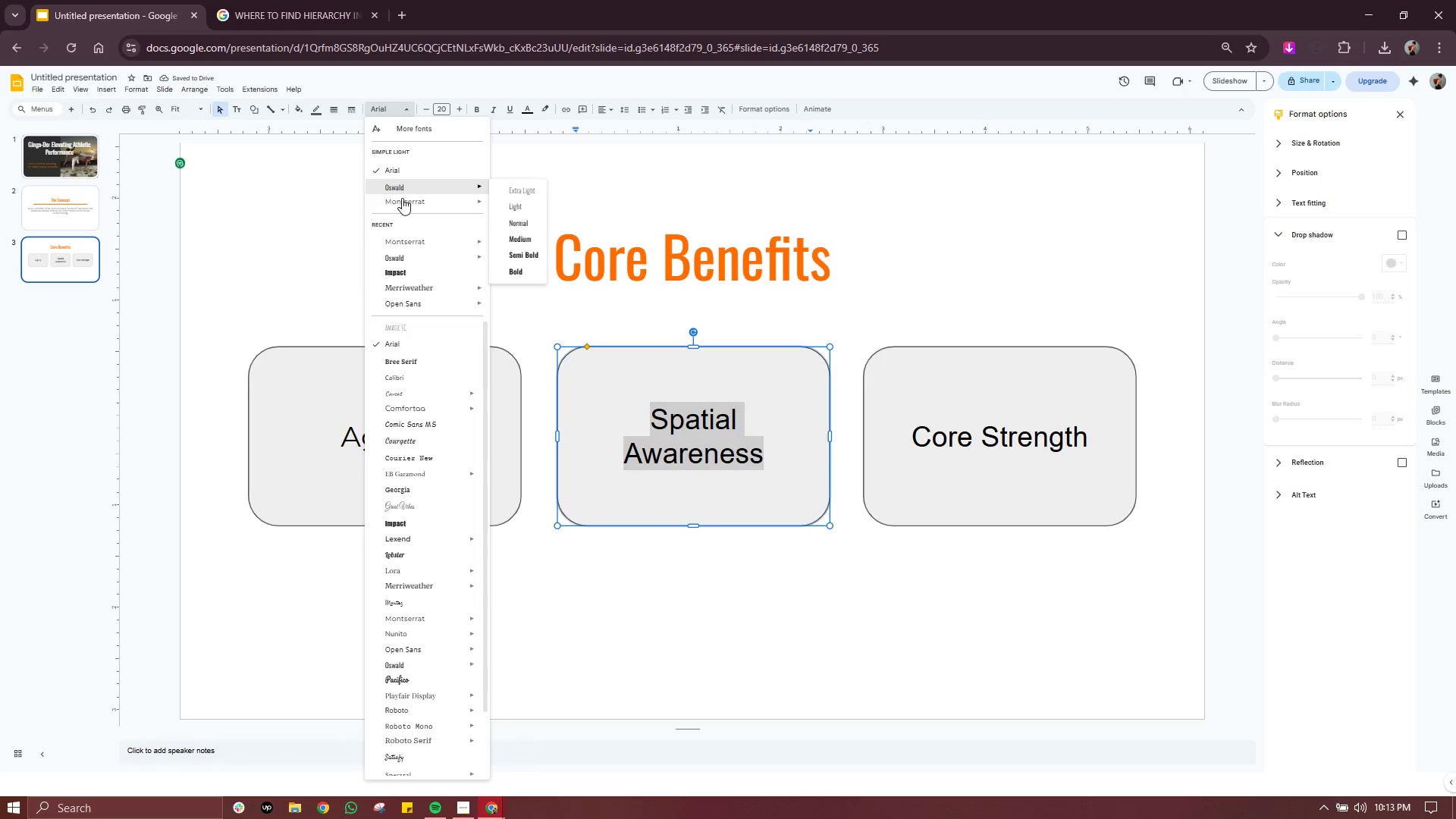 
left_click([402, 198])
 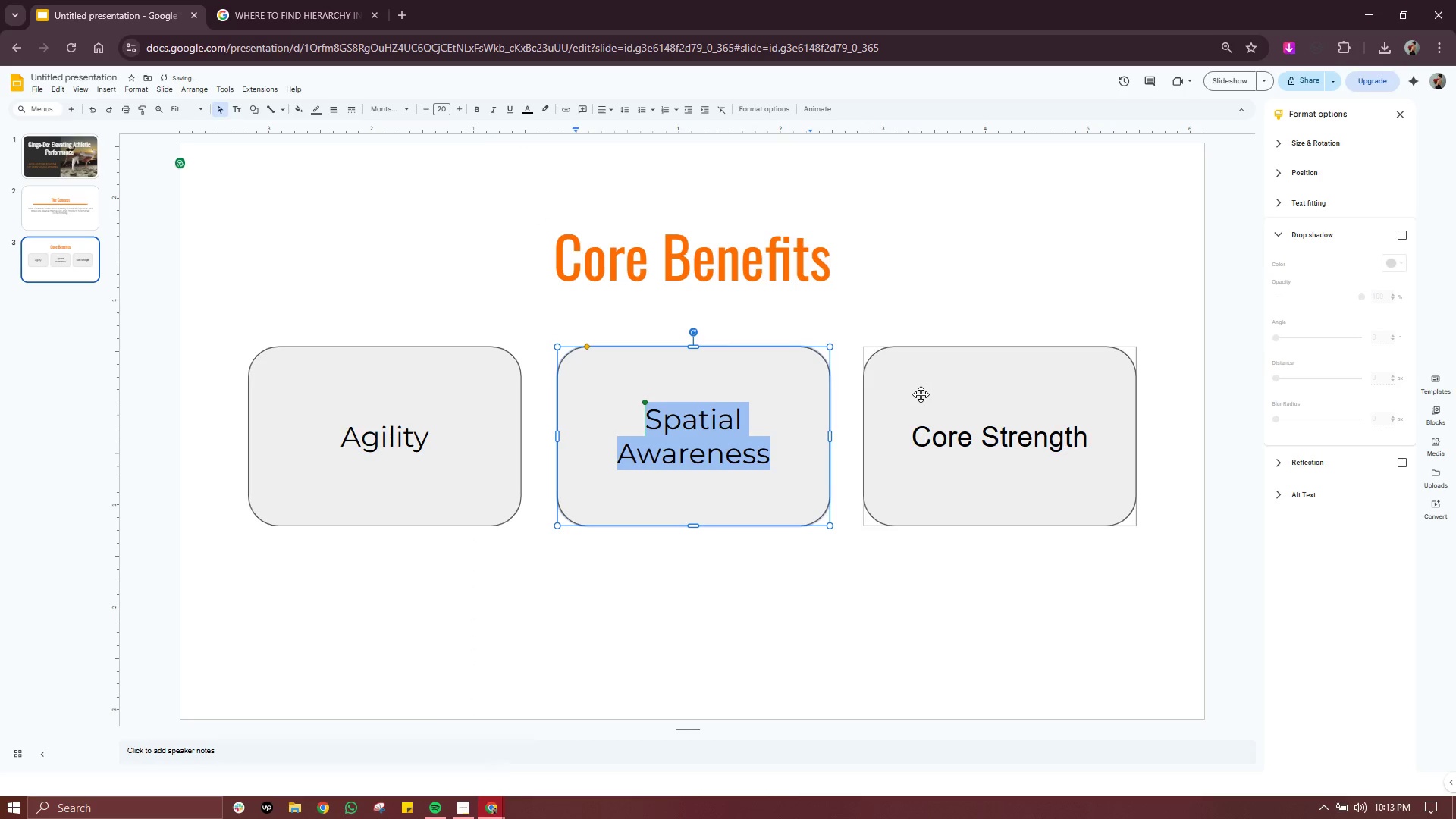 
left_click([923, 394])
 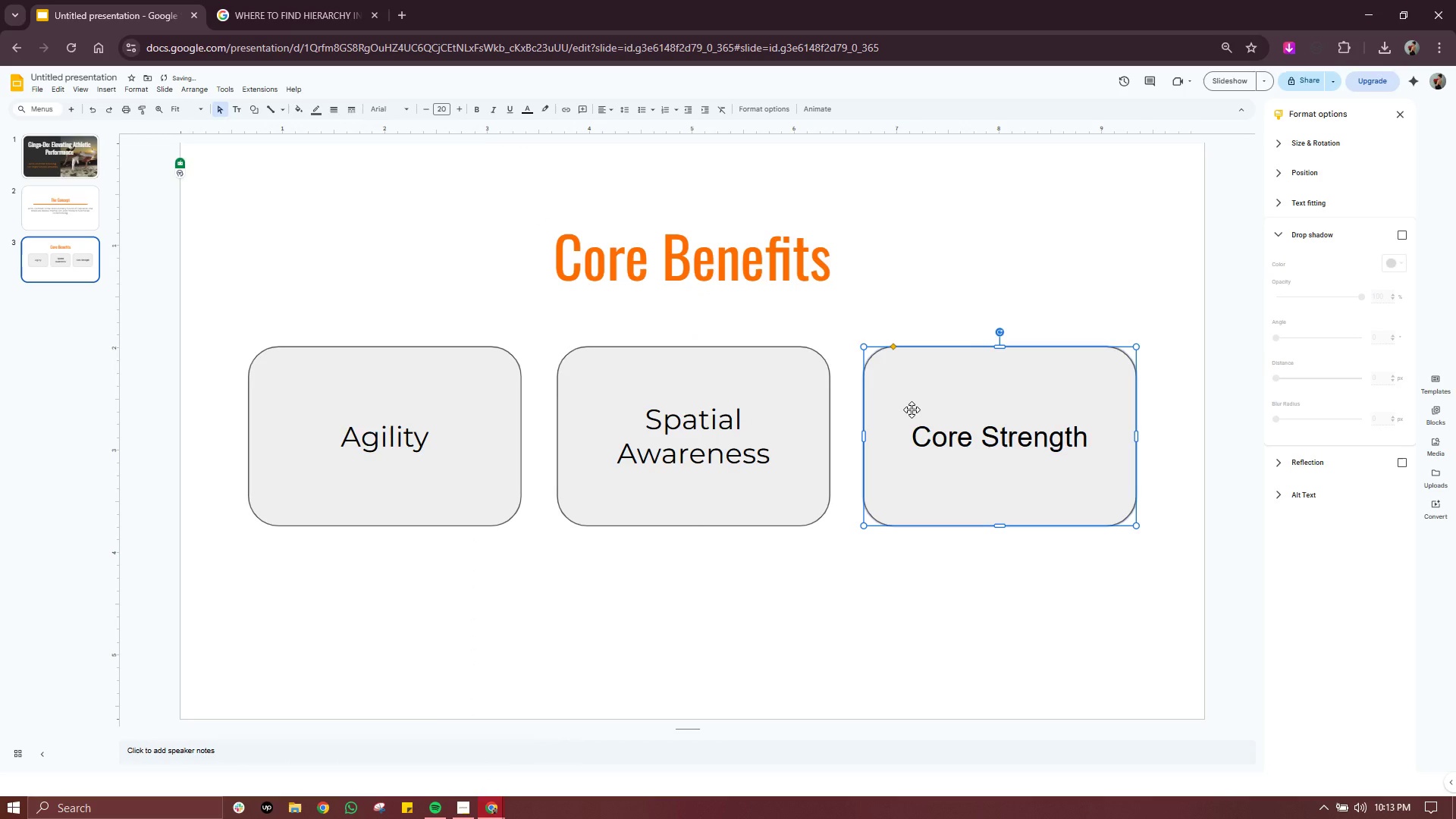 
left_click([912, 410])
 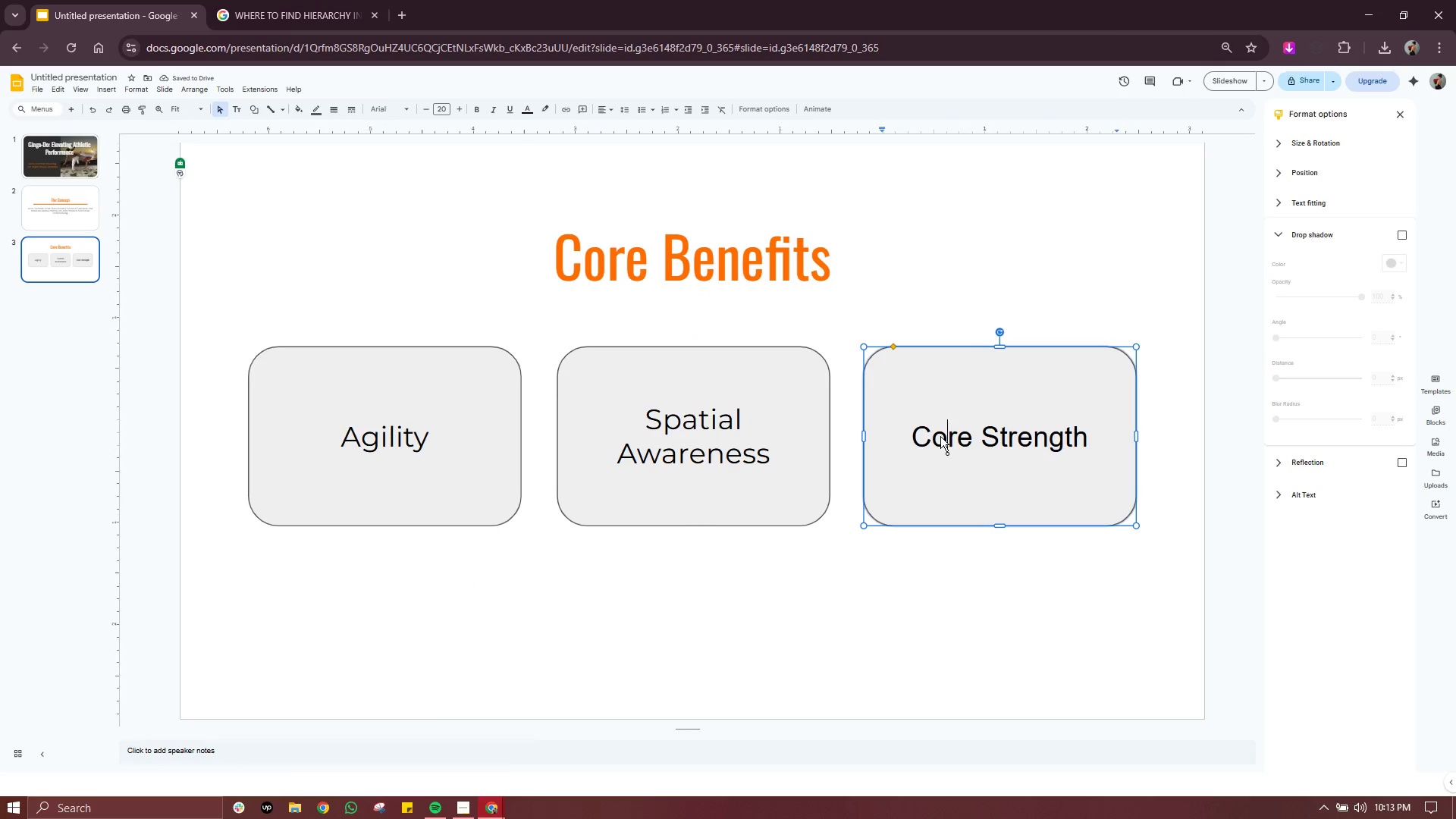 
double_click([940, 436])
 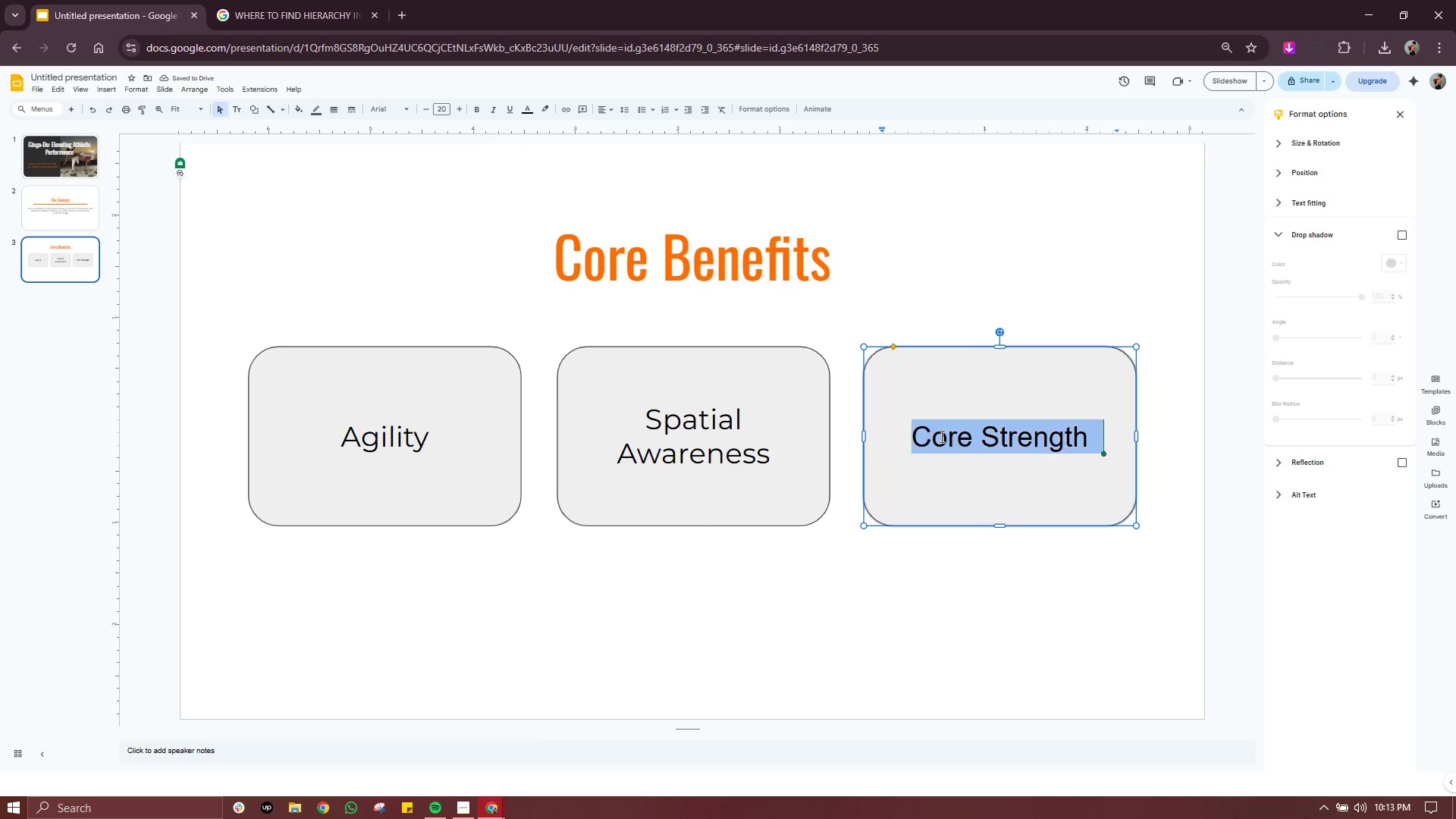 
triple_click([940, 436])
 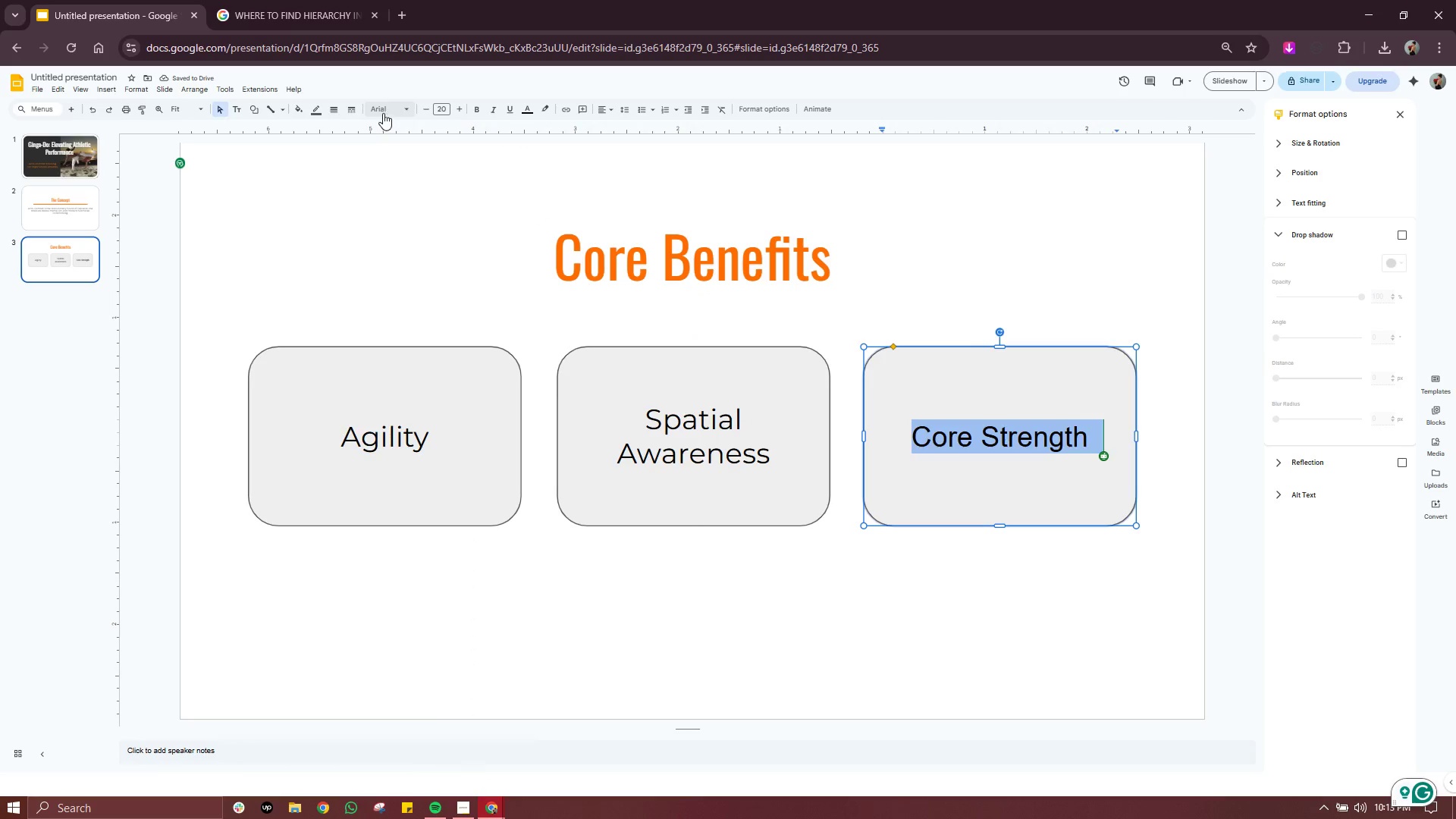 
left_click([385, 106])
 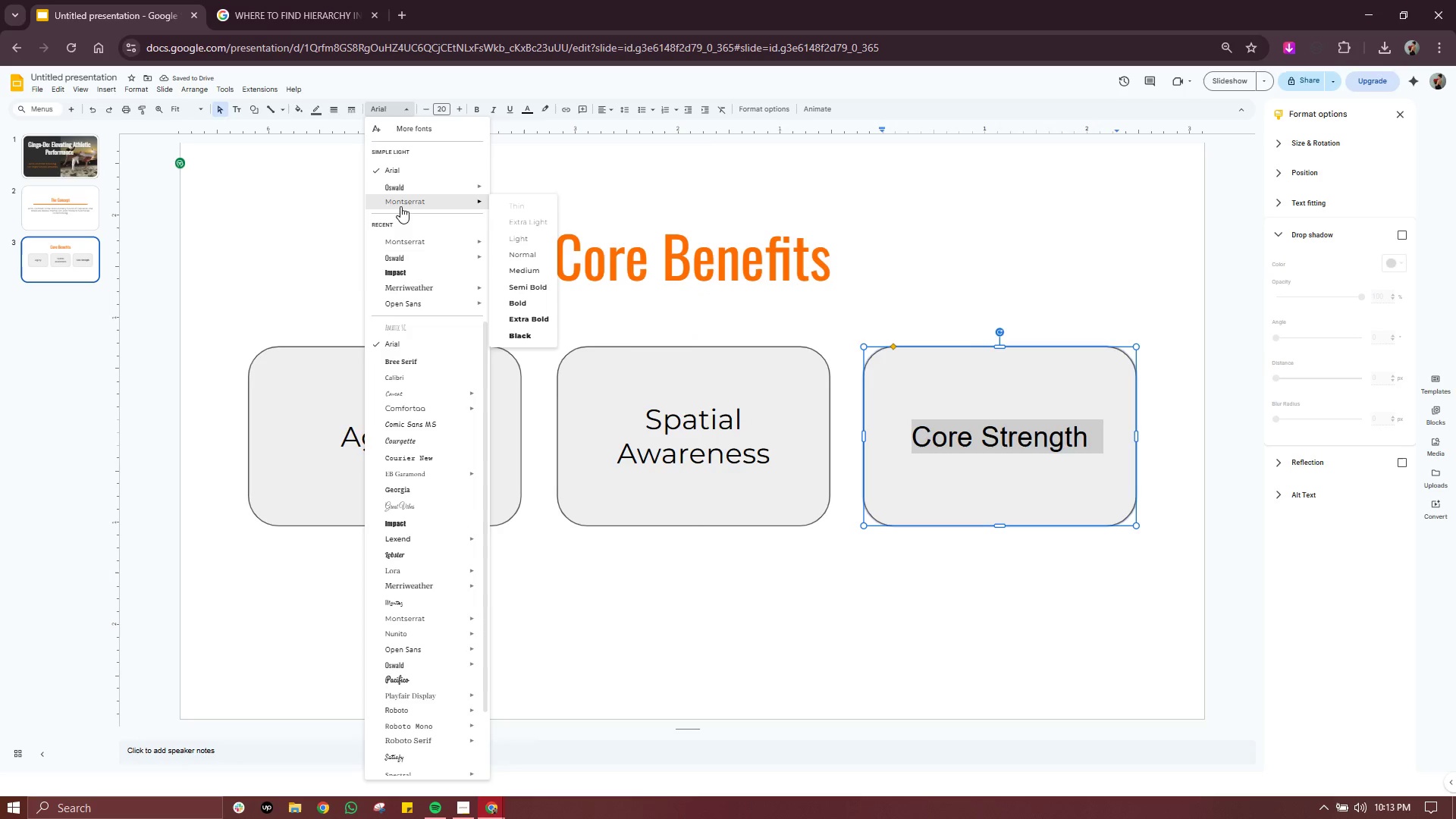 
left_click([404, 203])
 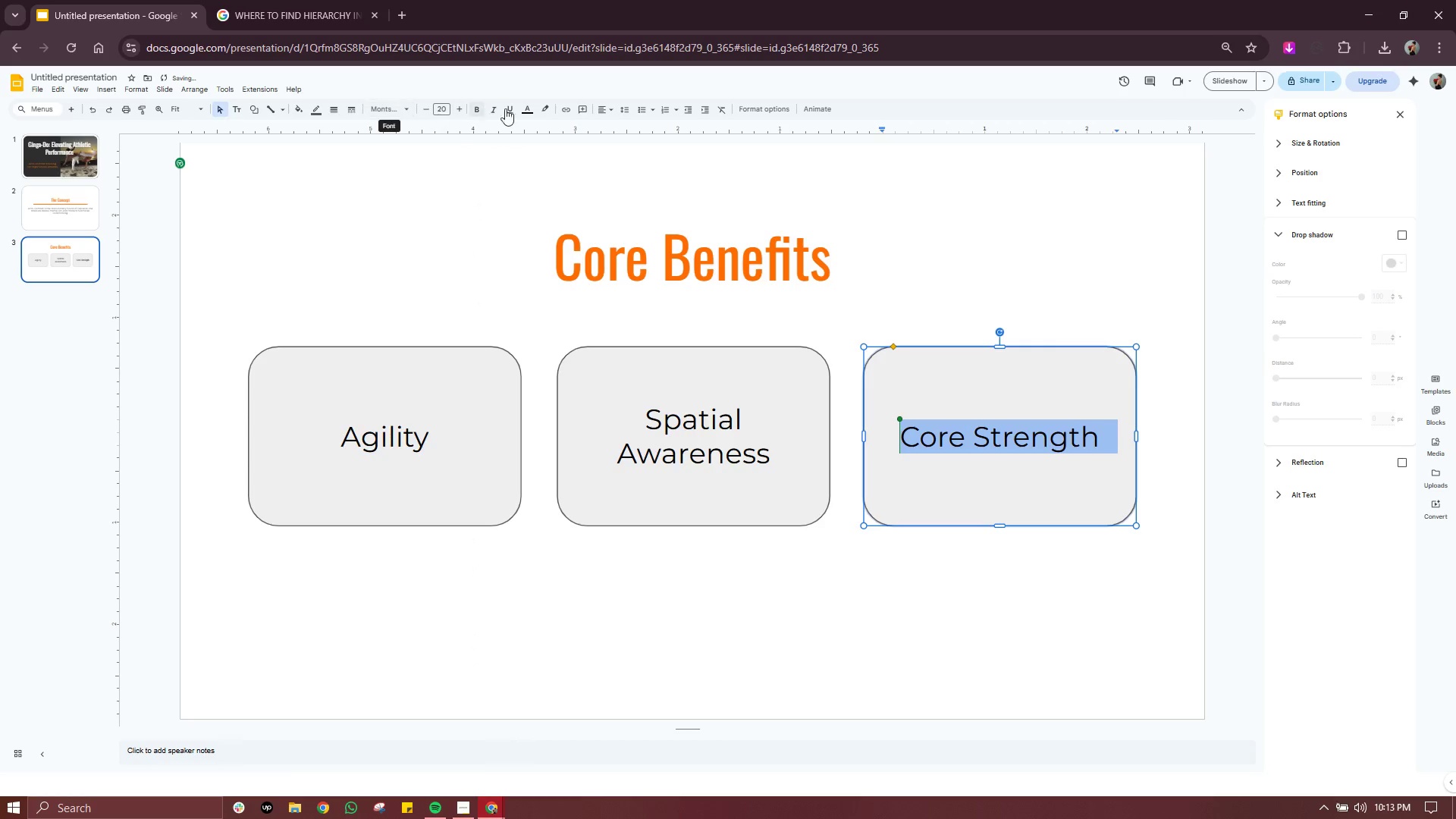 
left_click([525, 108])
 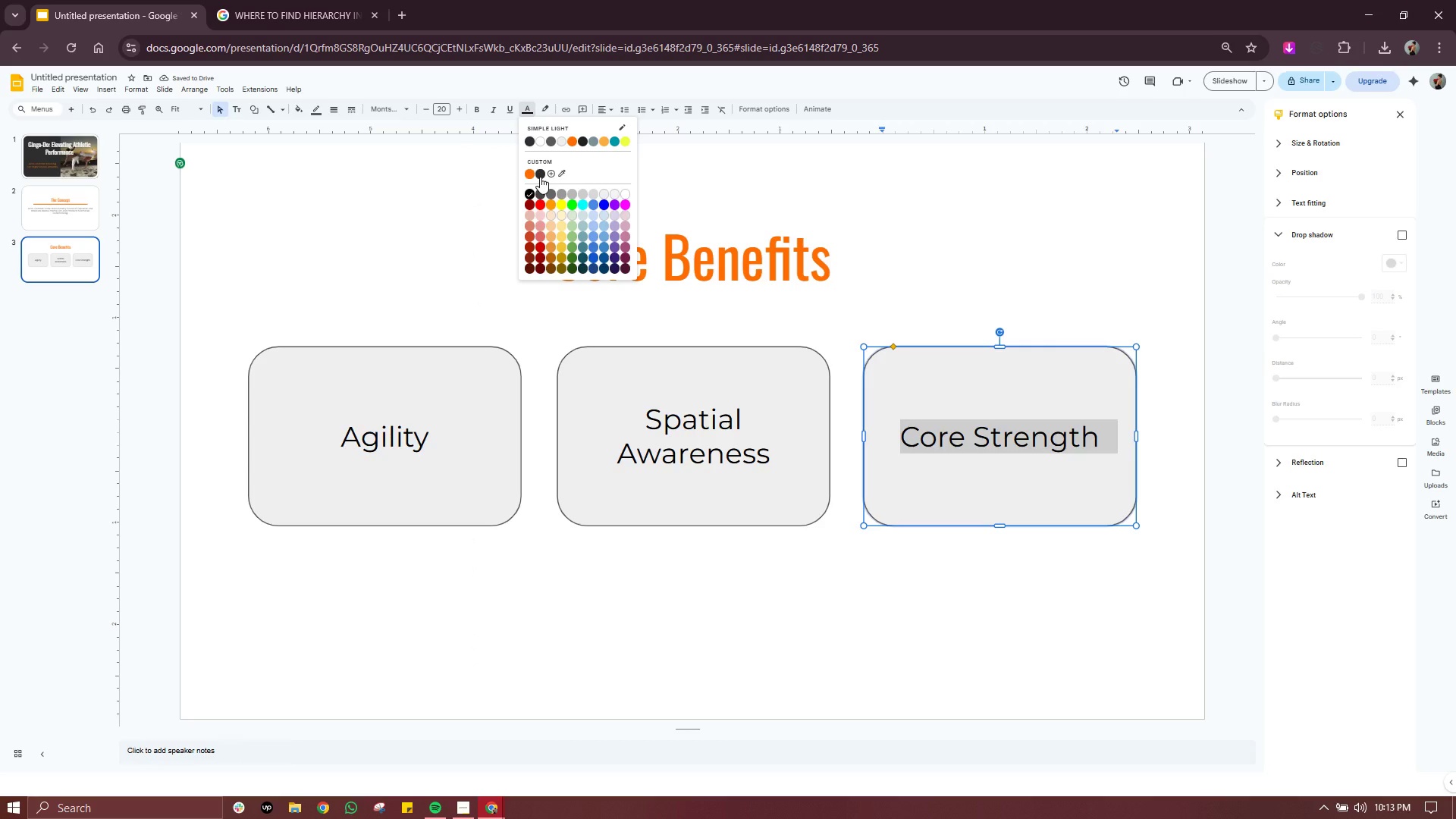 
left_click([540, 177])
 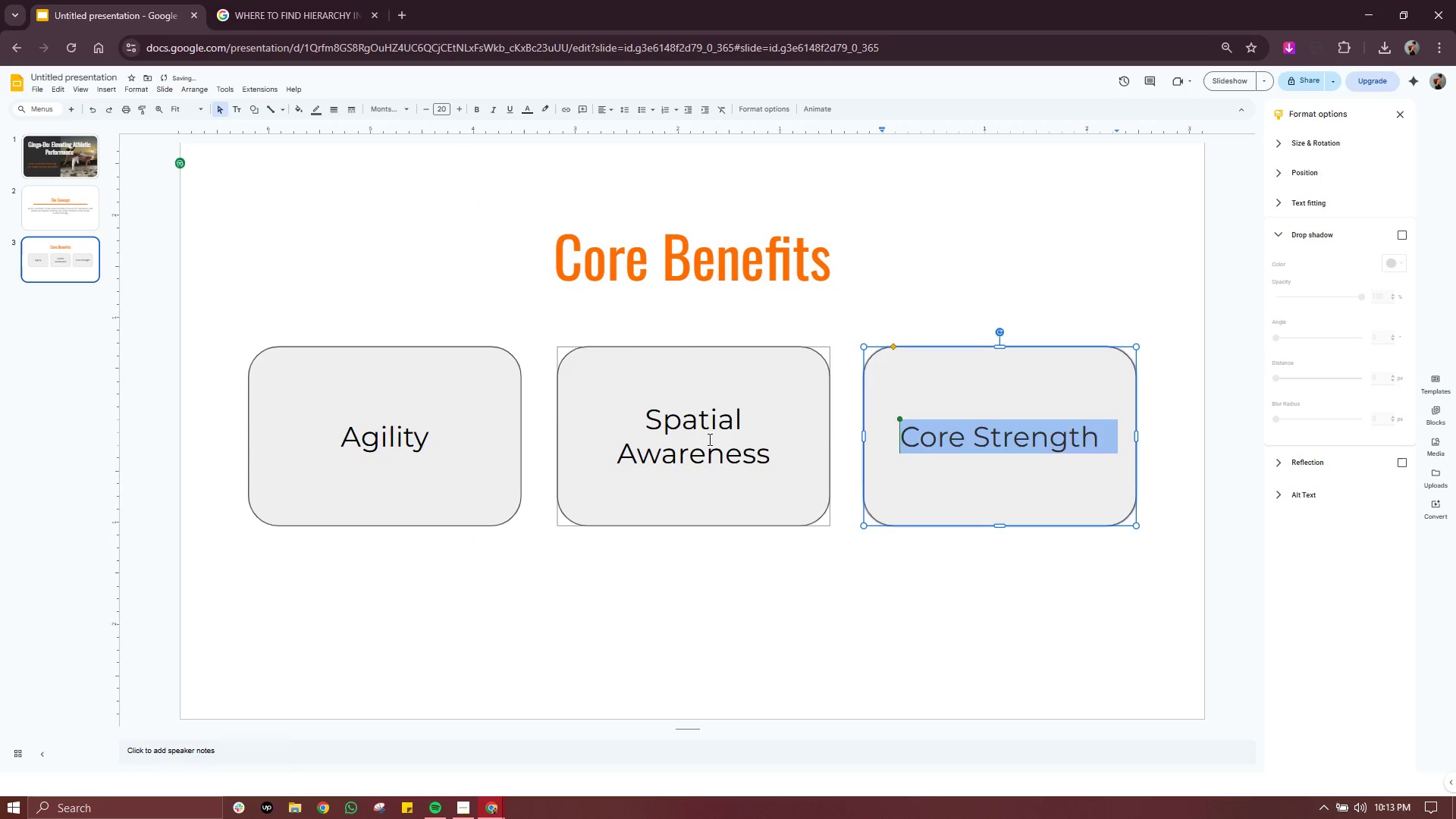 
double_click([709, 439])
 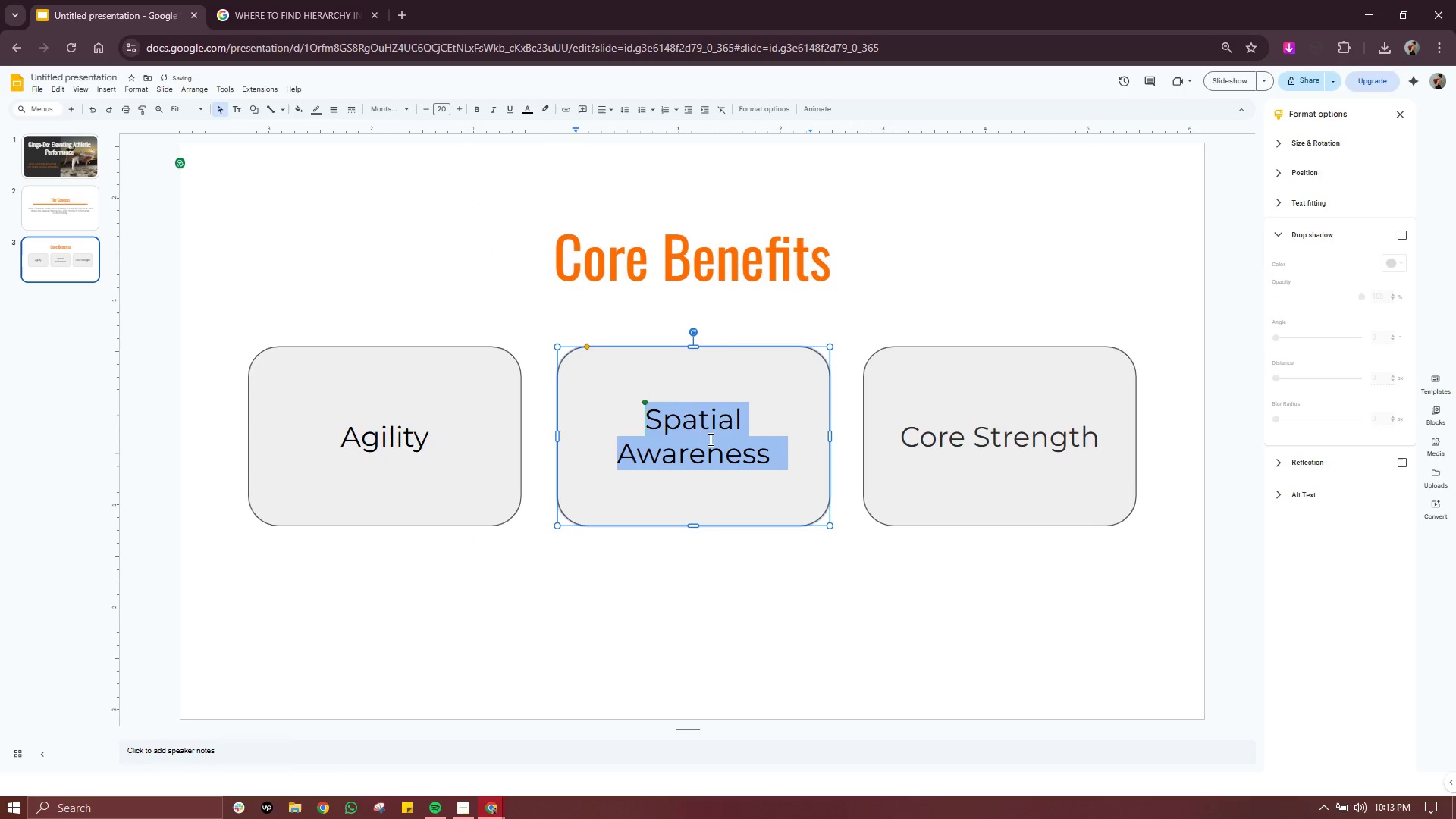 
triple_click([709, 439])
 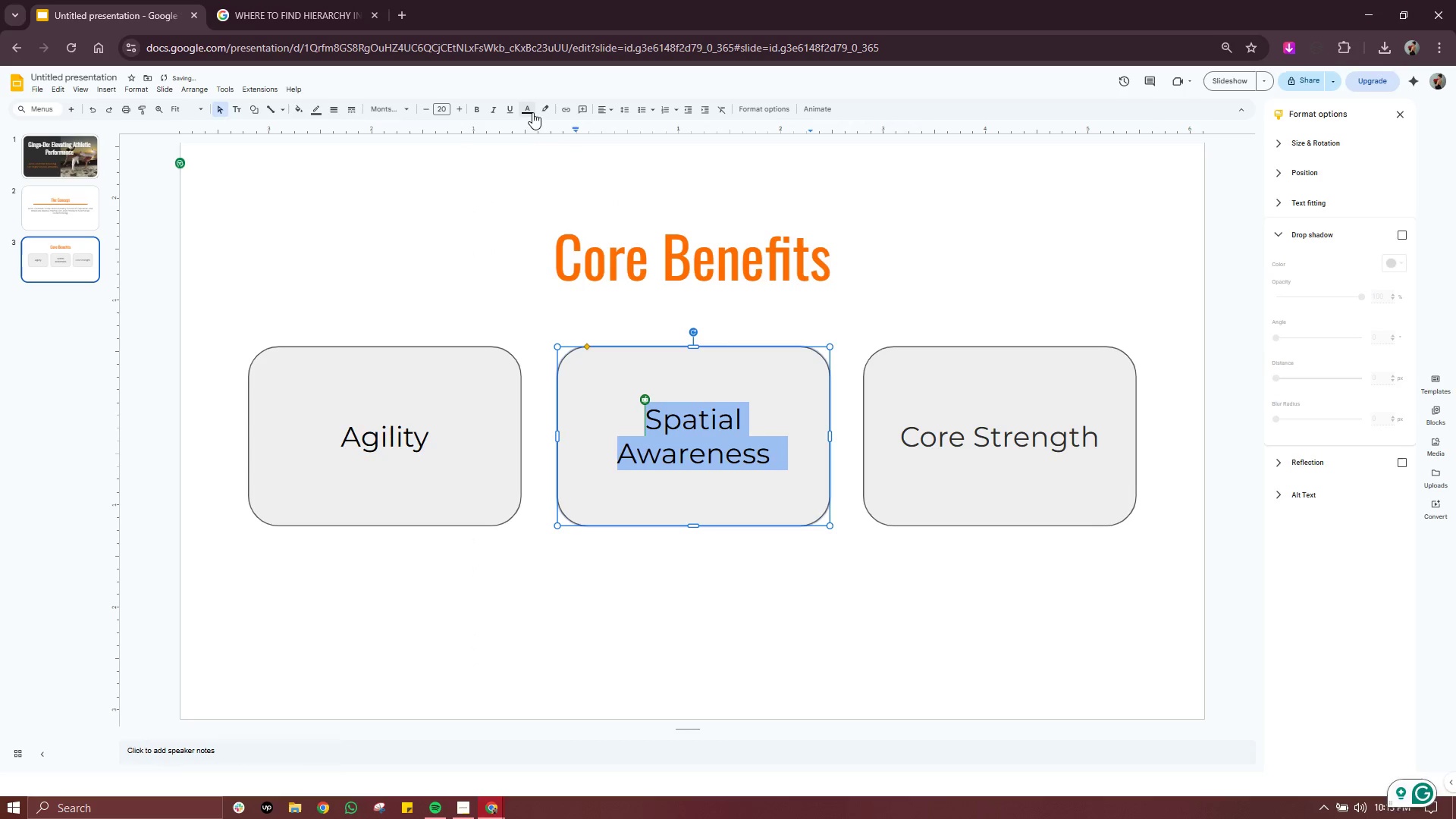 
left_click([539, 111])
 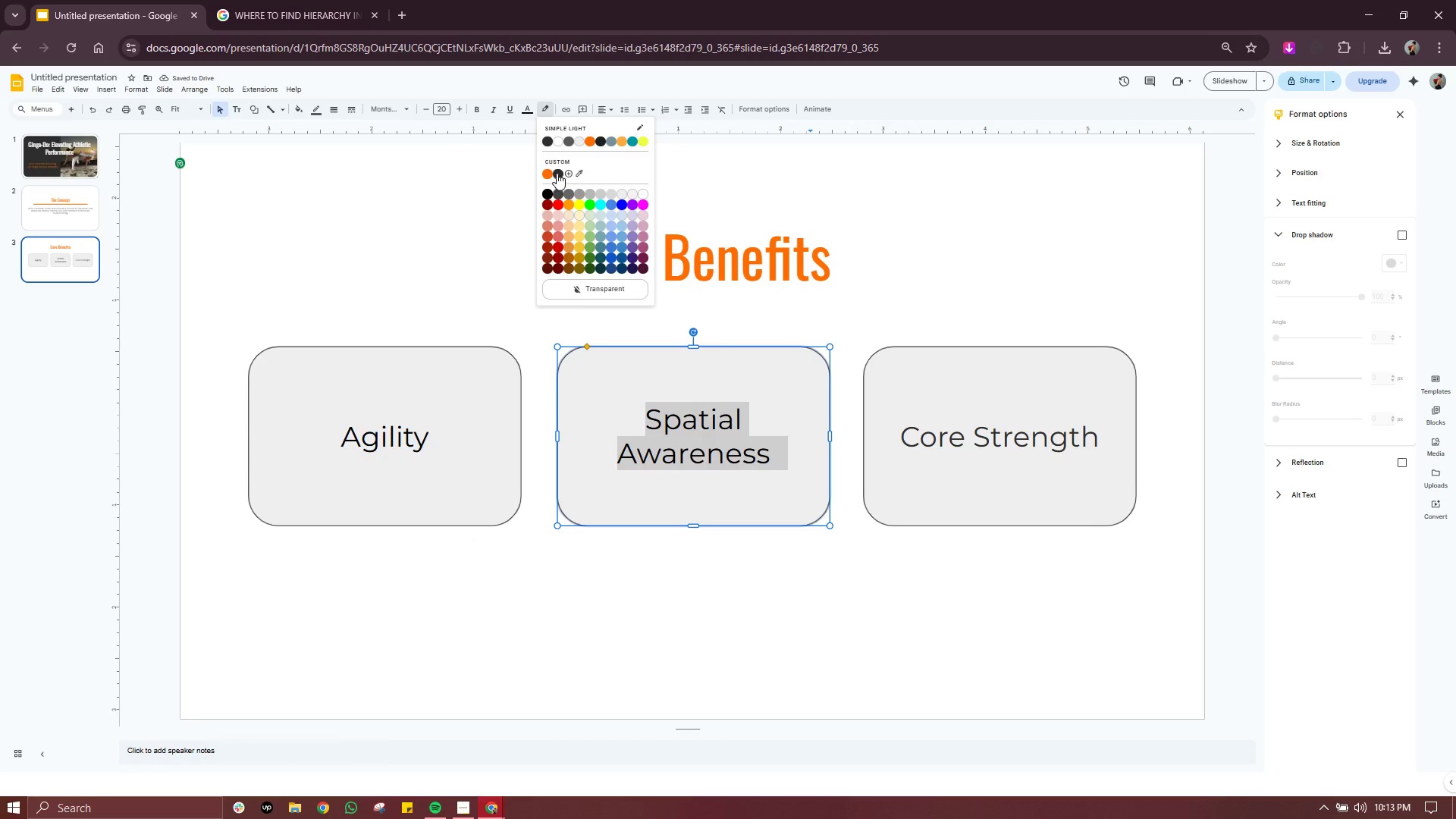 
left_click([557, 173])
 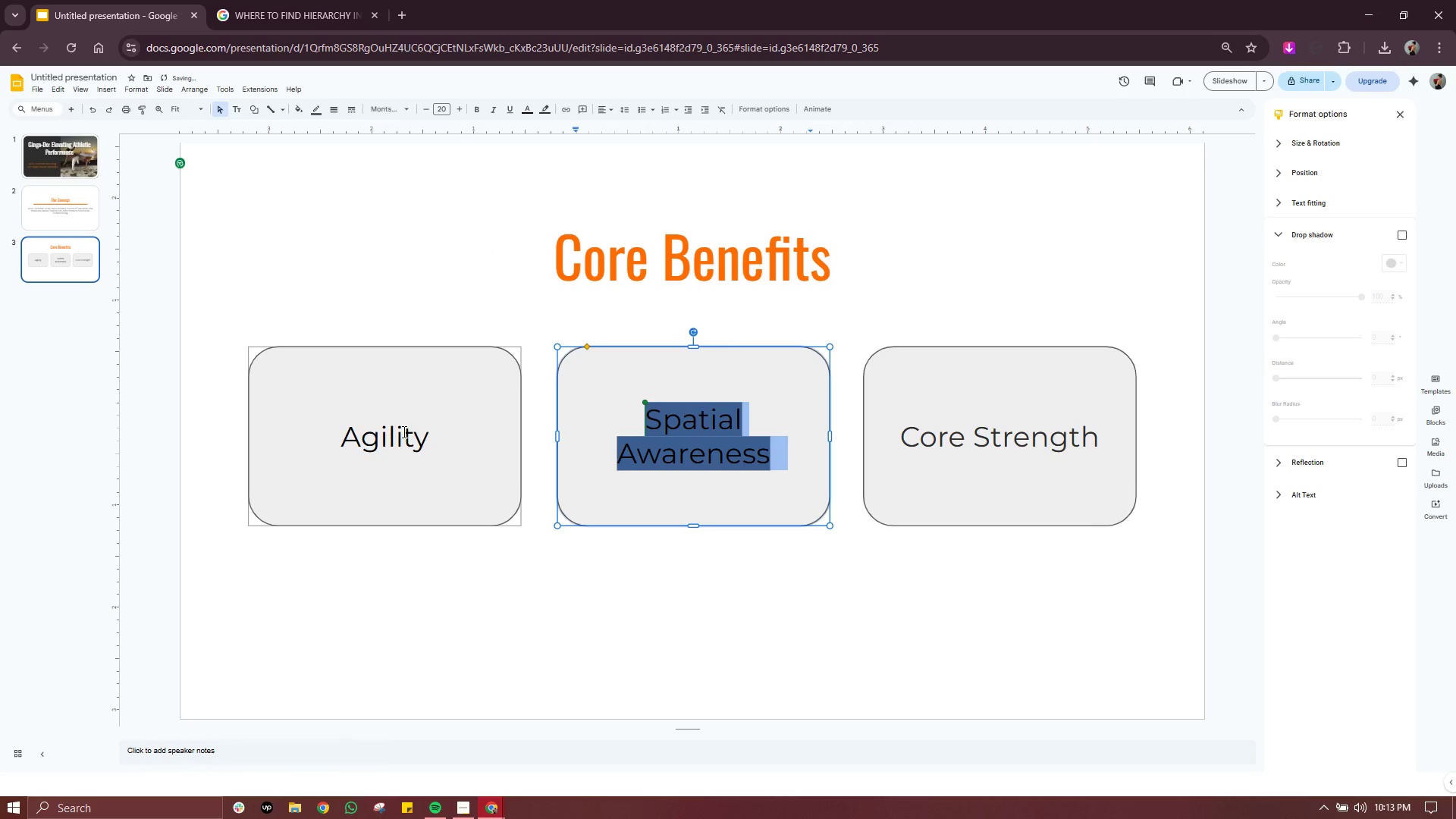 
double_click([403, 432])
 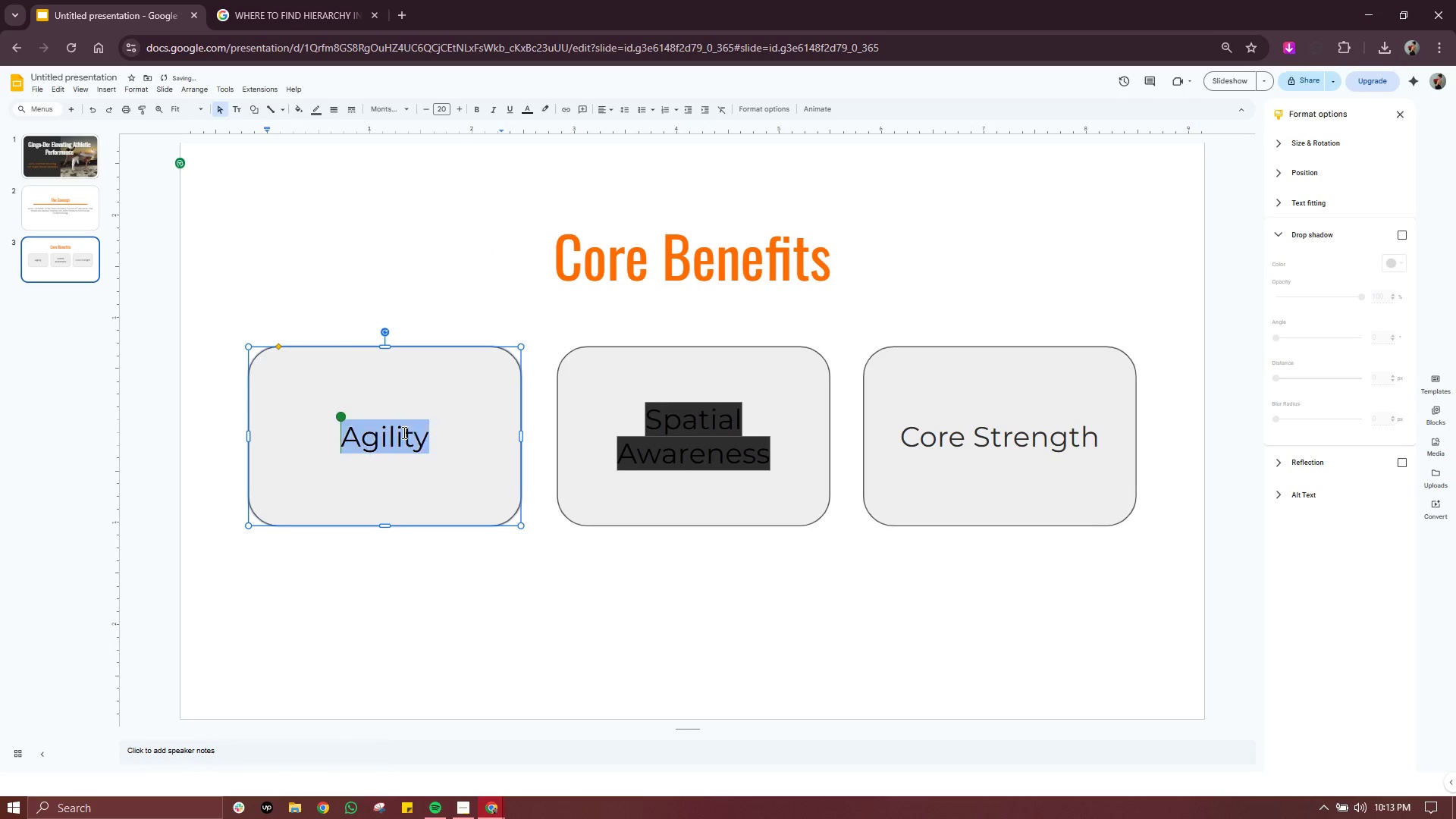 
triple_click([403, 432])
 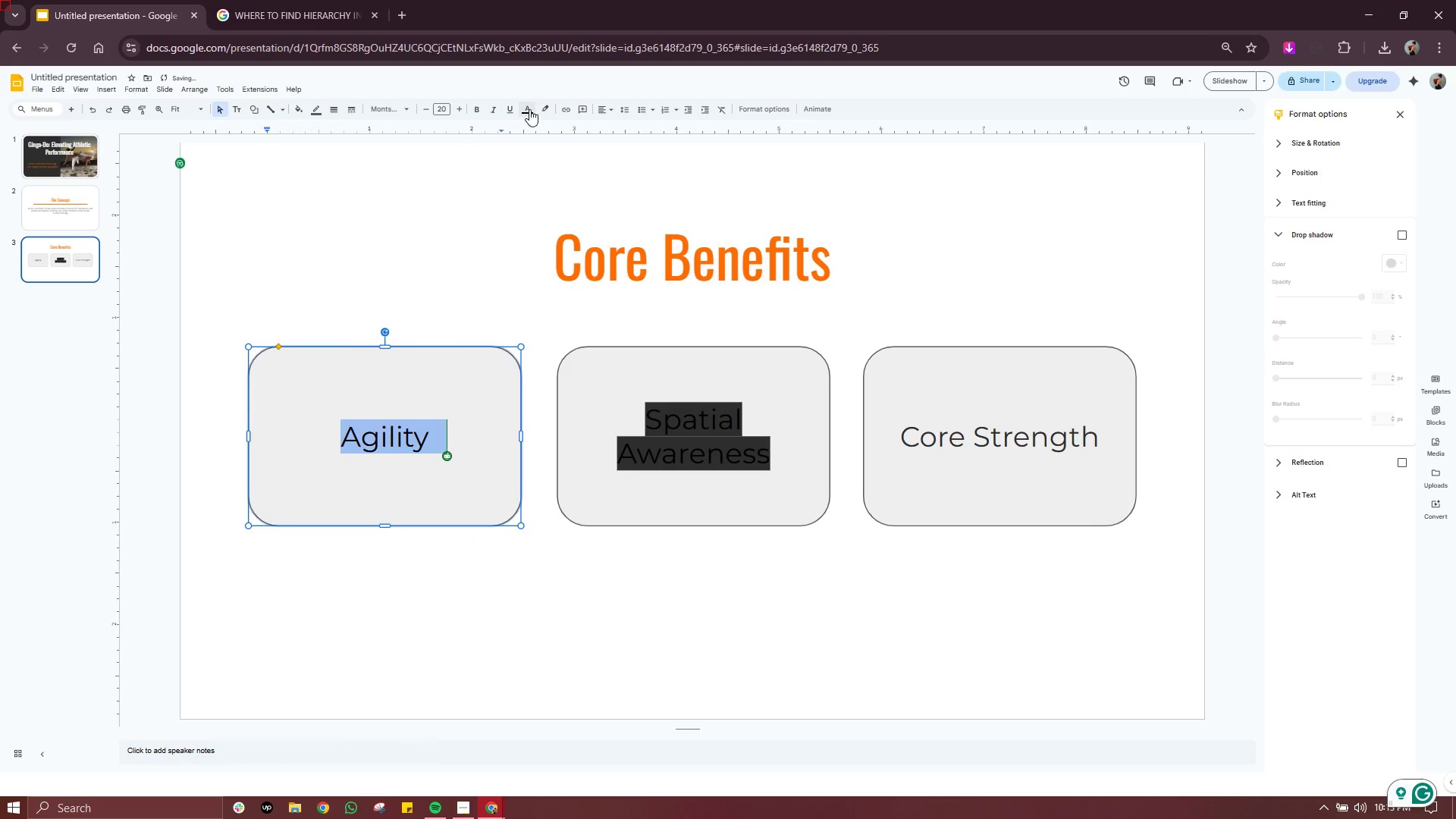 
left_click([529, 109])
 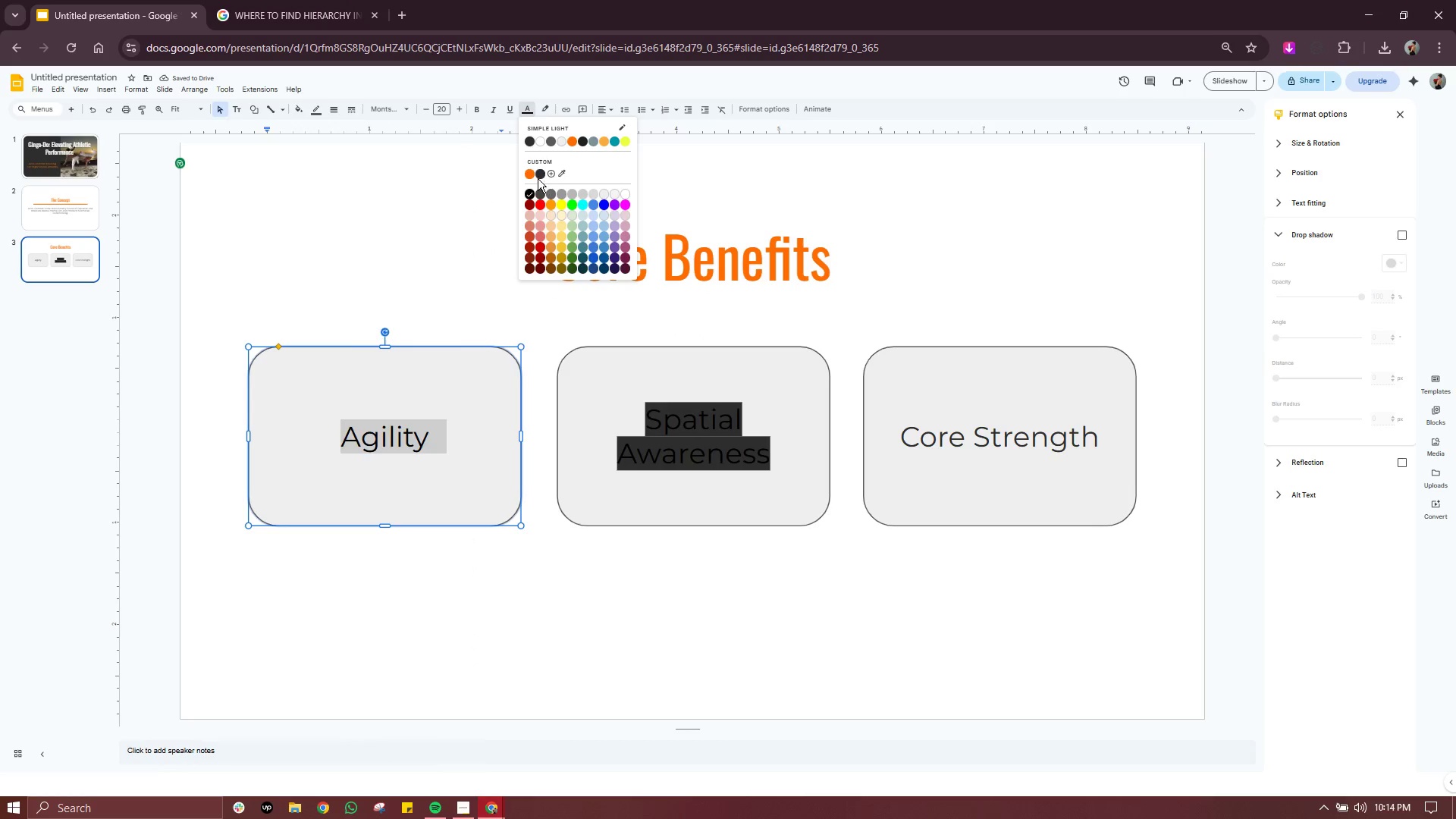 
left_click([539, 171])
 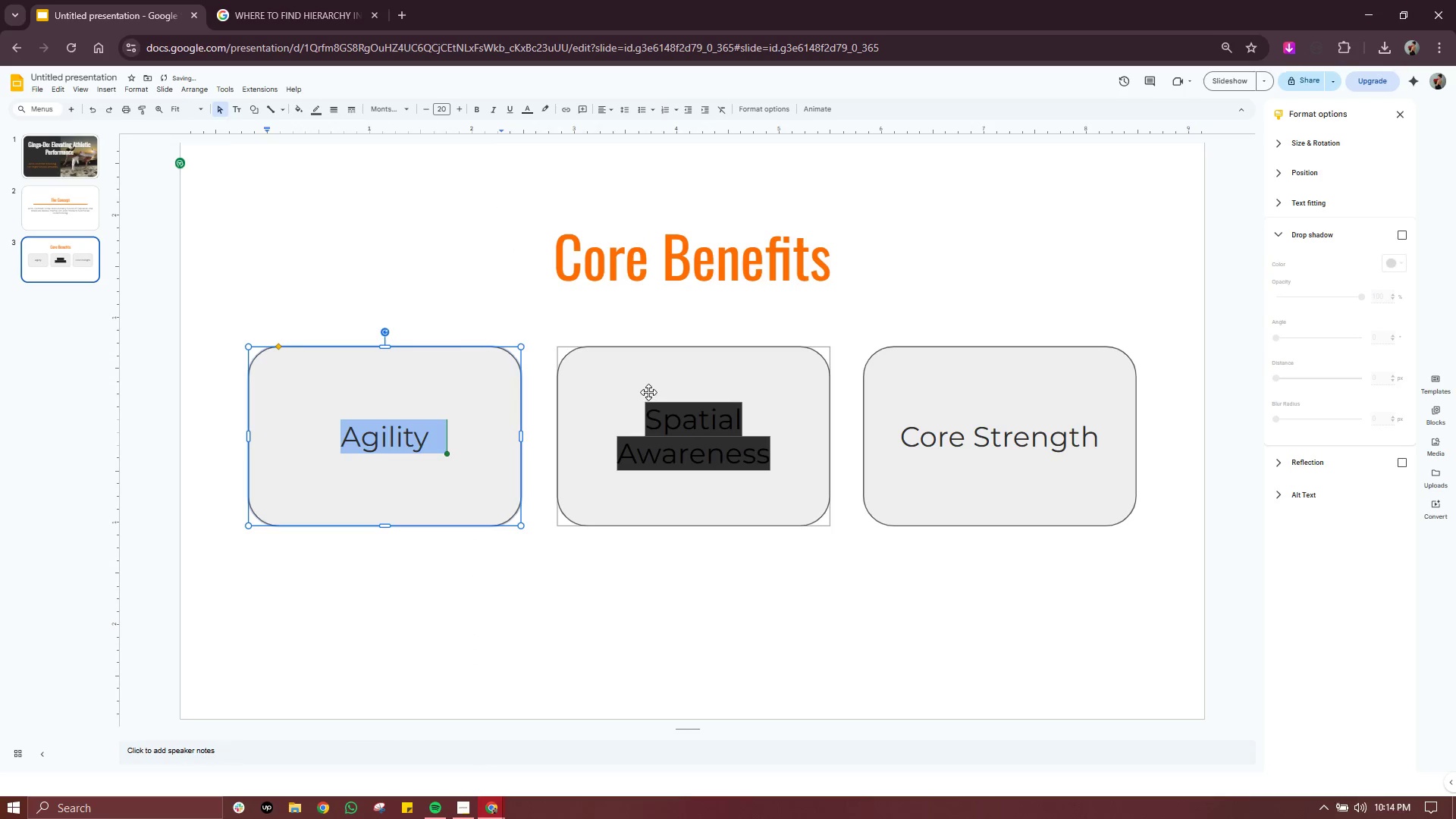 
left_click([656, 385])
 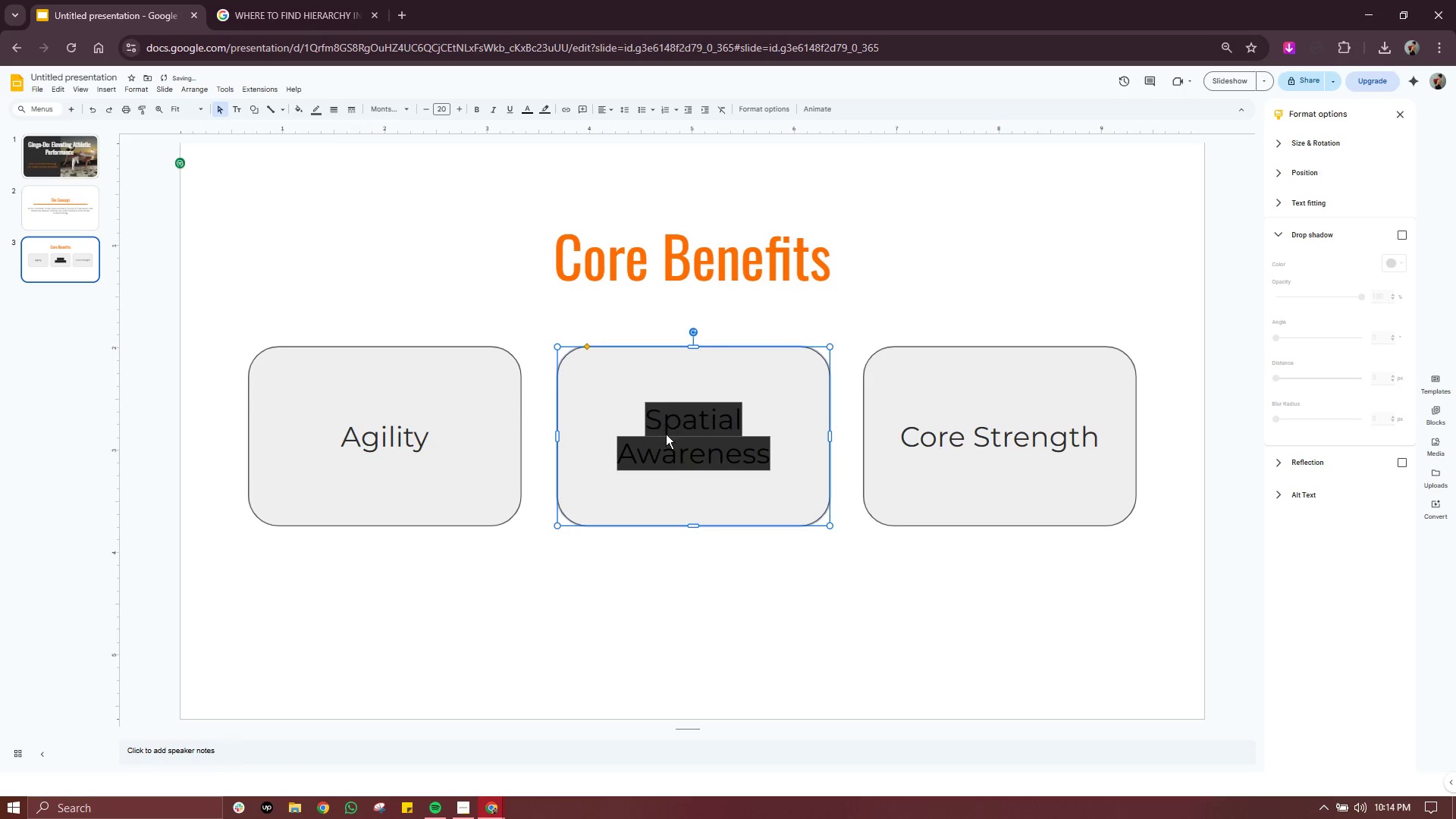 
double_click([666, 434])
 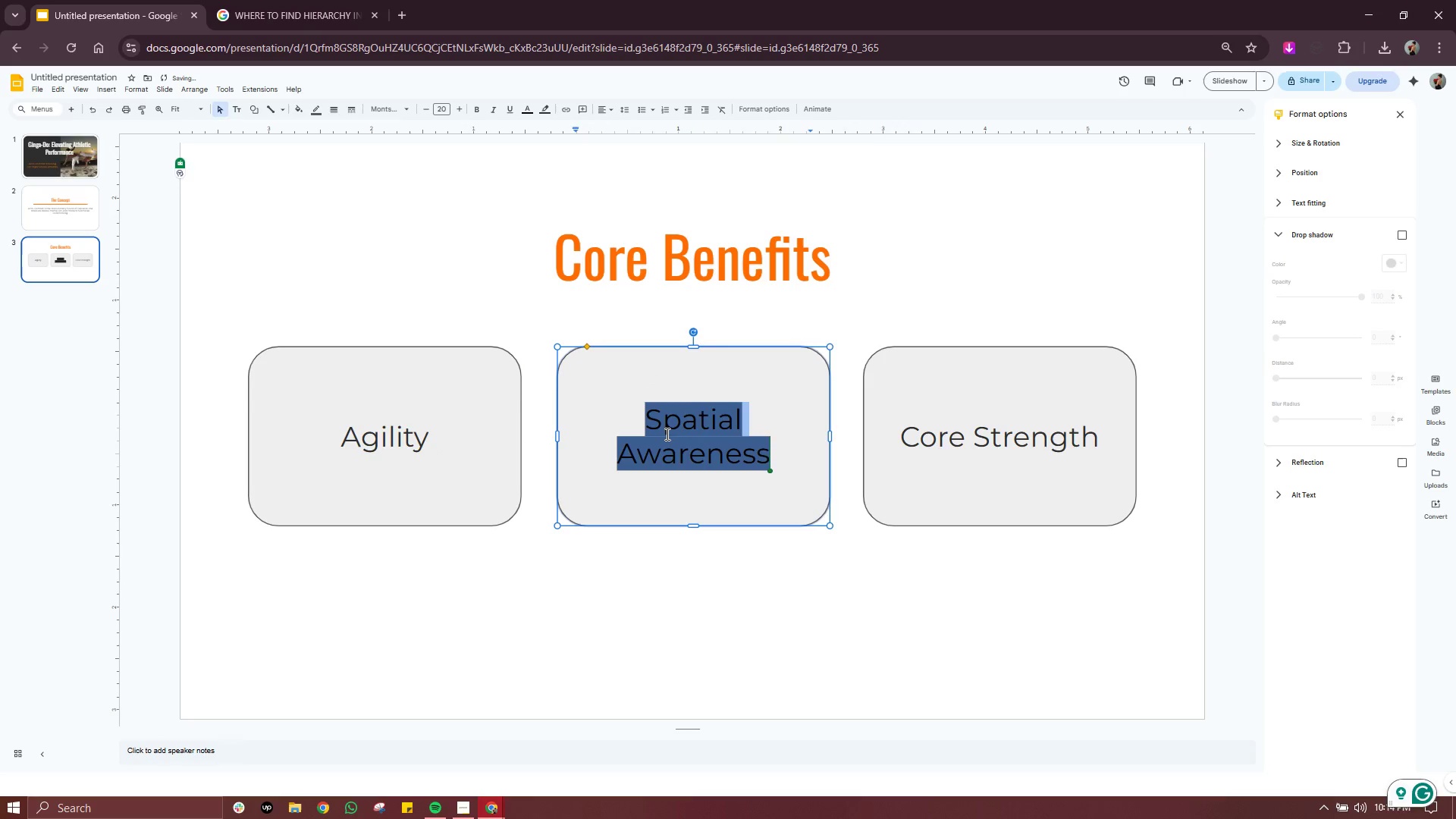 
triple_click([666, 434])
 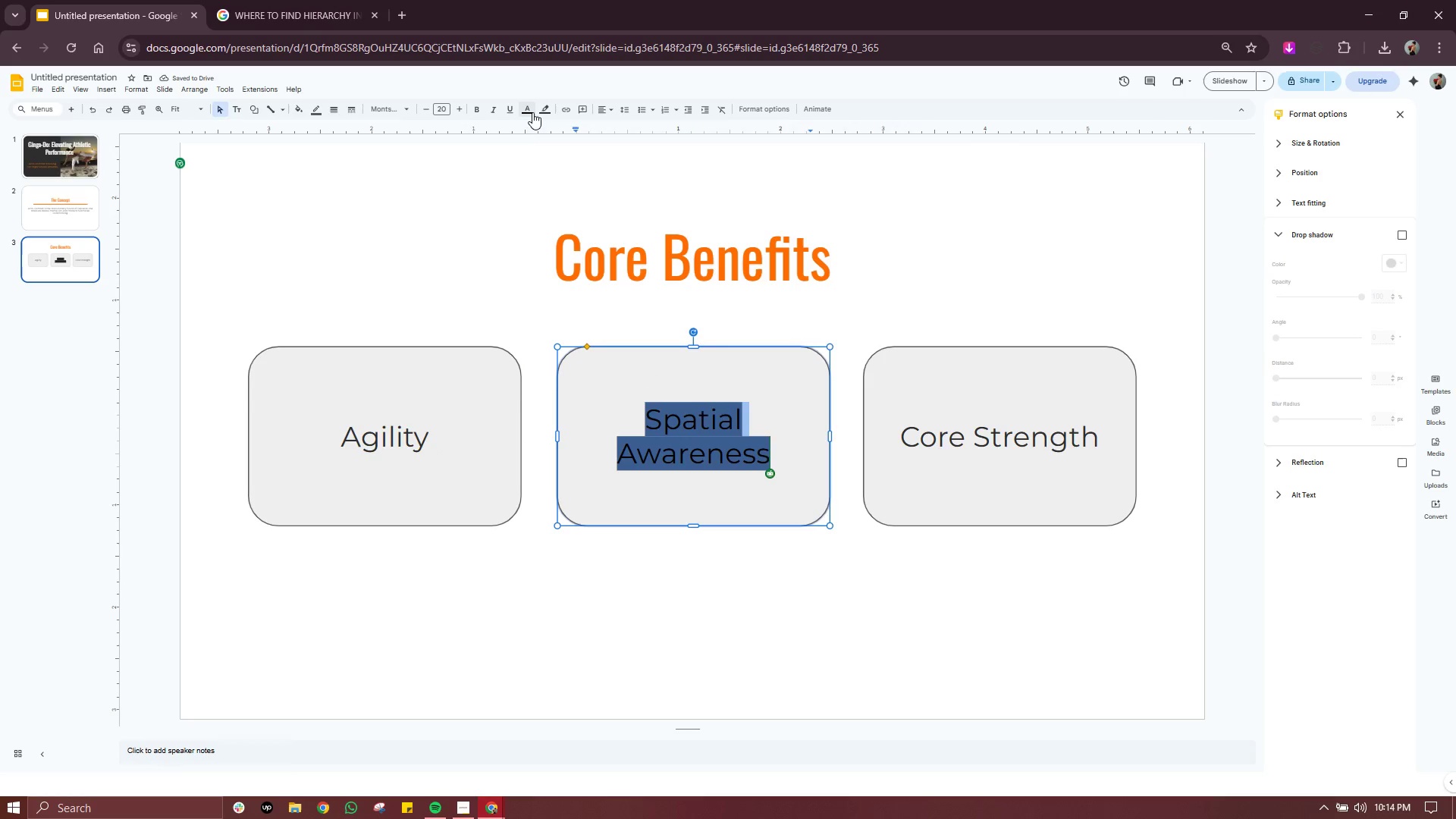 
left_click([541, 108])
 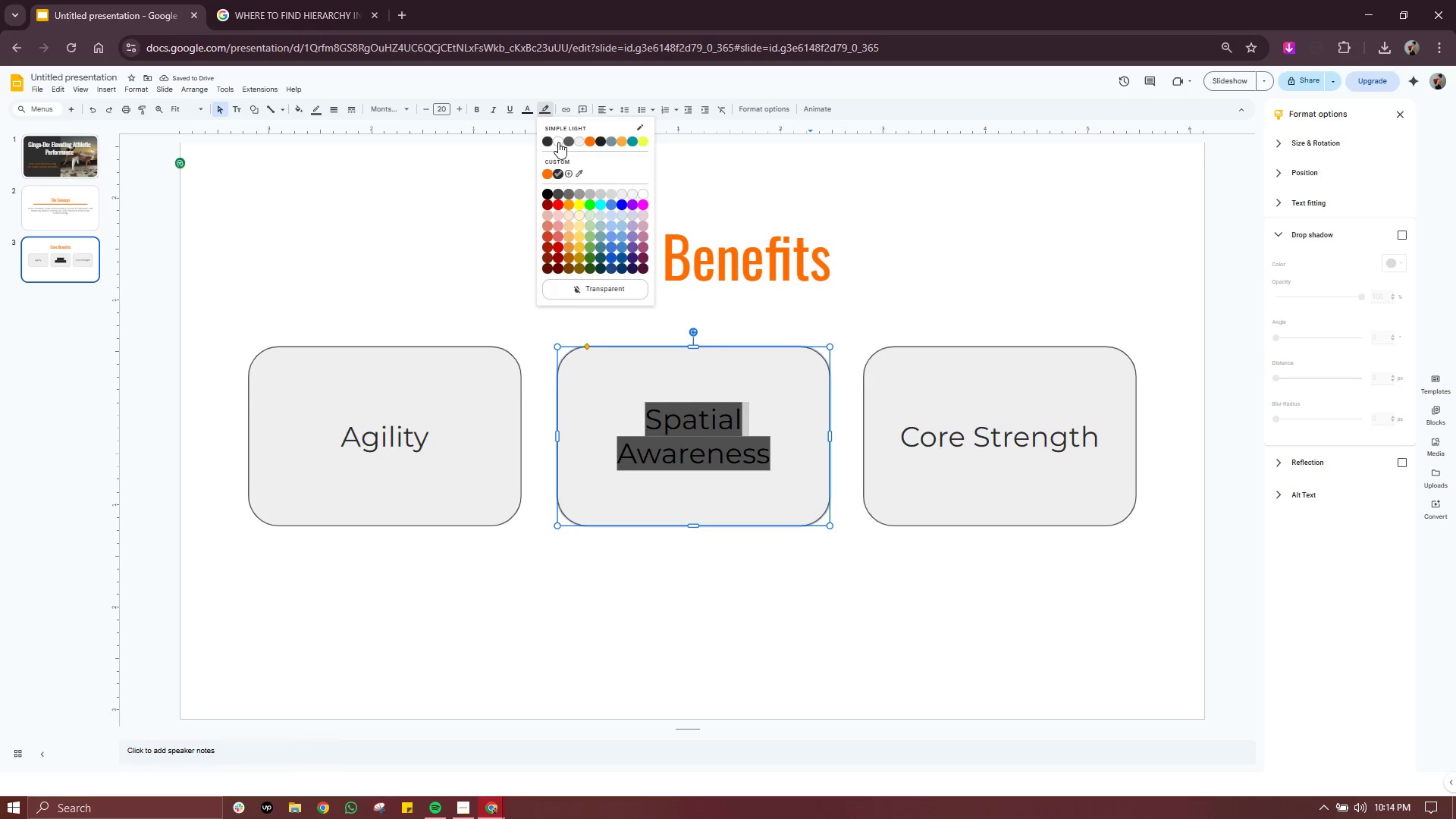 
left_click([558, 142])
 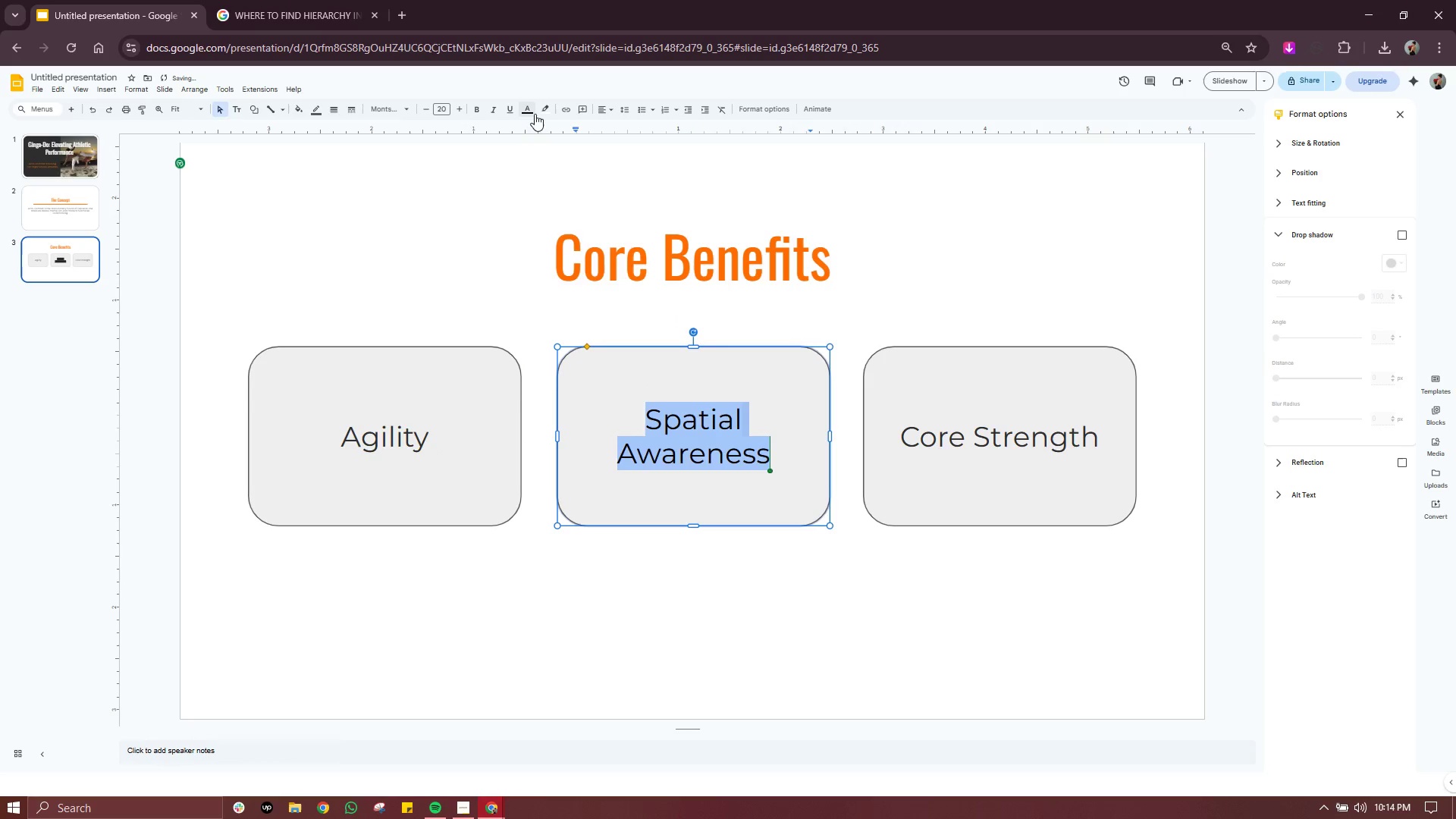 
left_click([532, 110])
 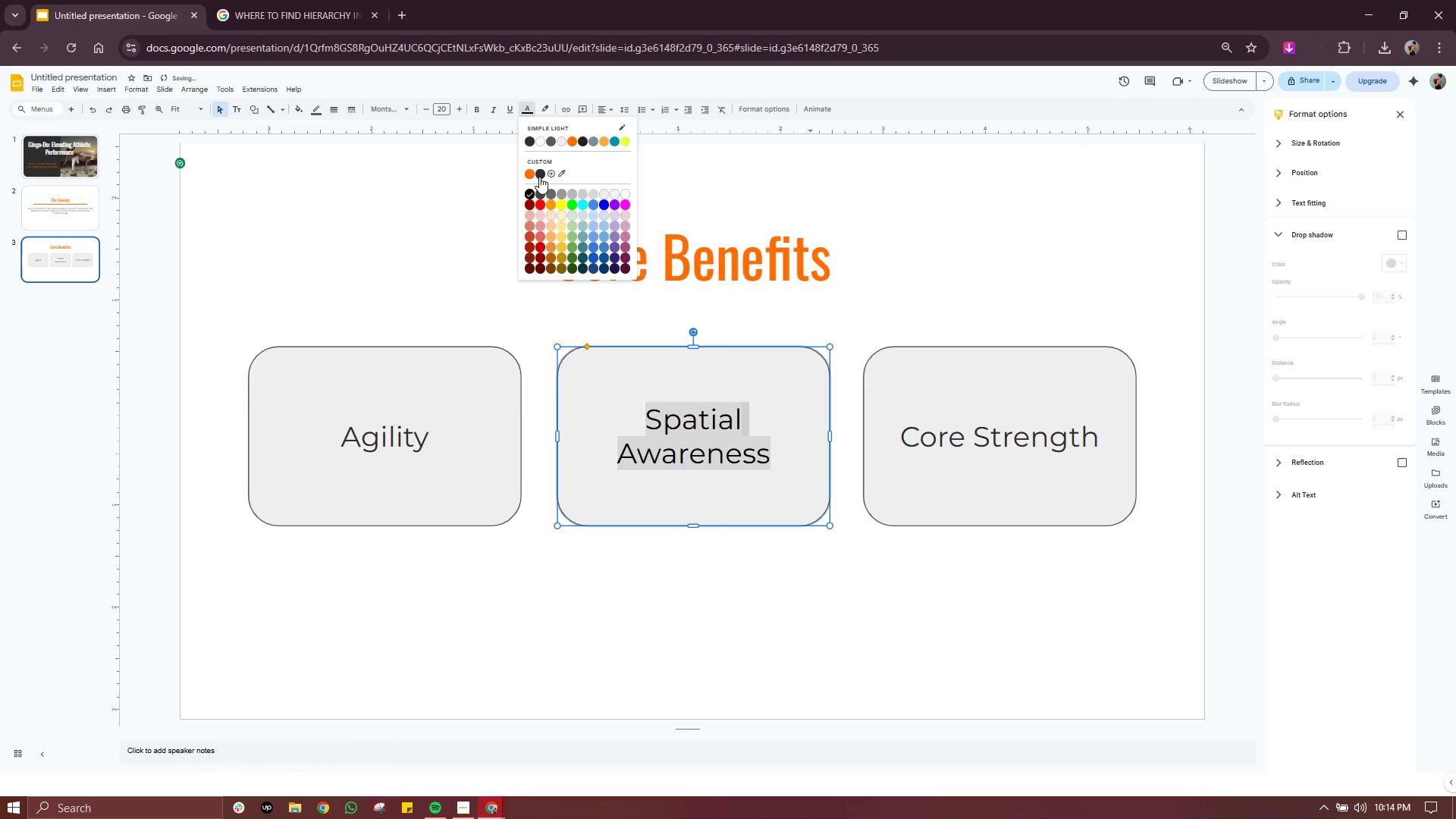 
left_click([539, 176])
 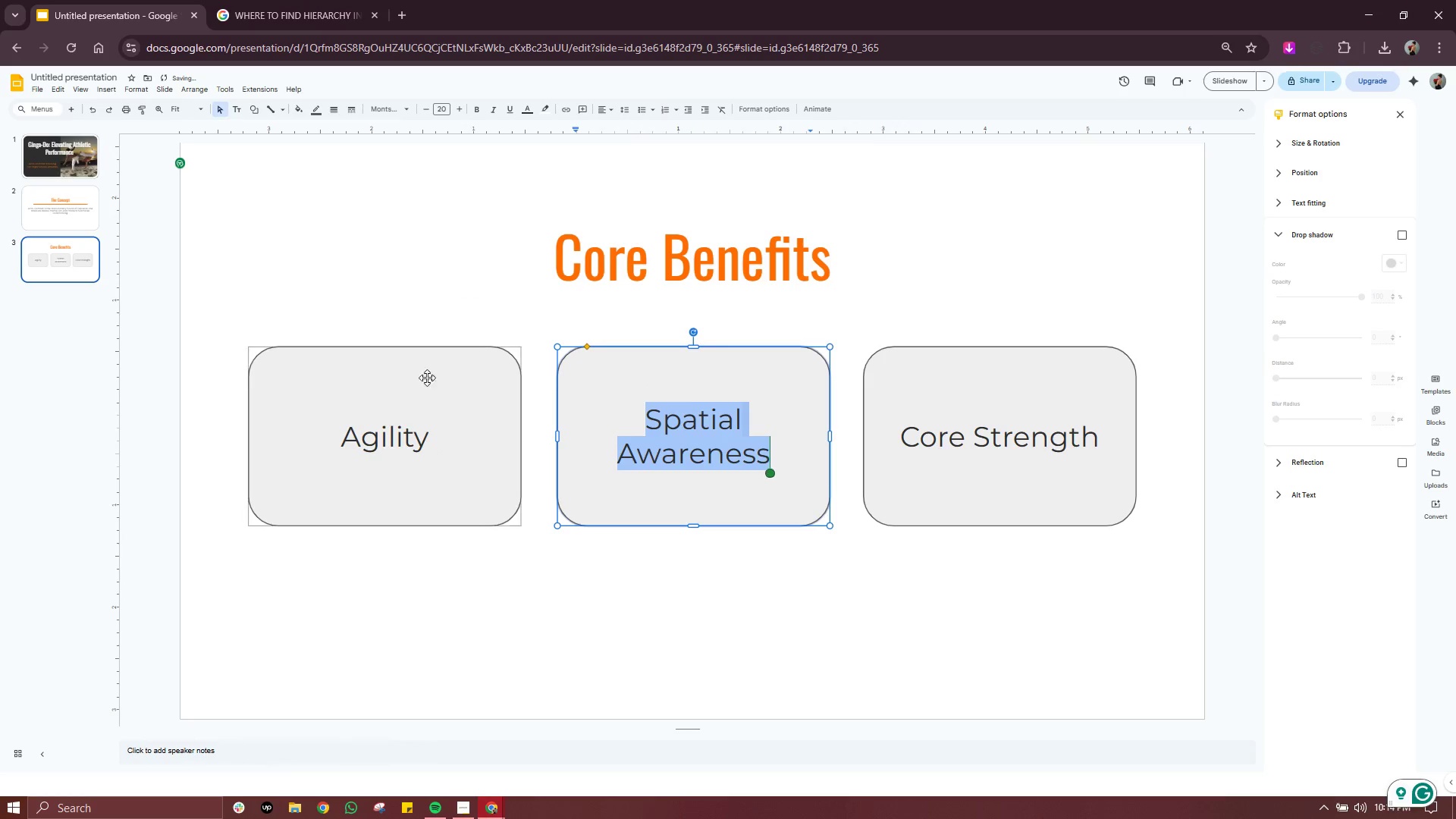 
left_click([408, 390])
 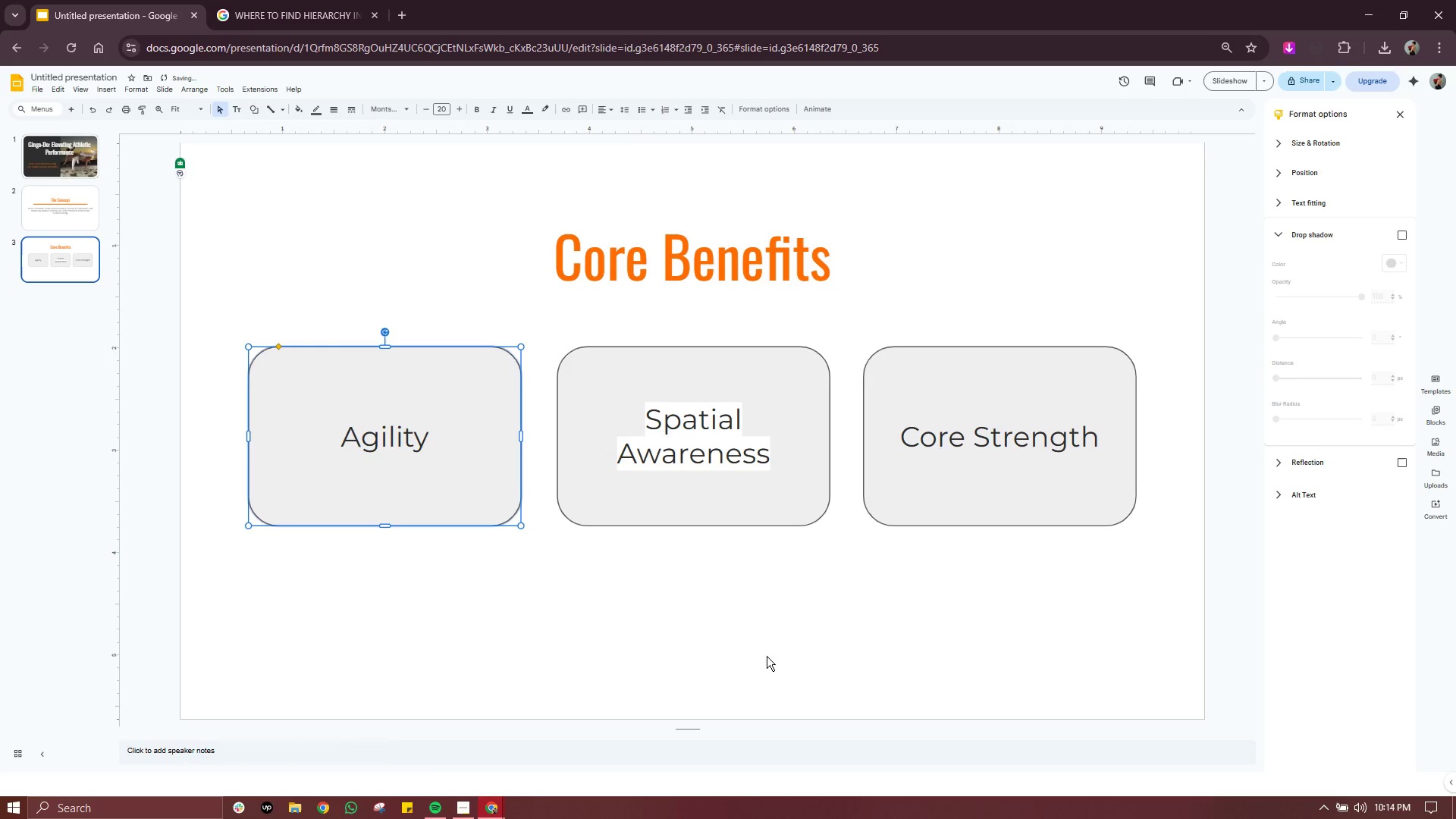 
left_click([752, 676])
 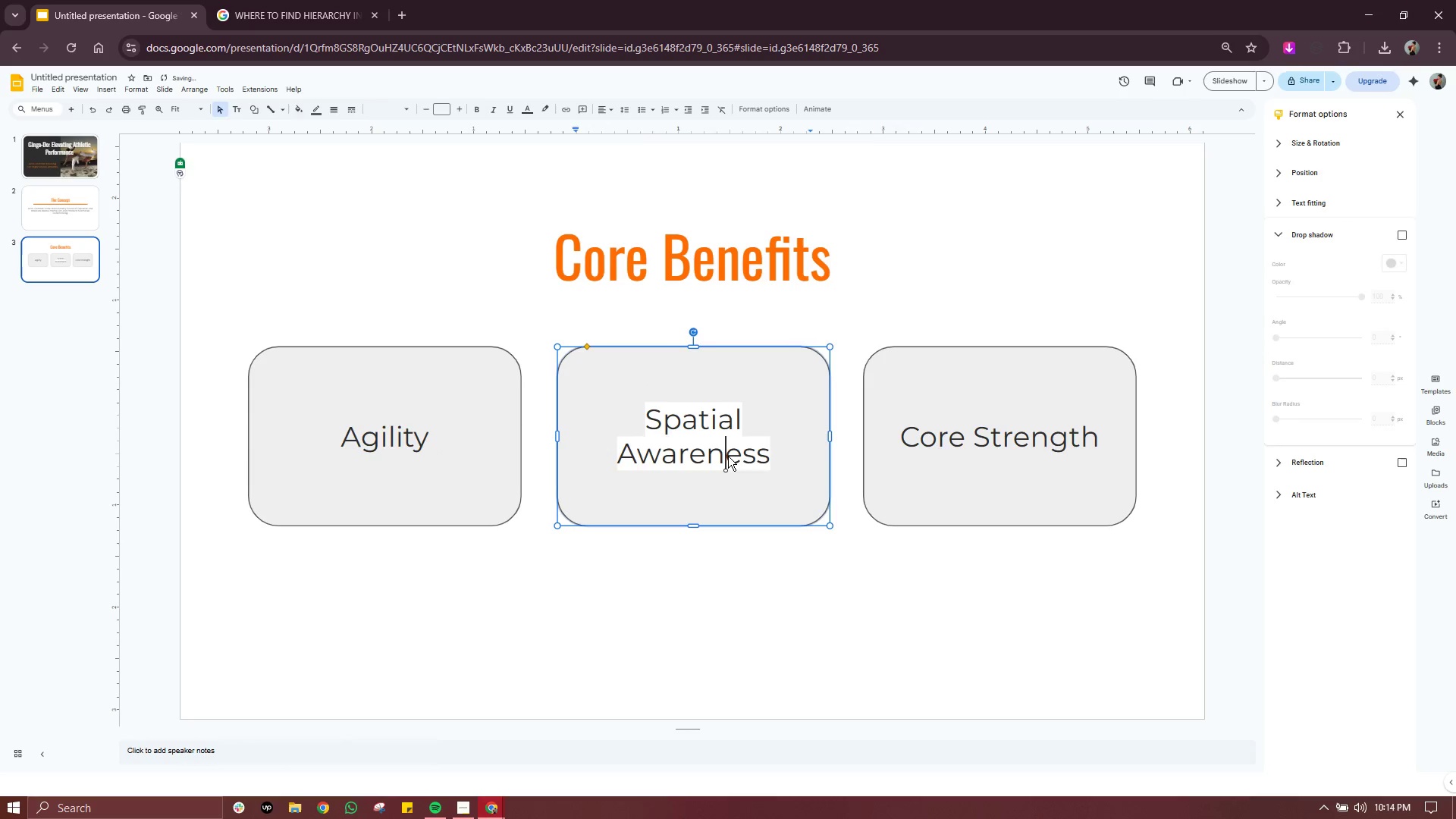 
double_click([728, 456])
 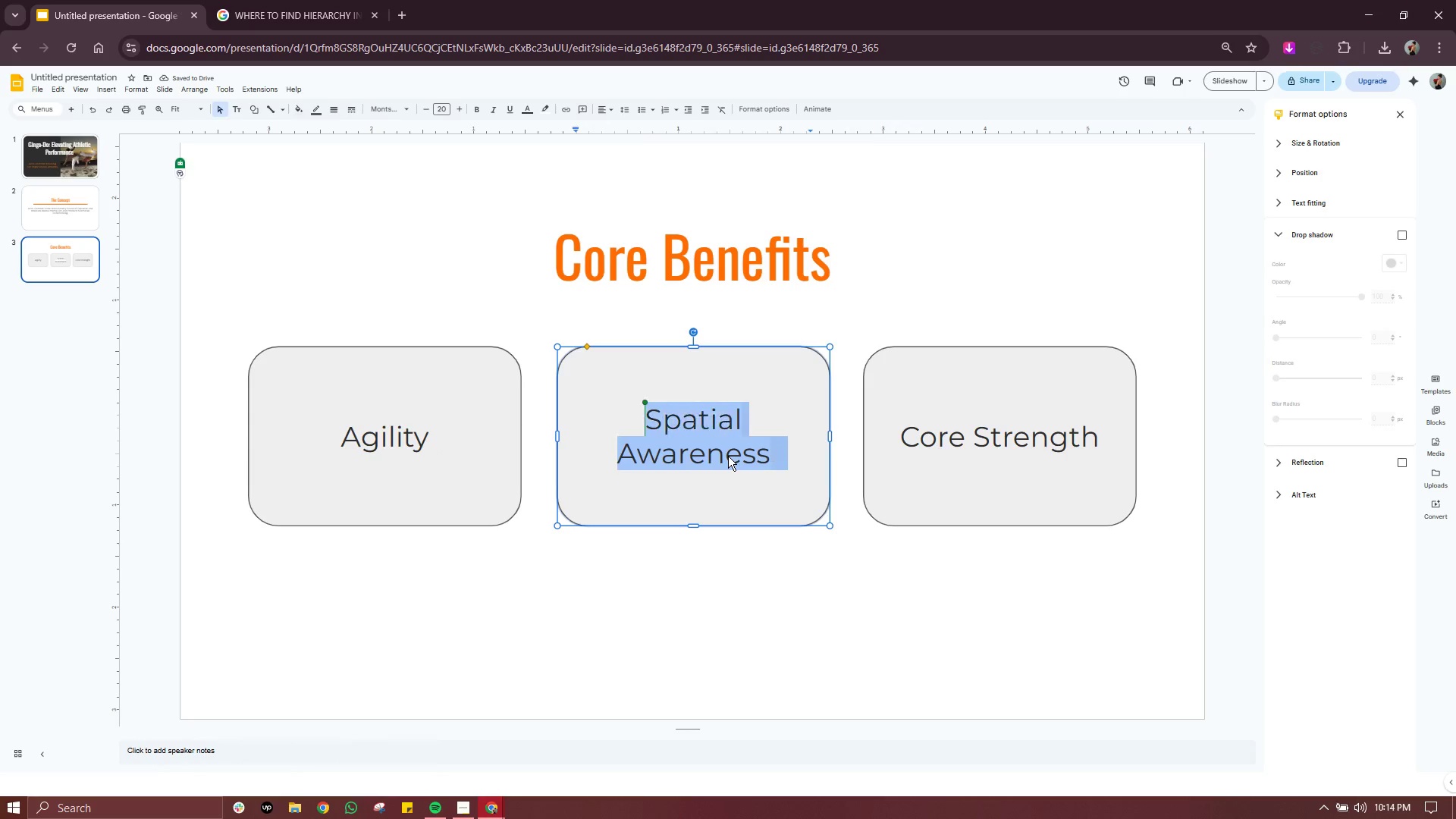 
triple_click([728, 456])
 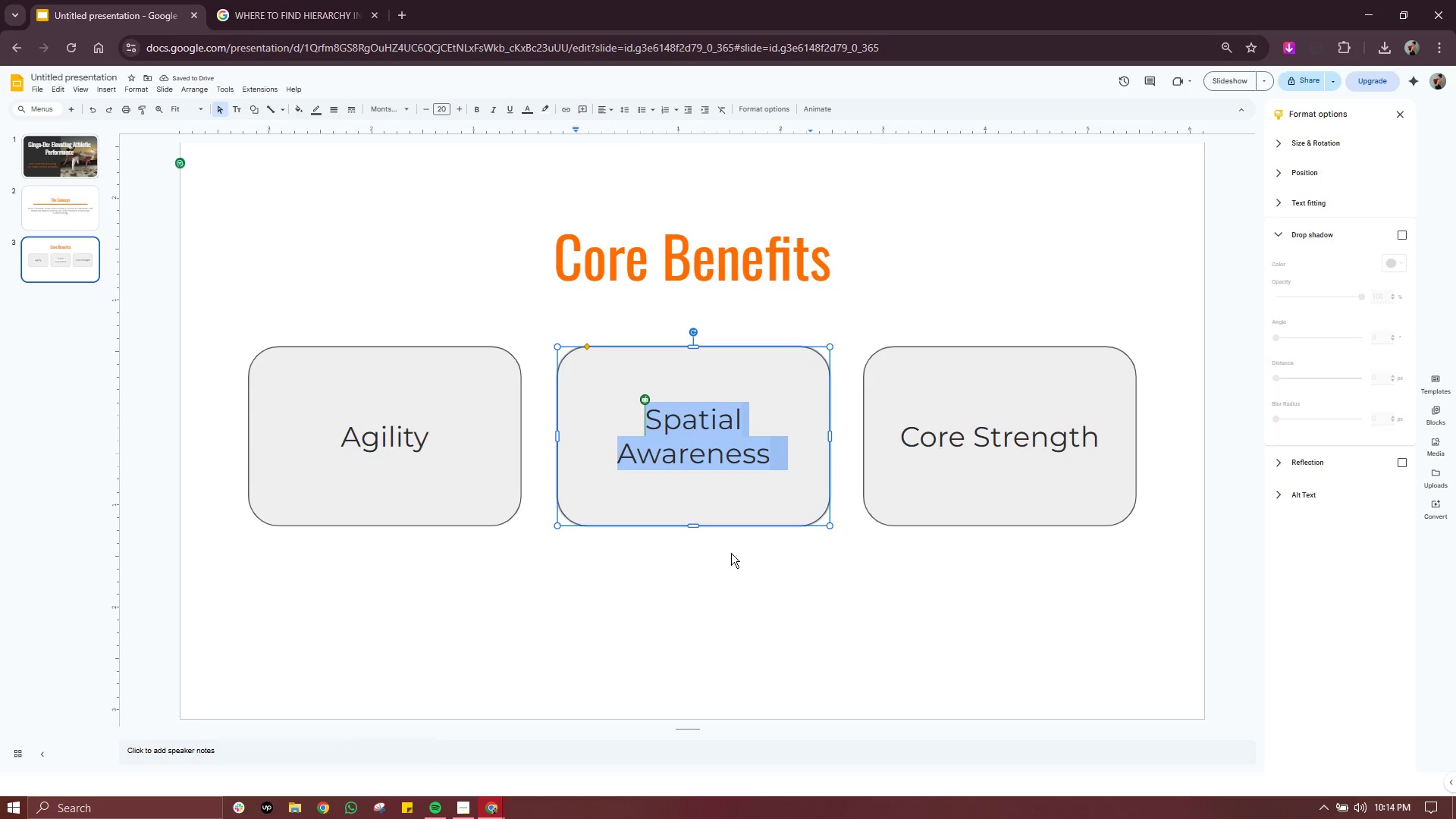 
left_click([722, 573])
 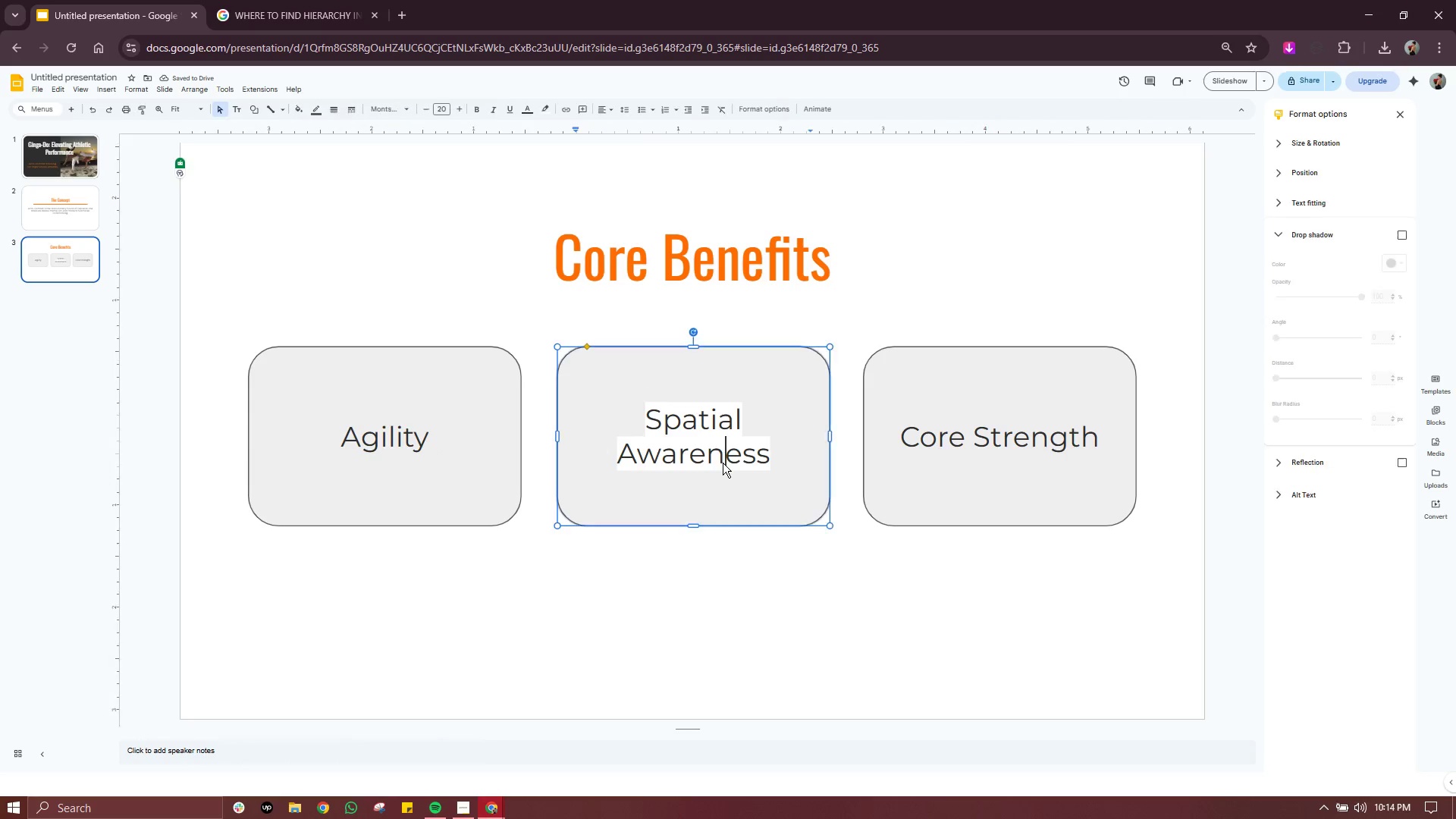 
double_click([723, 463])
 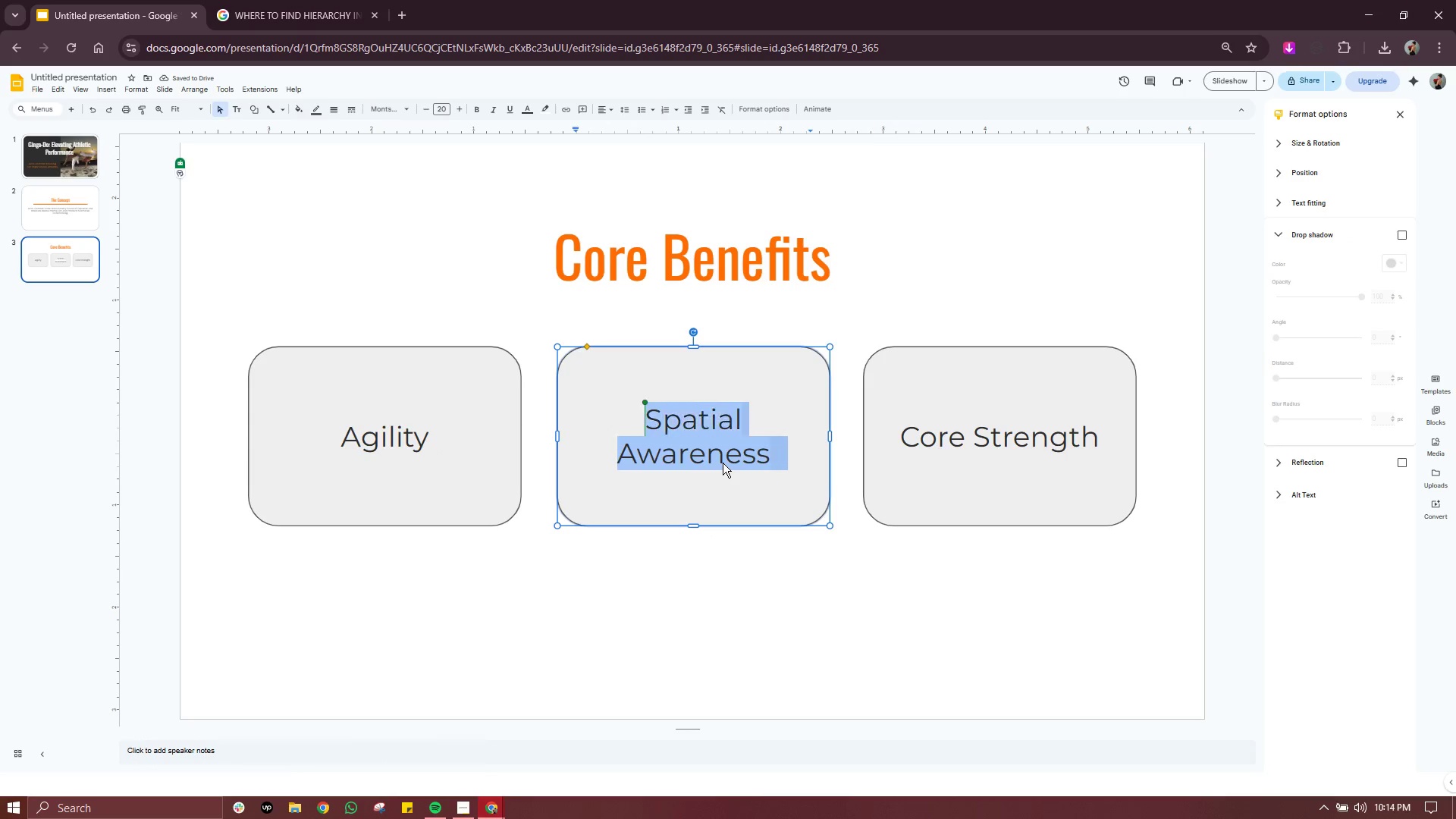 
triple_click([723, 463])
 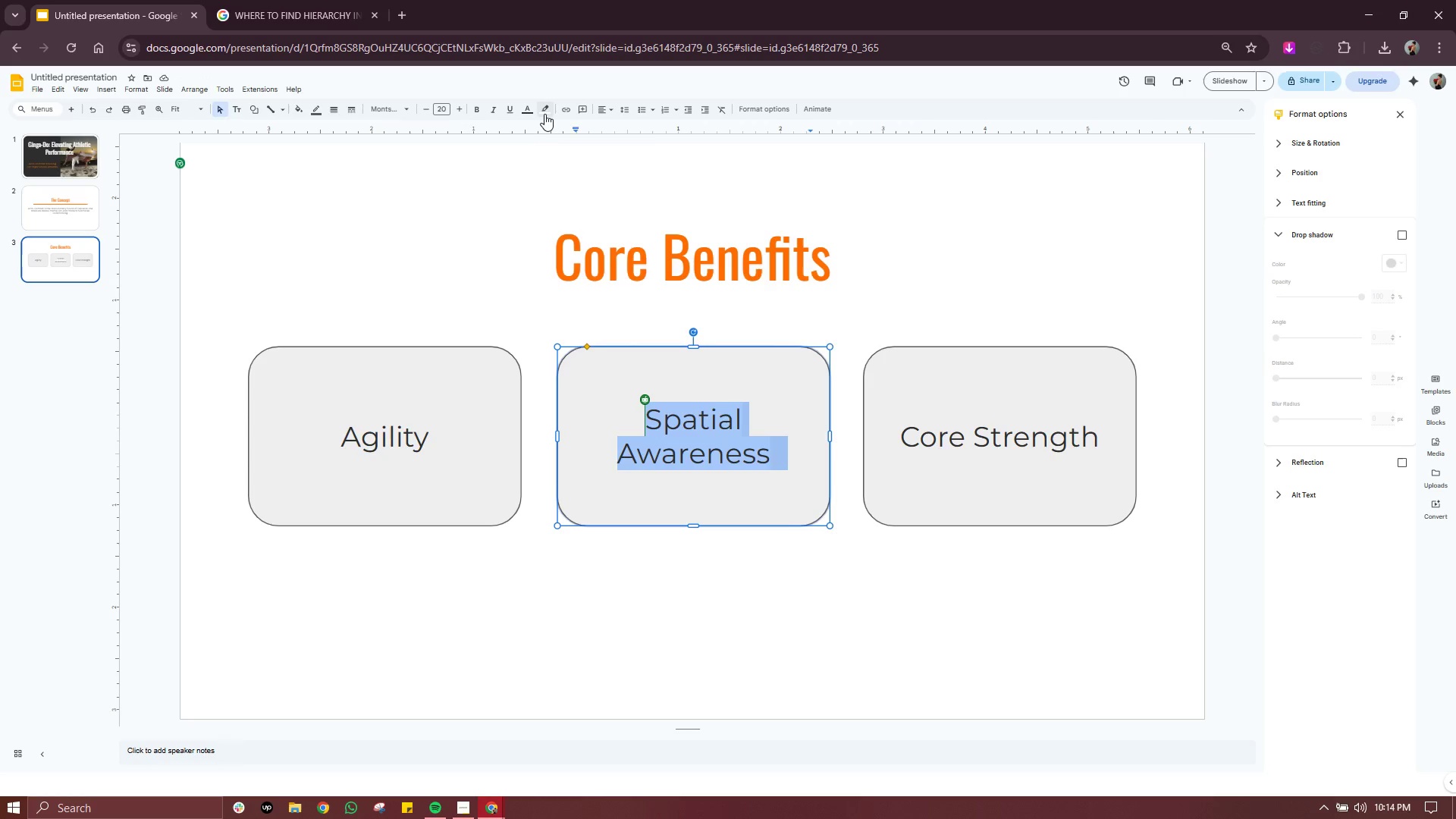 
left_click([544, 113])
 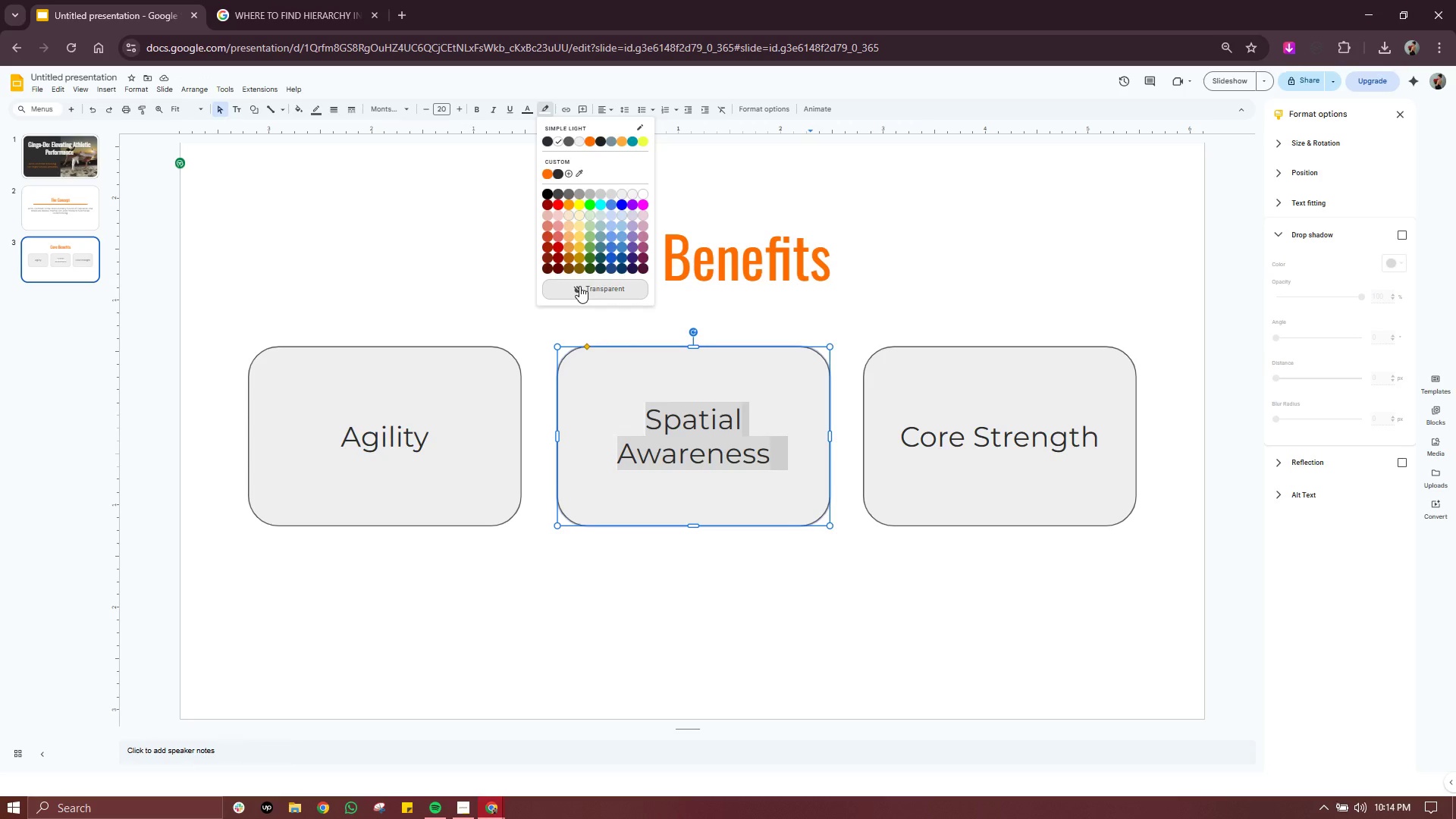 
left_click([579, 286])
 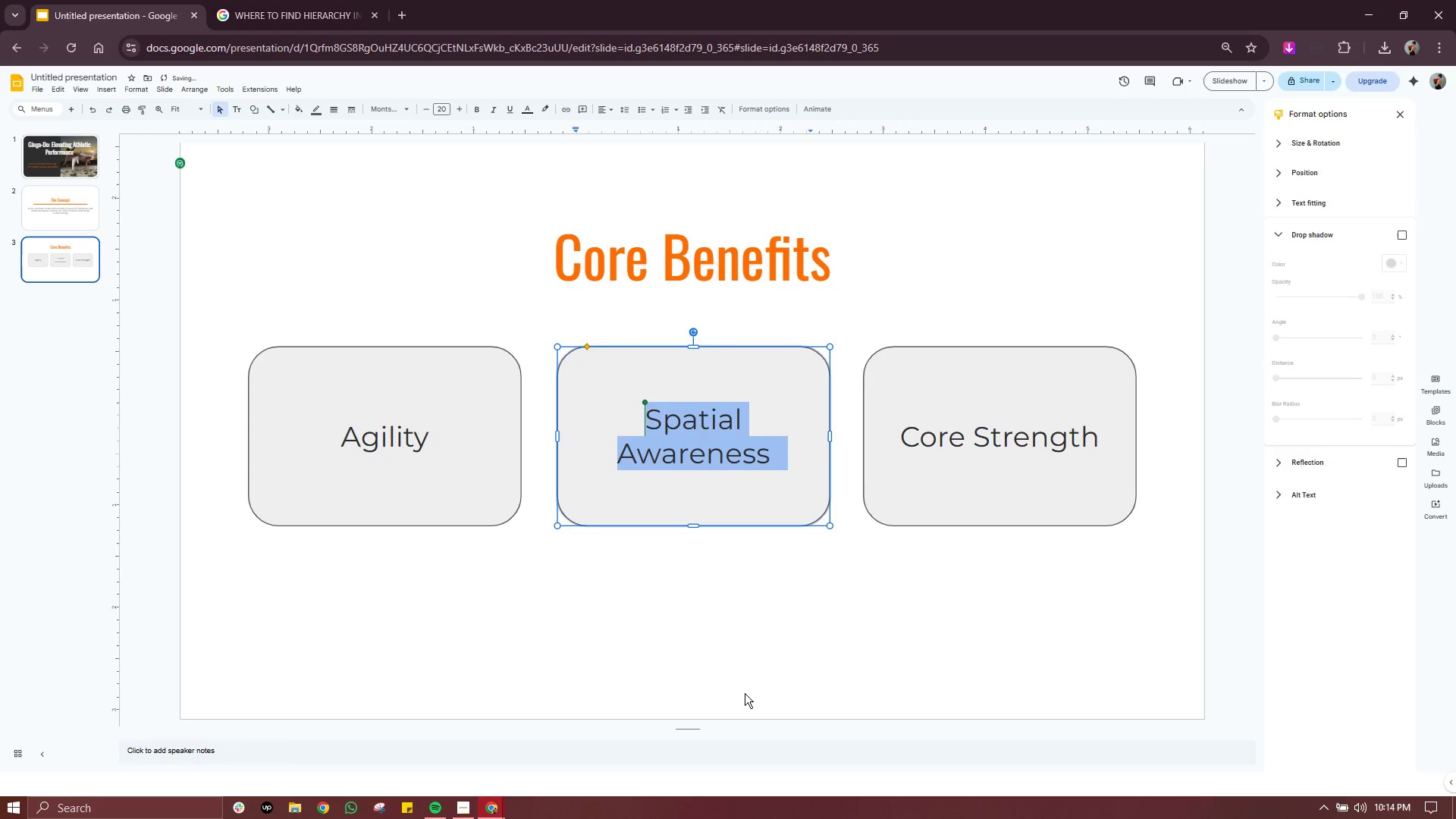 
left_click([745, 693])
 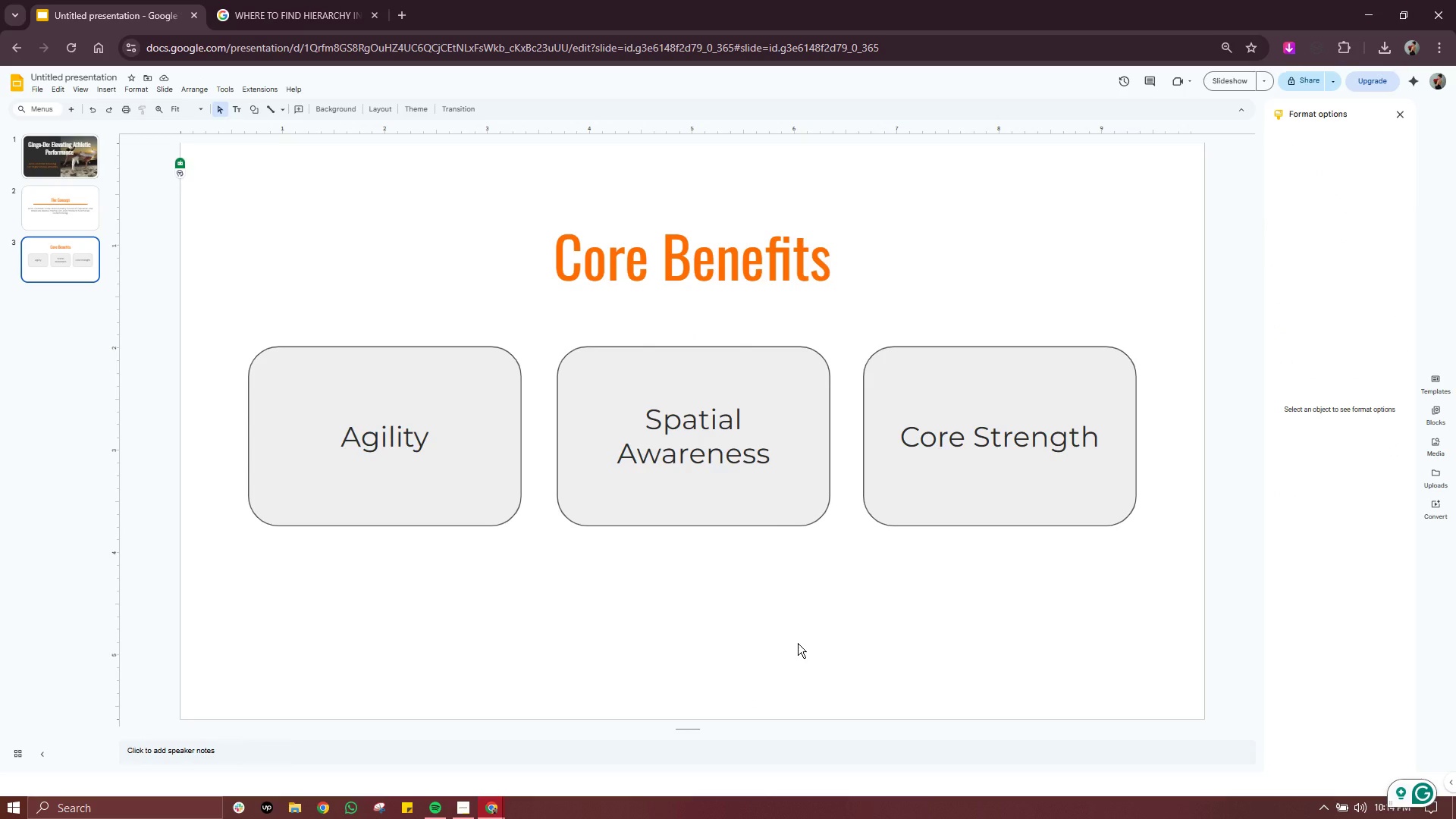 
wait(29.34)
 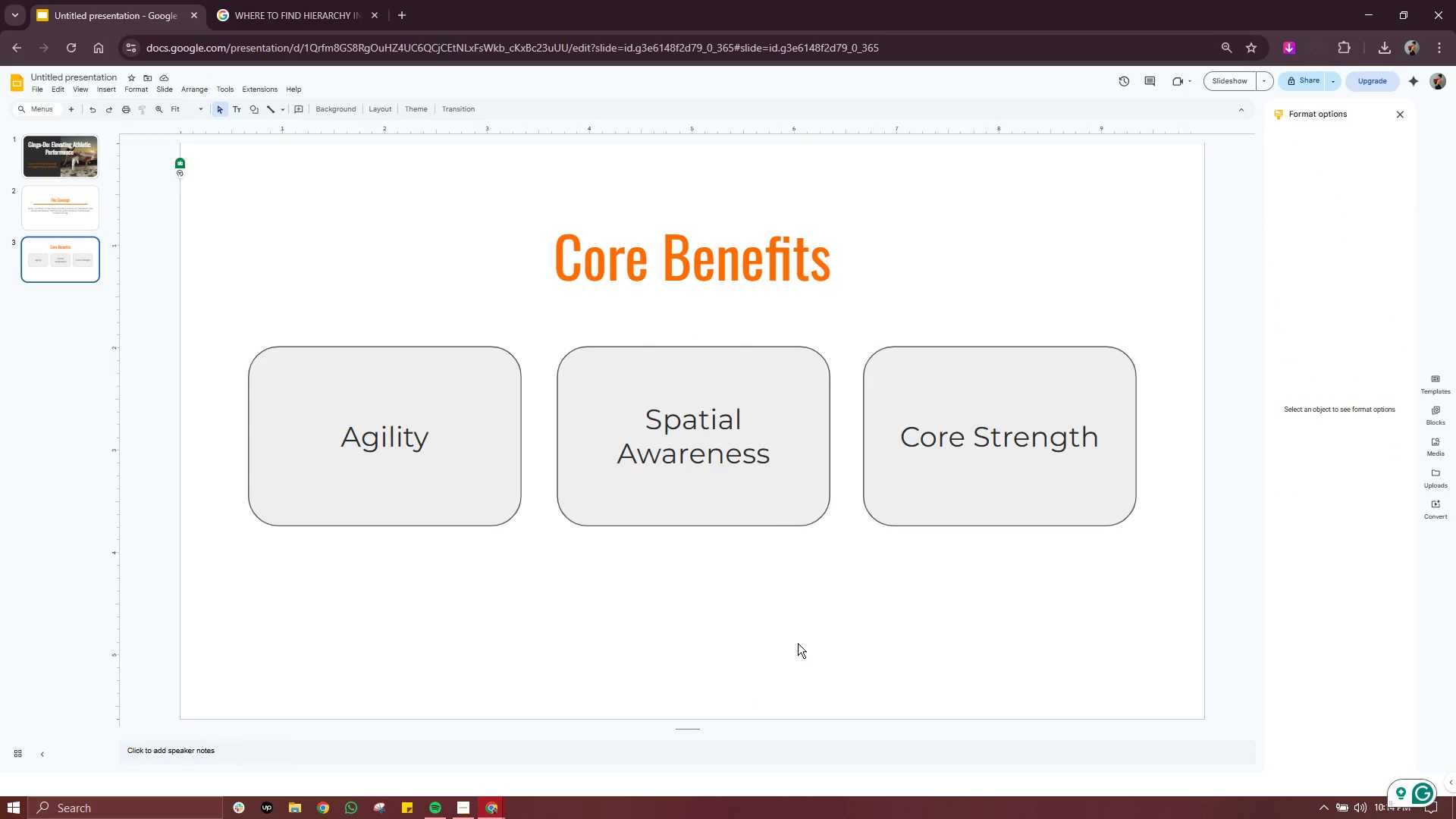 
left_click([930, 149])
 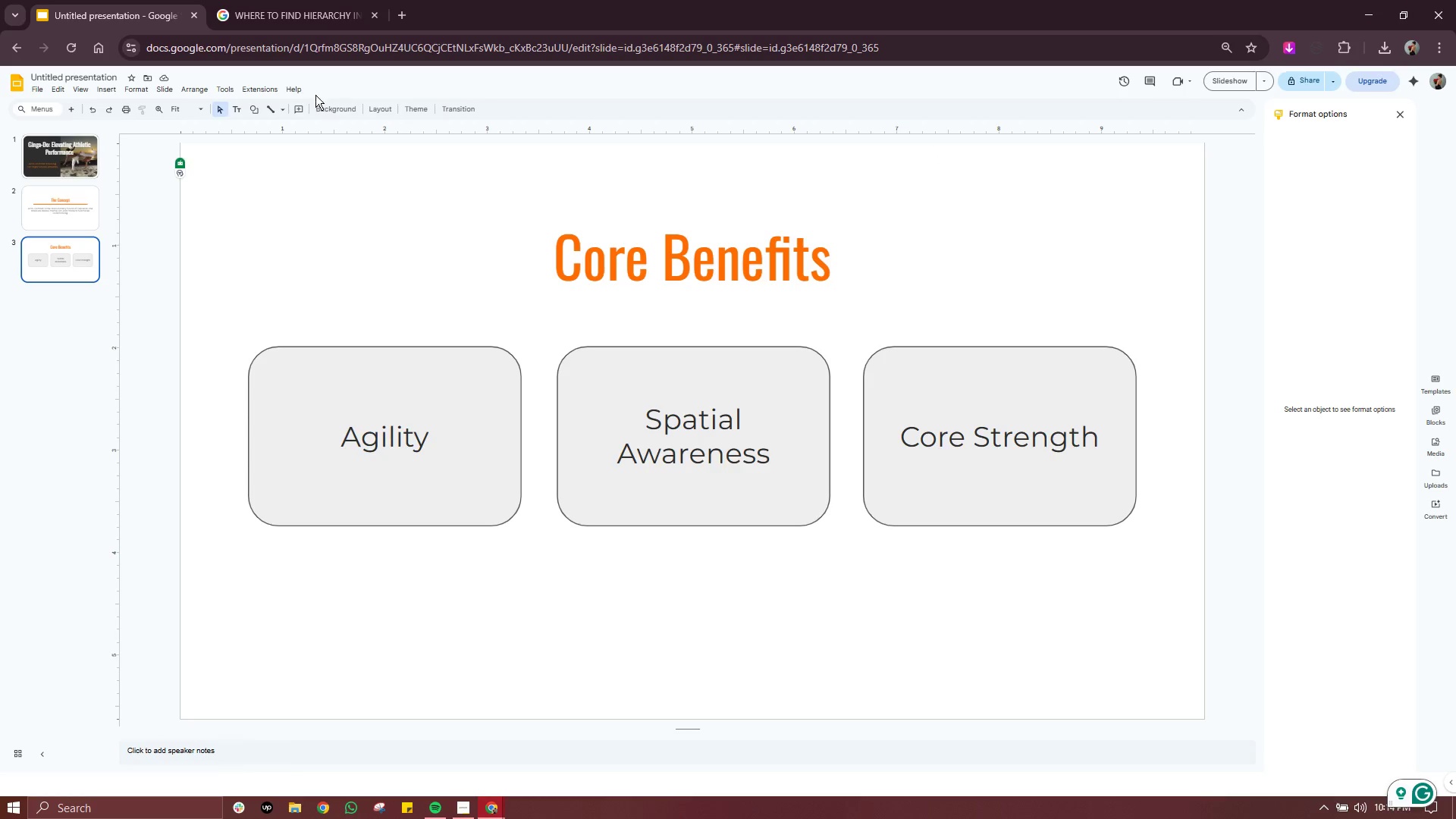 
left_click([324, 108])
 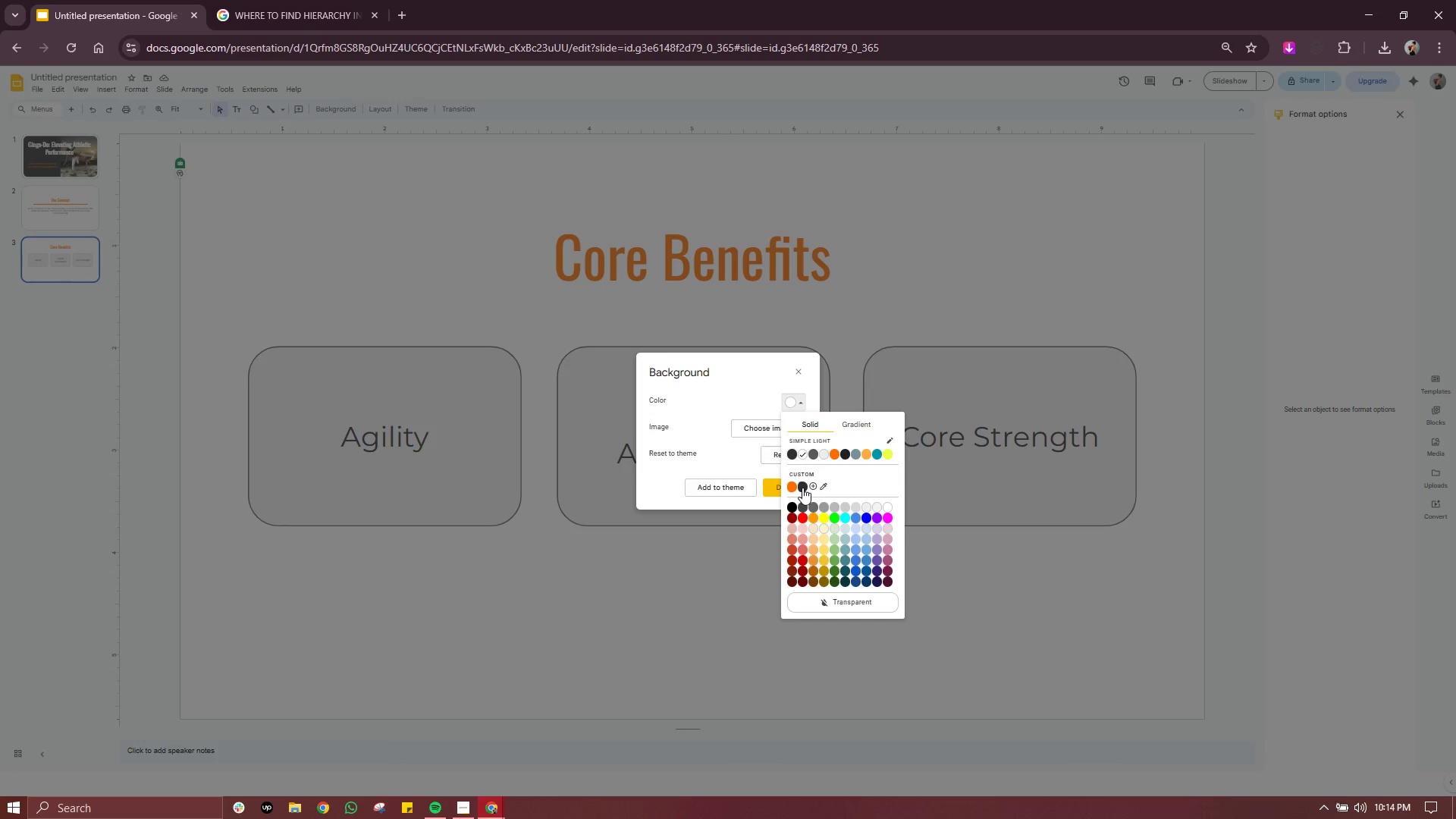 
left_click([802, 488])
 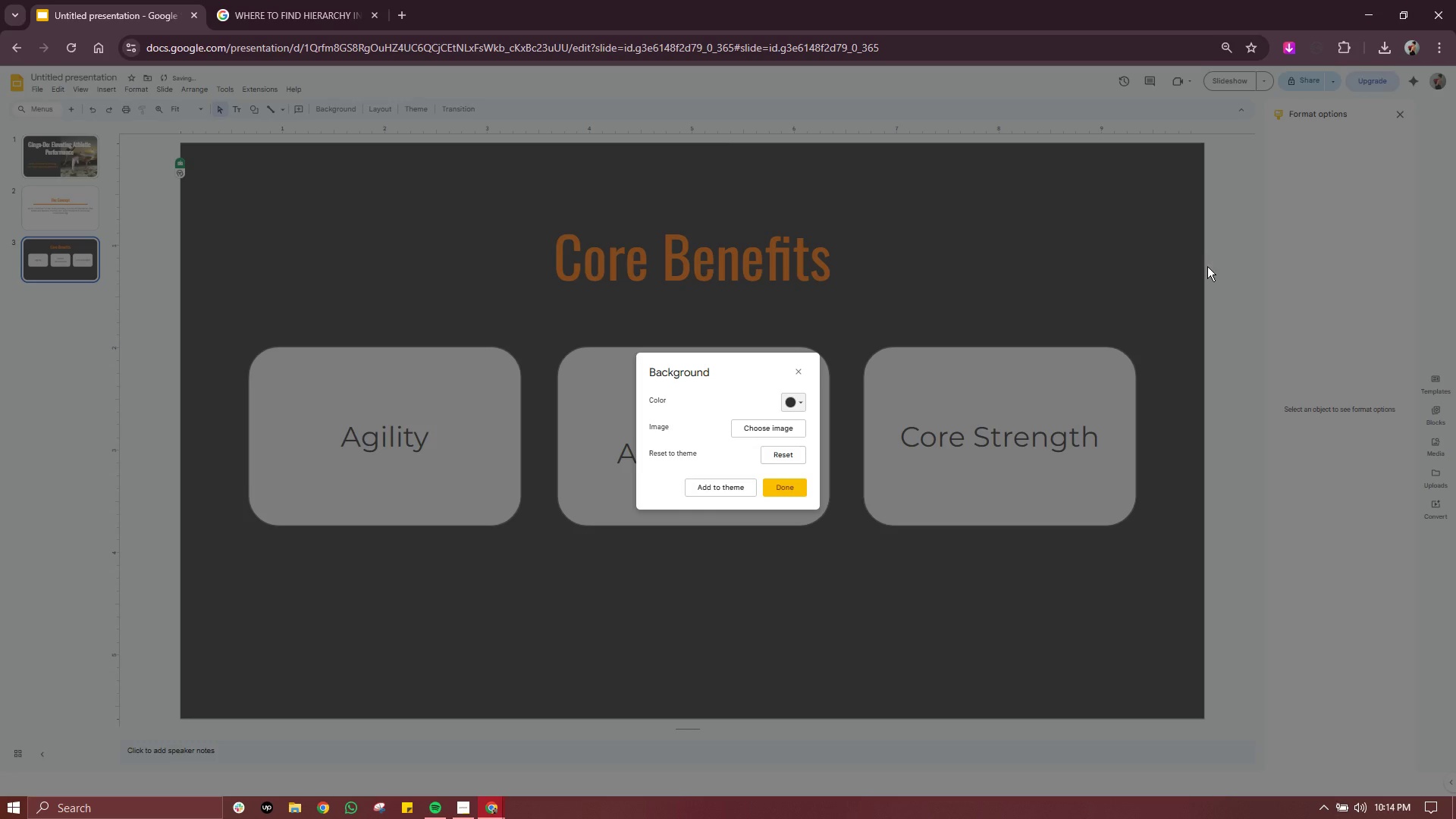 
left_click([1186, 262])
 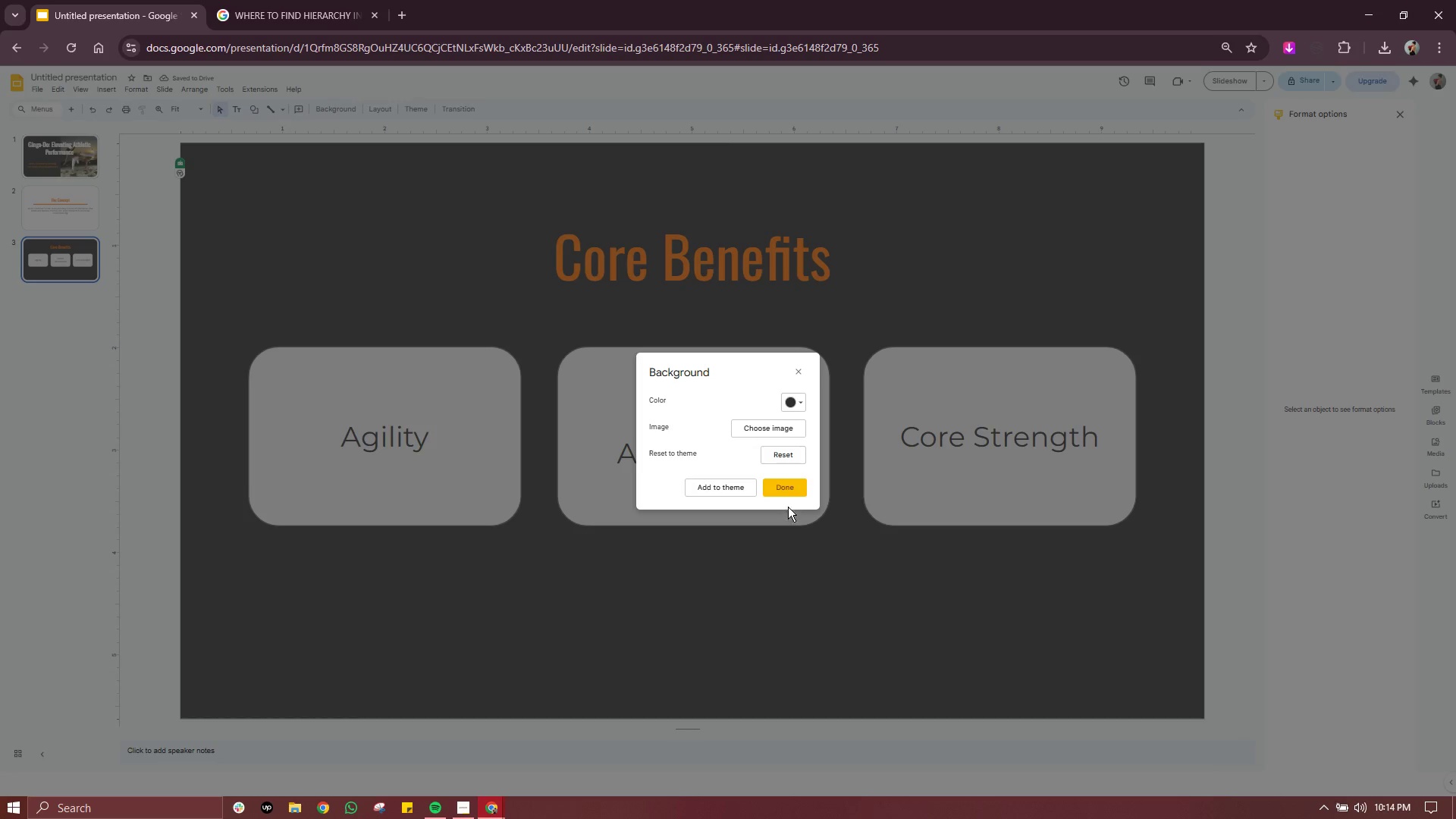 
left_click([789, 494])
 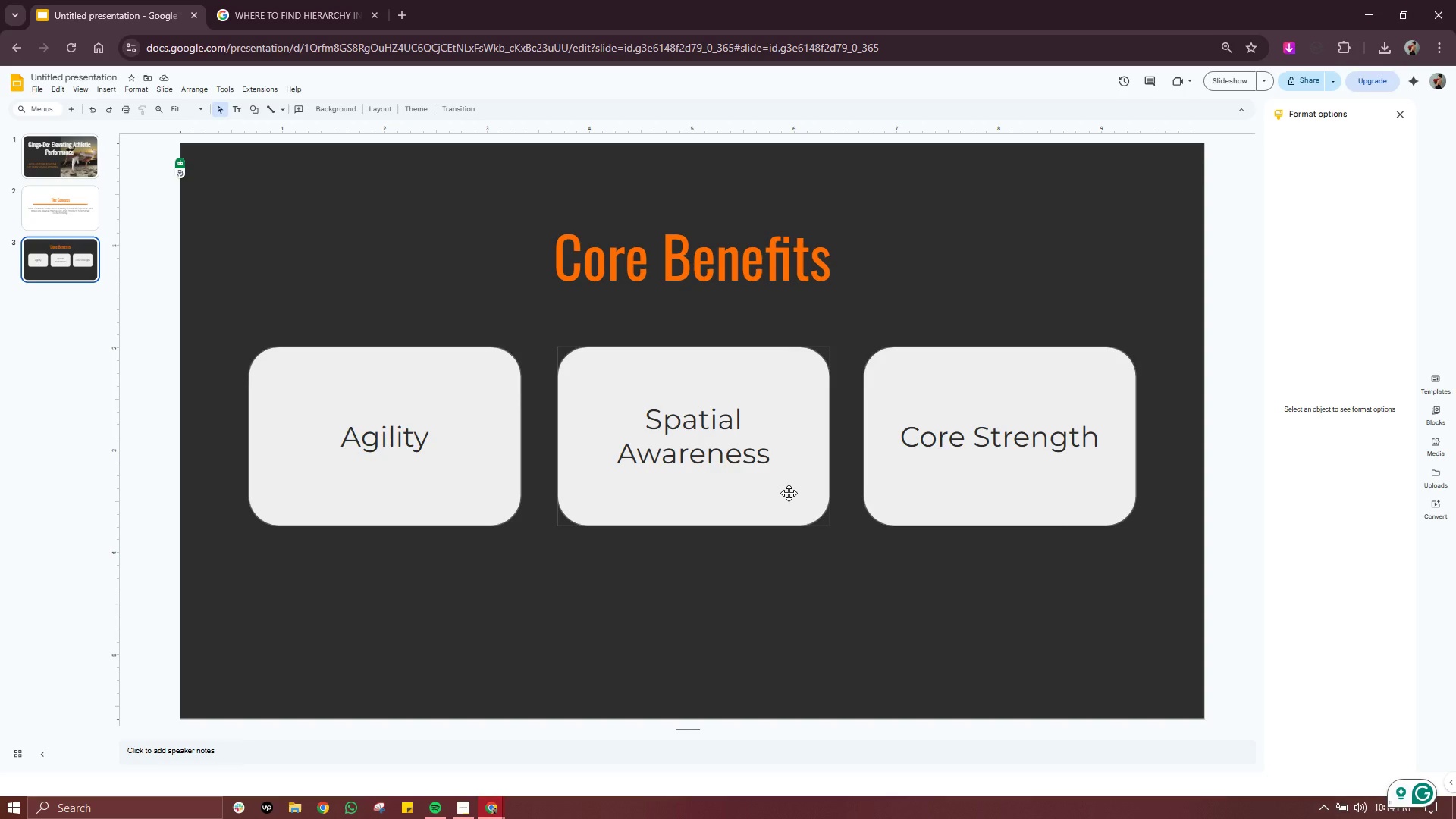 
wait(10.19)
 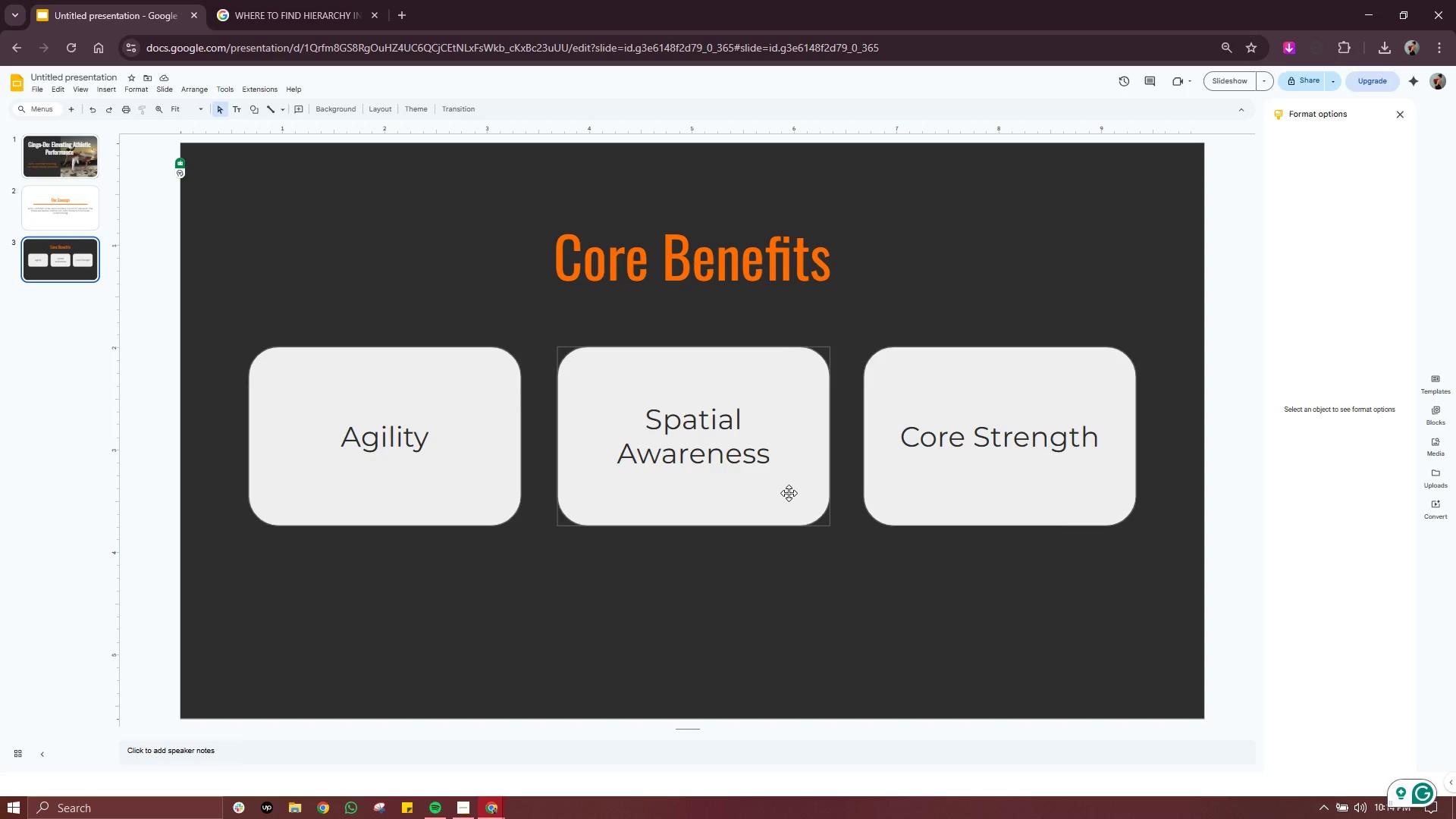 
left_click([467, 372])
 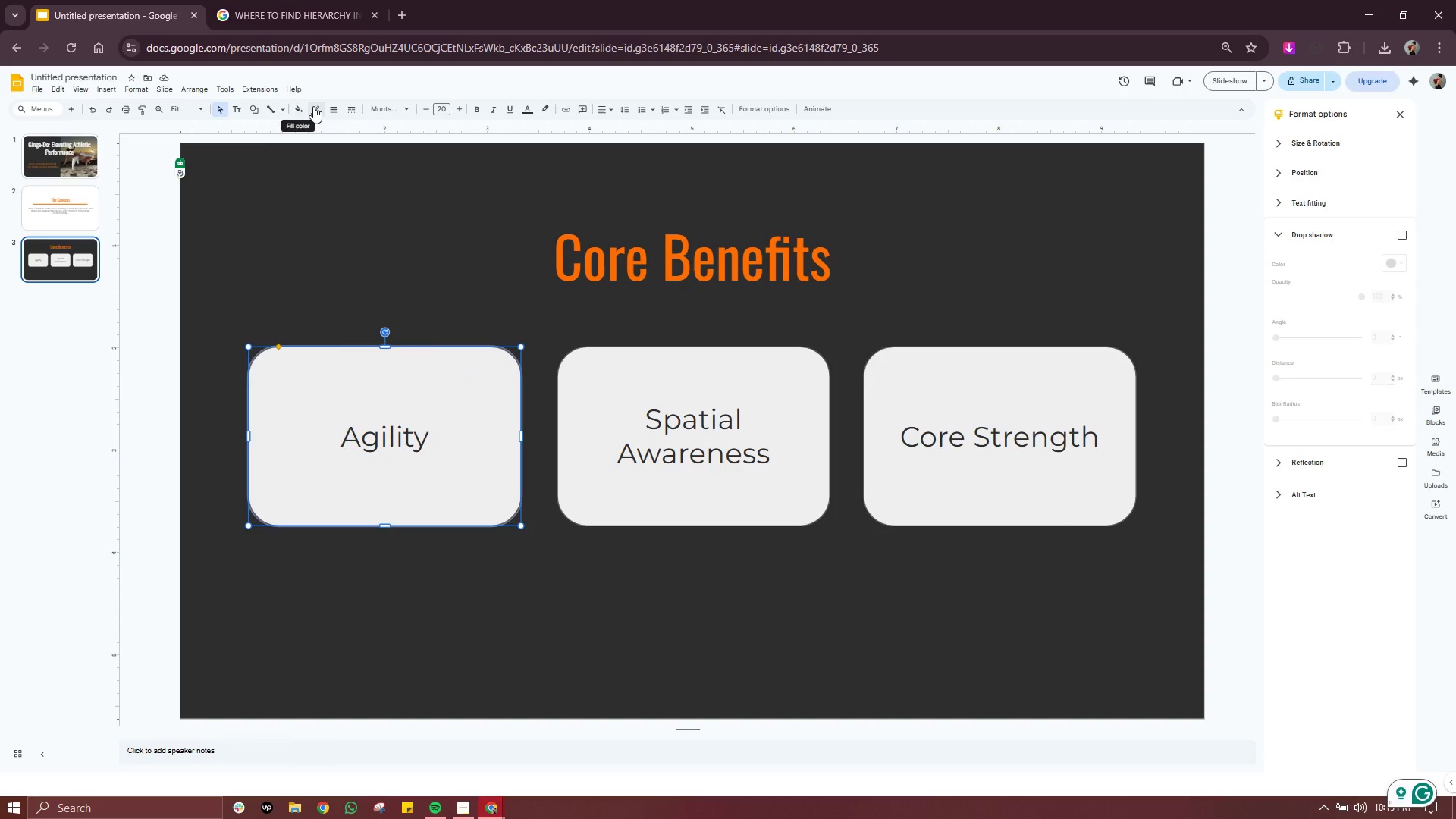 
left_click([314, 106])
 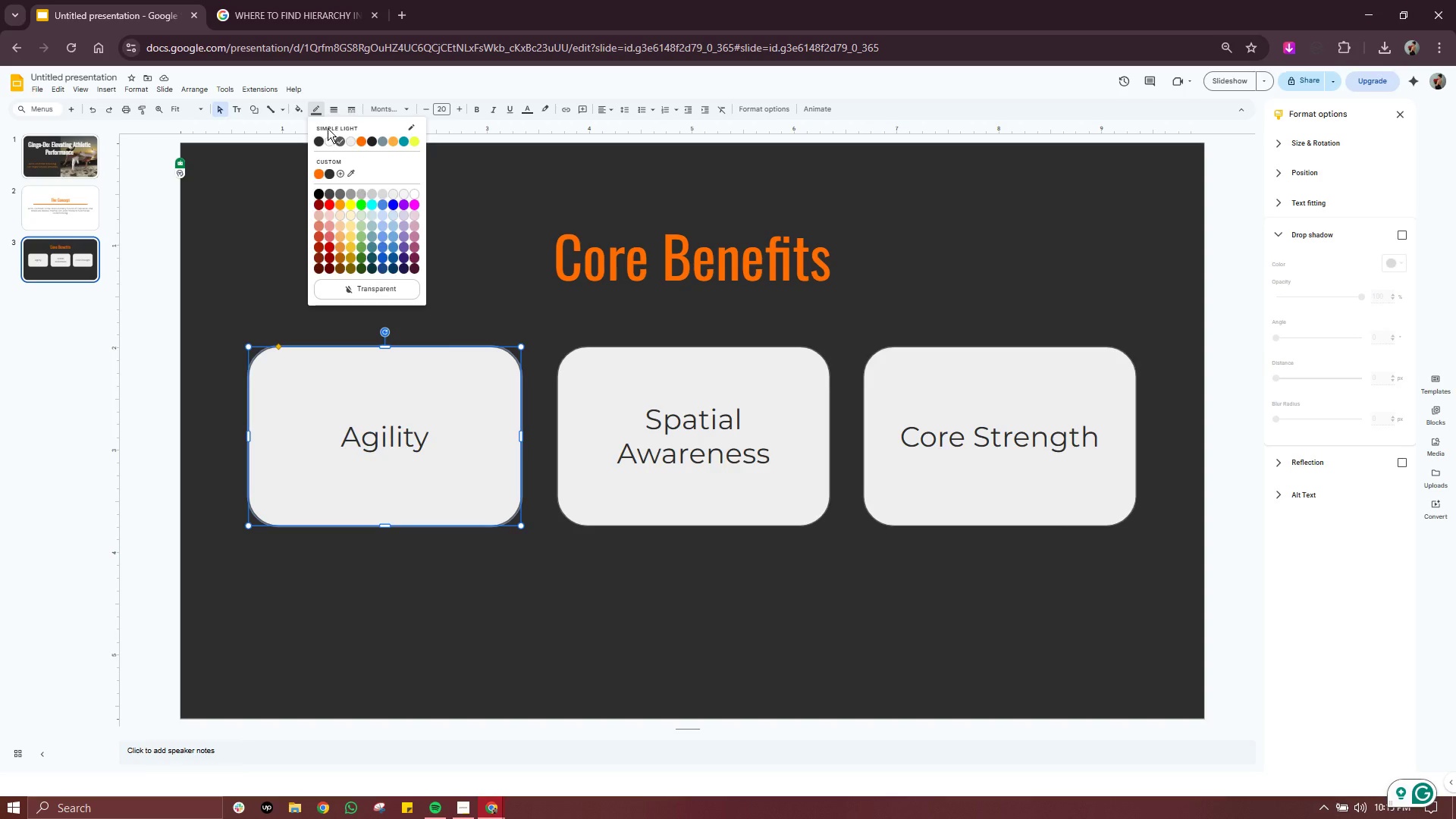 
left_click([299, 111])
 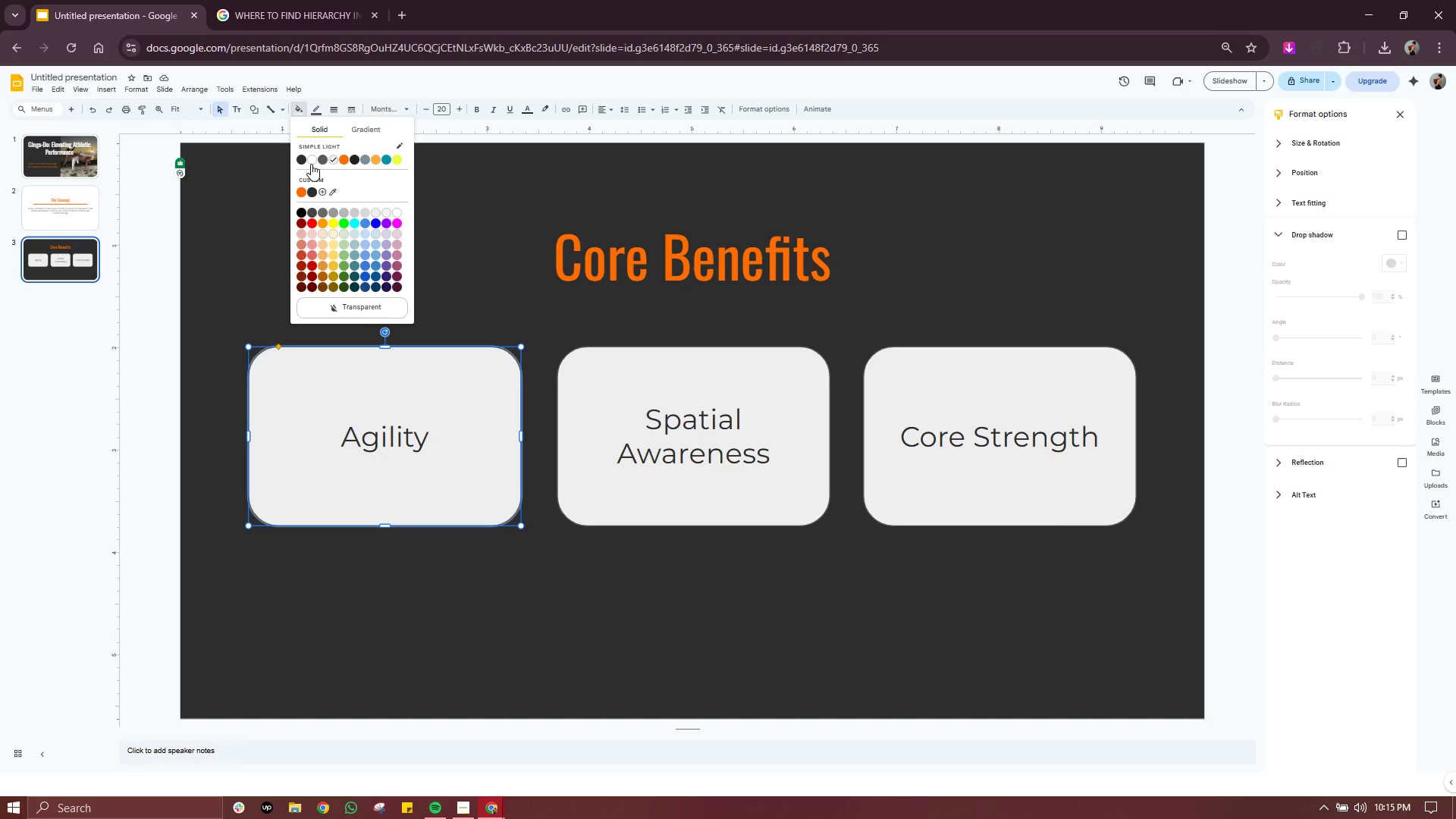 
left_click([311, 163])
 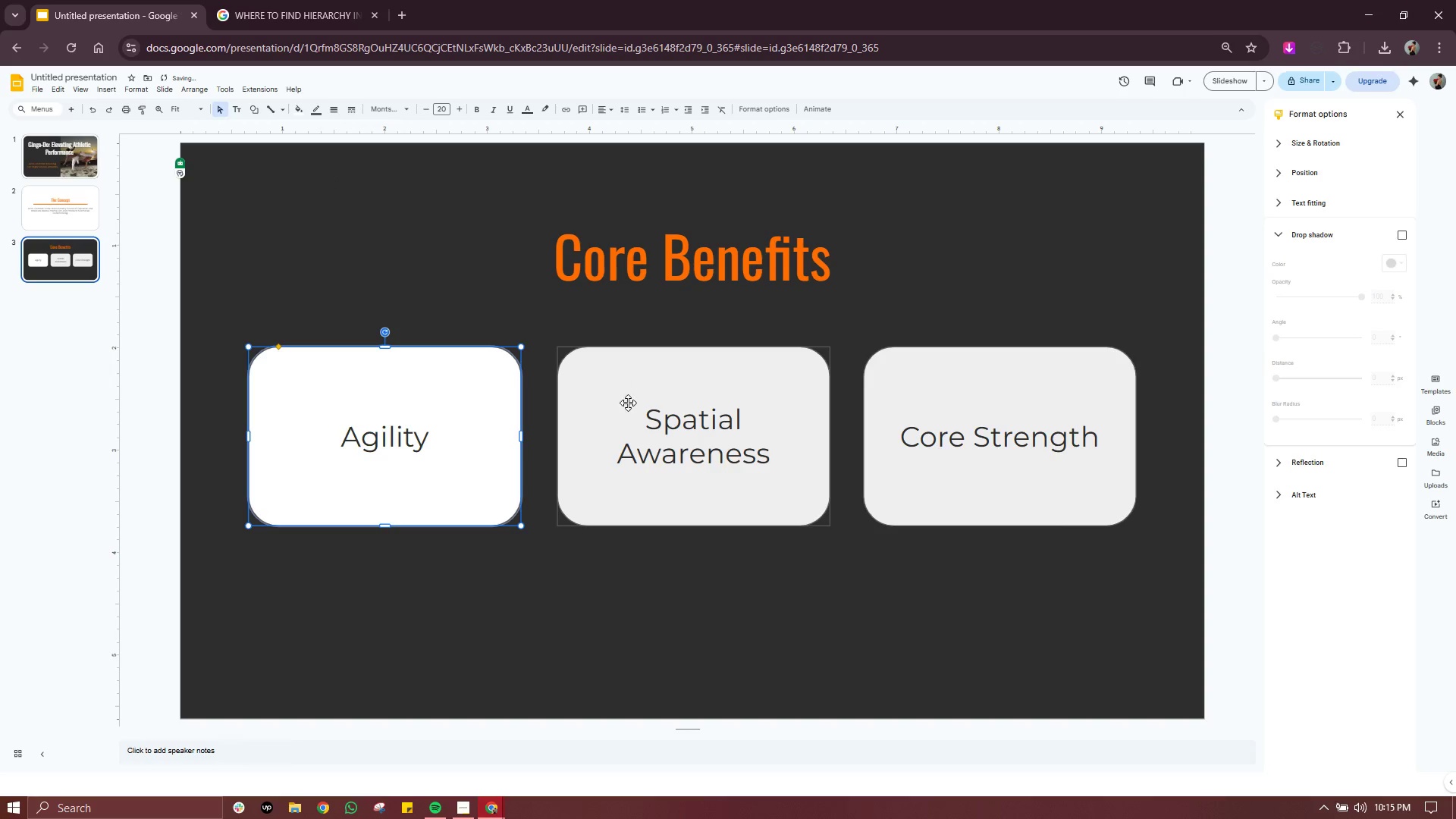 
left_click([663, 384])
 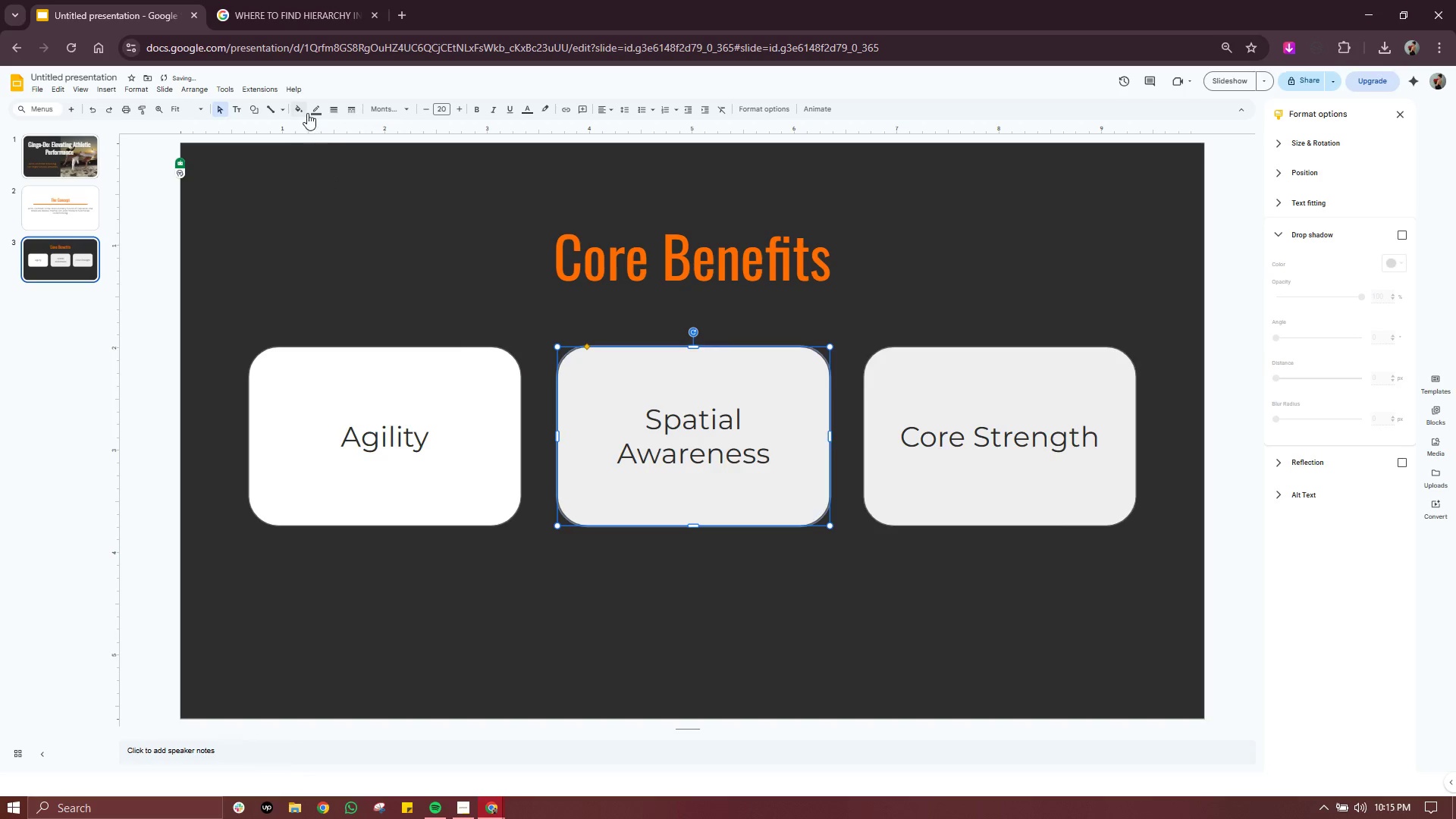 
left_click([298, 112])
 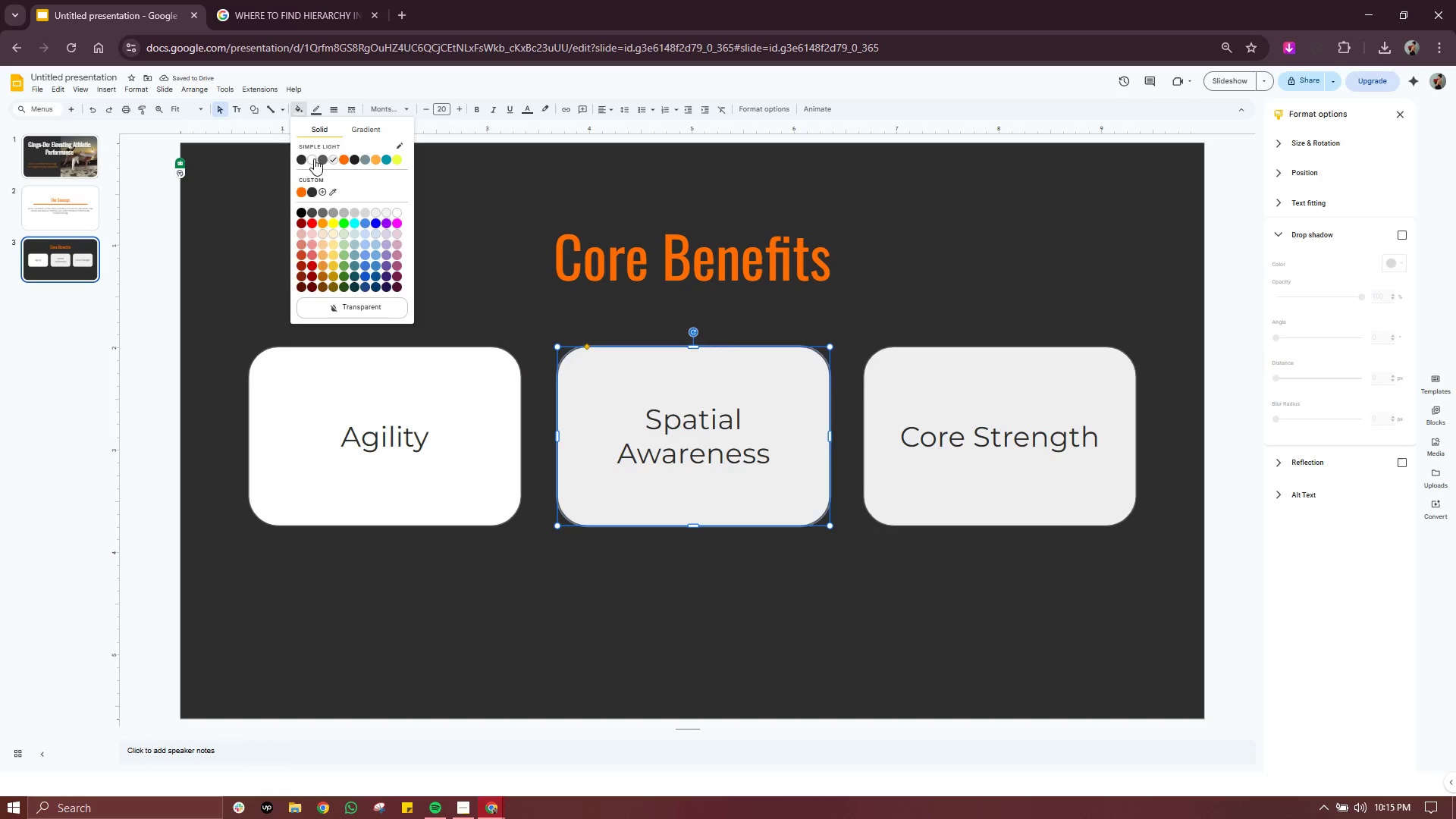 
left_click([314, 158])
 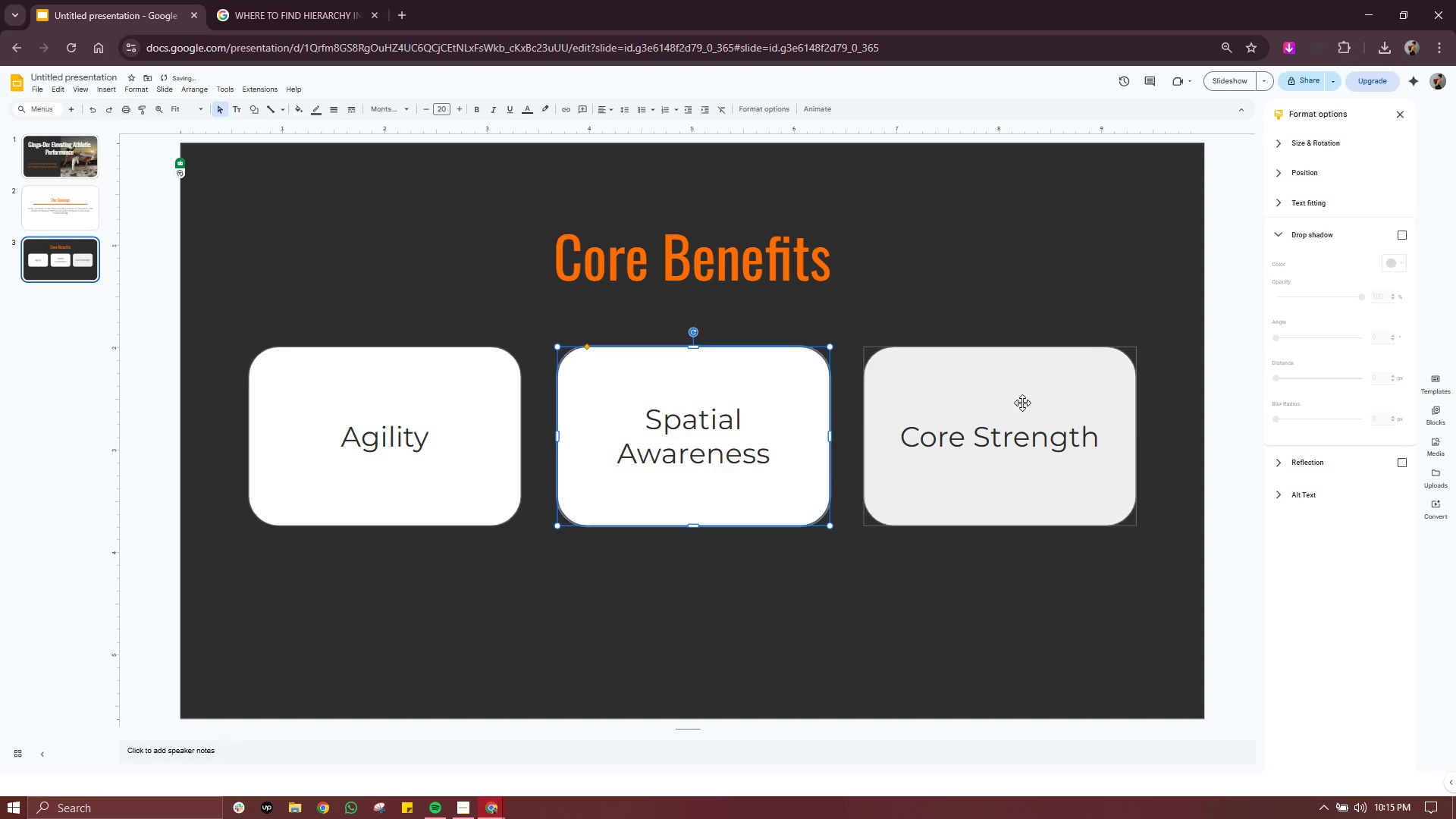 
left_click([1031, 394])
 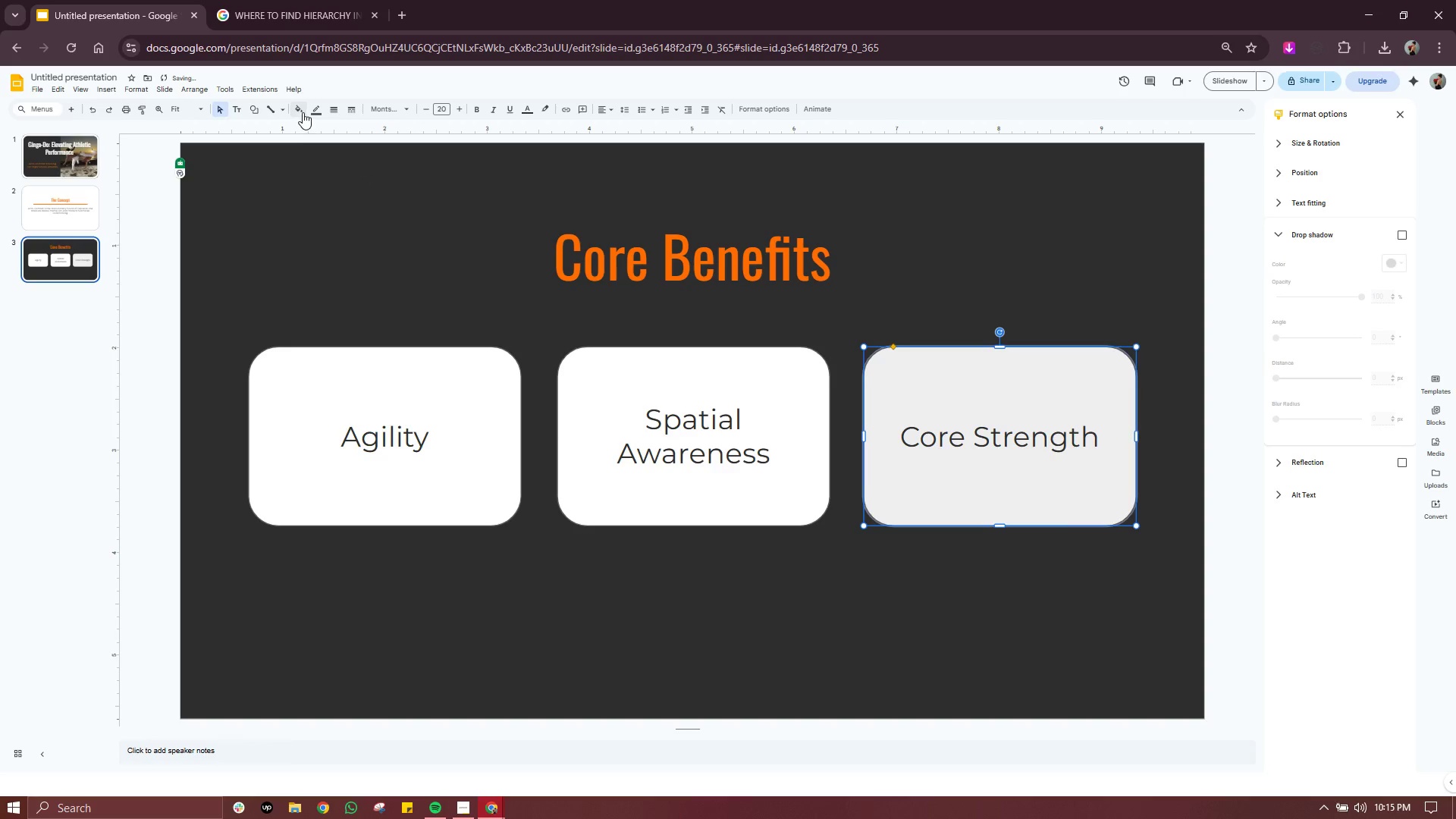 
left_click([302, 111])
 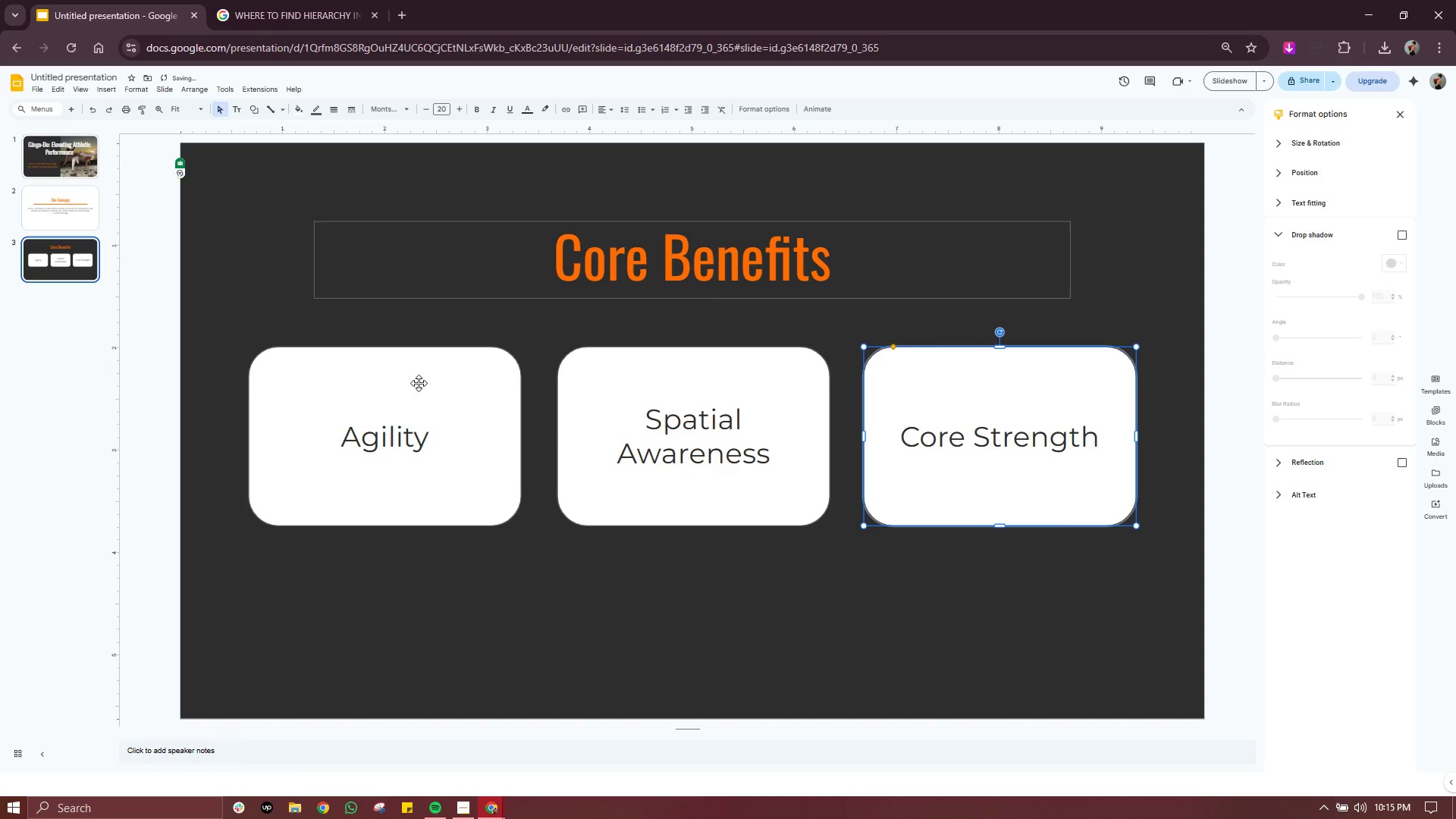 
left_click([405, 406])
 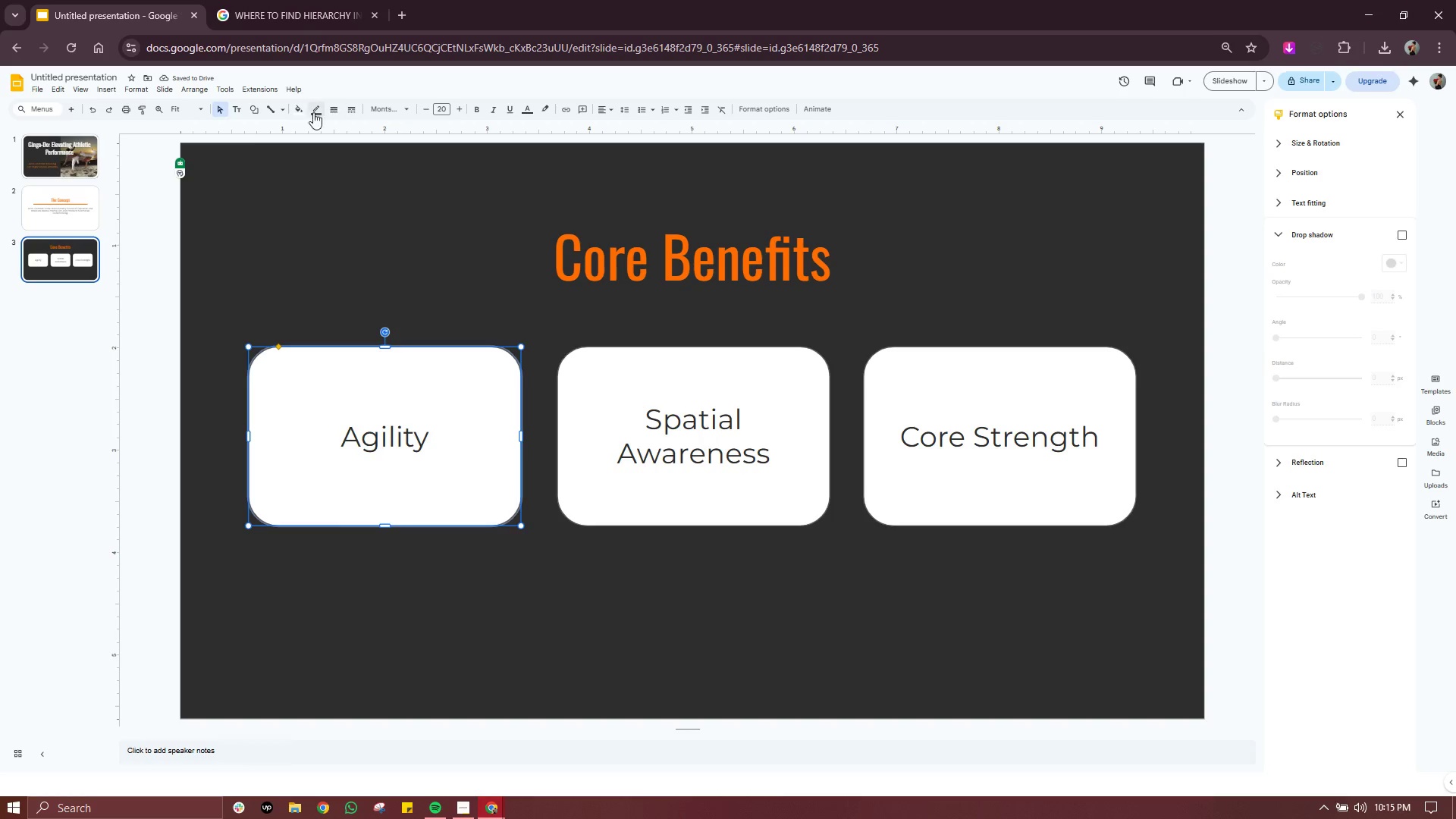 
left_click([311, 113])
 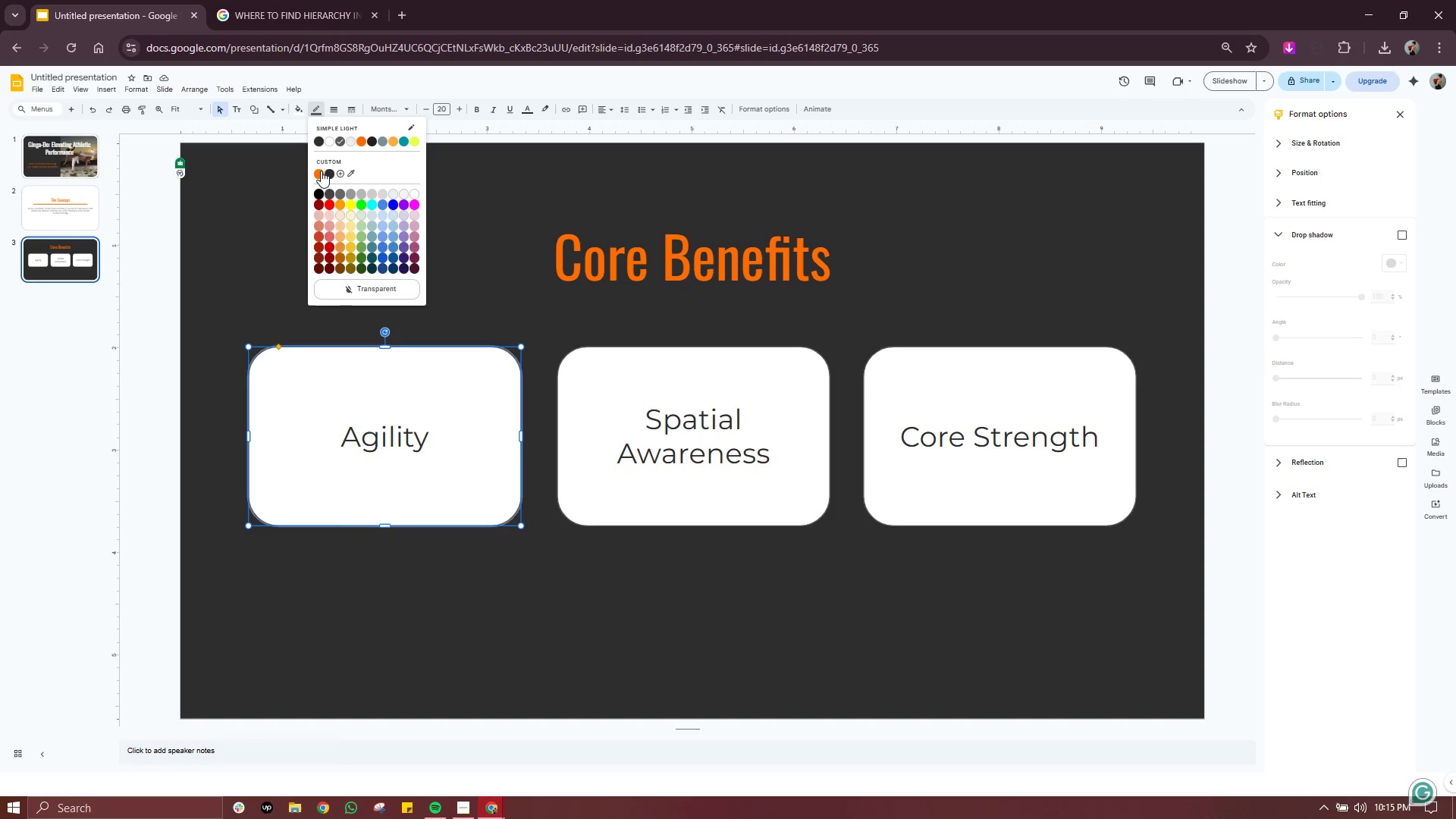 
left_click([321, 171])
 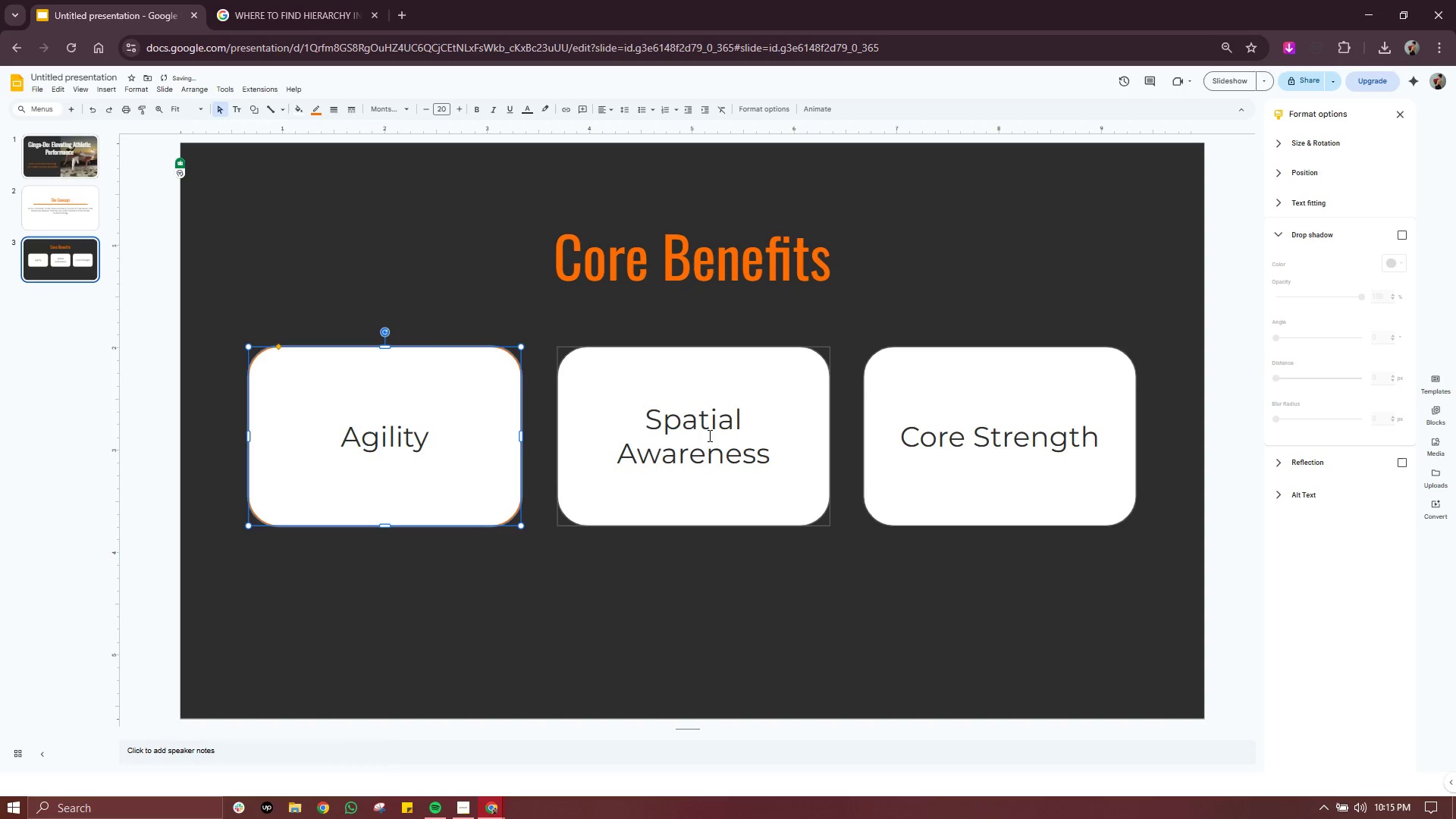 
left_click([774, 399])
 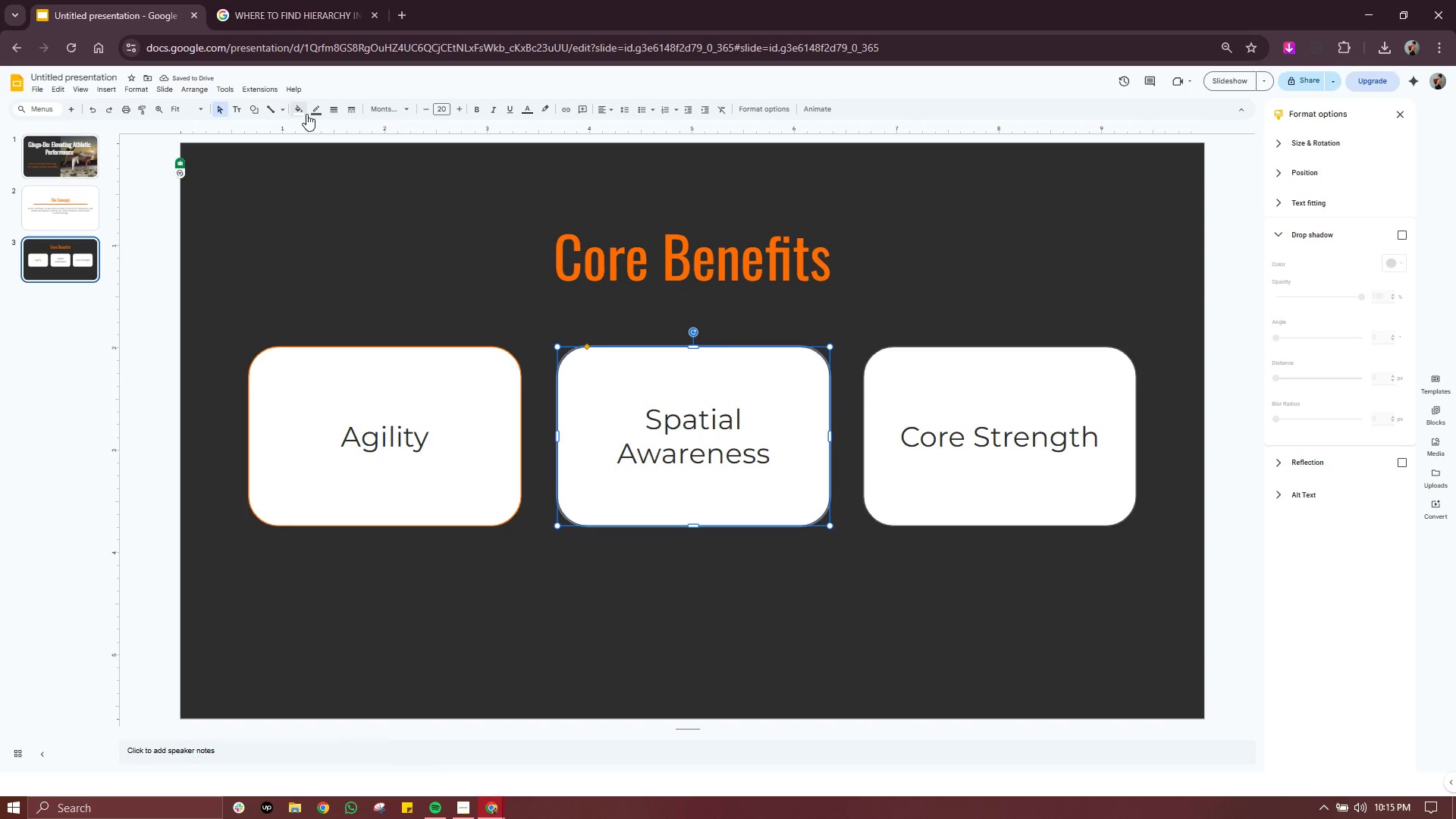 
left_click([313, 113])
 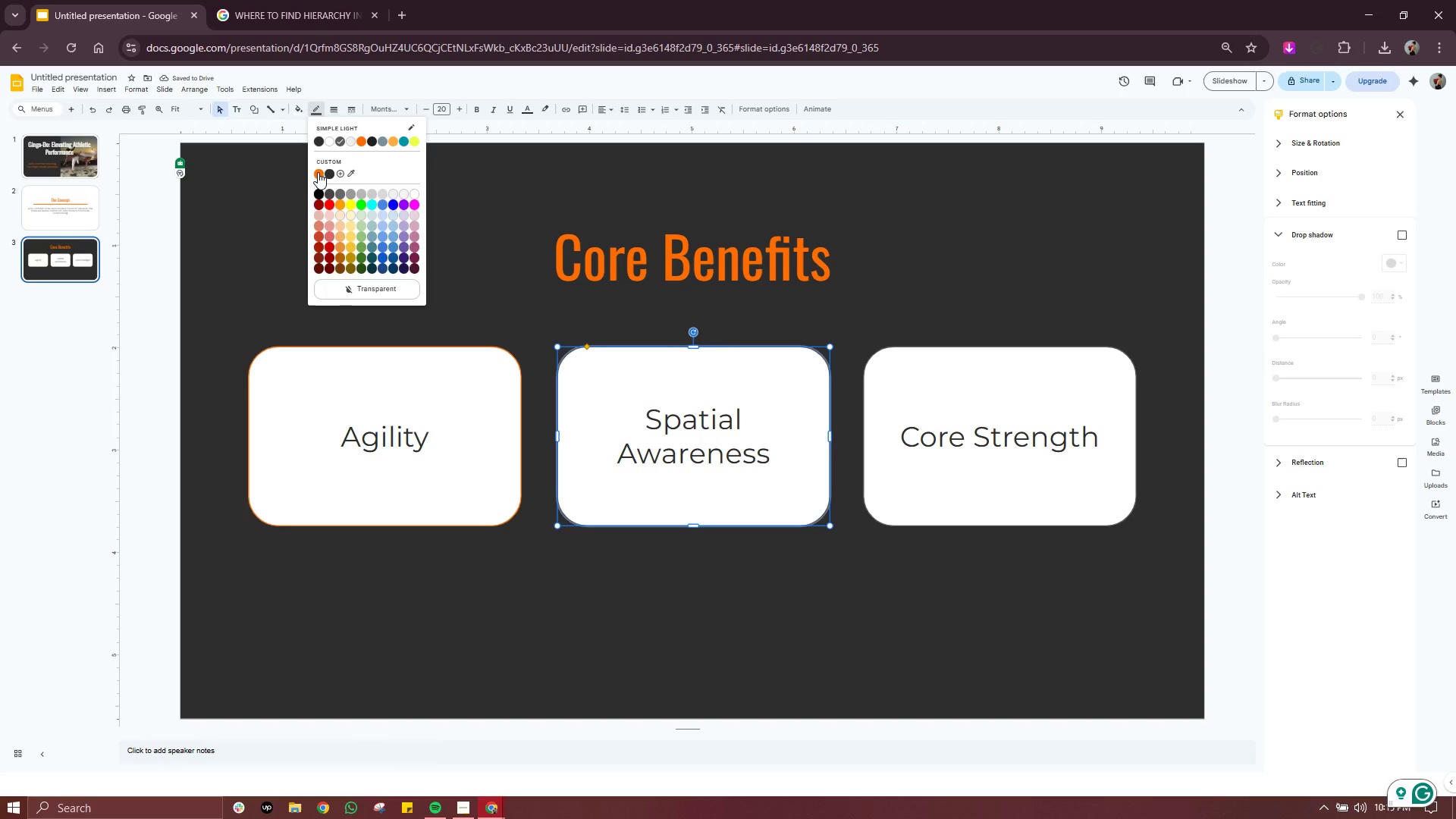 
left_click([318, 172])
 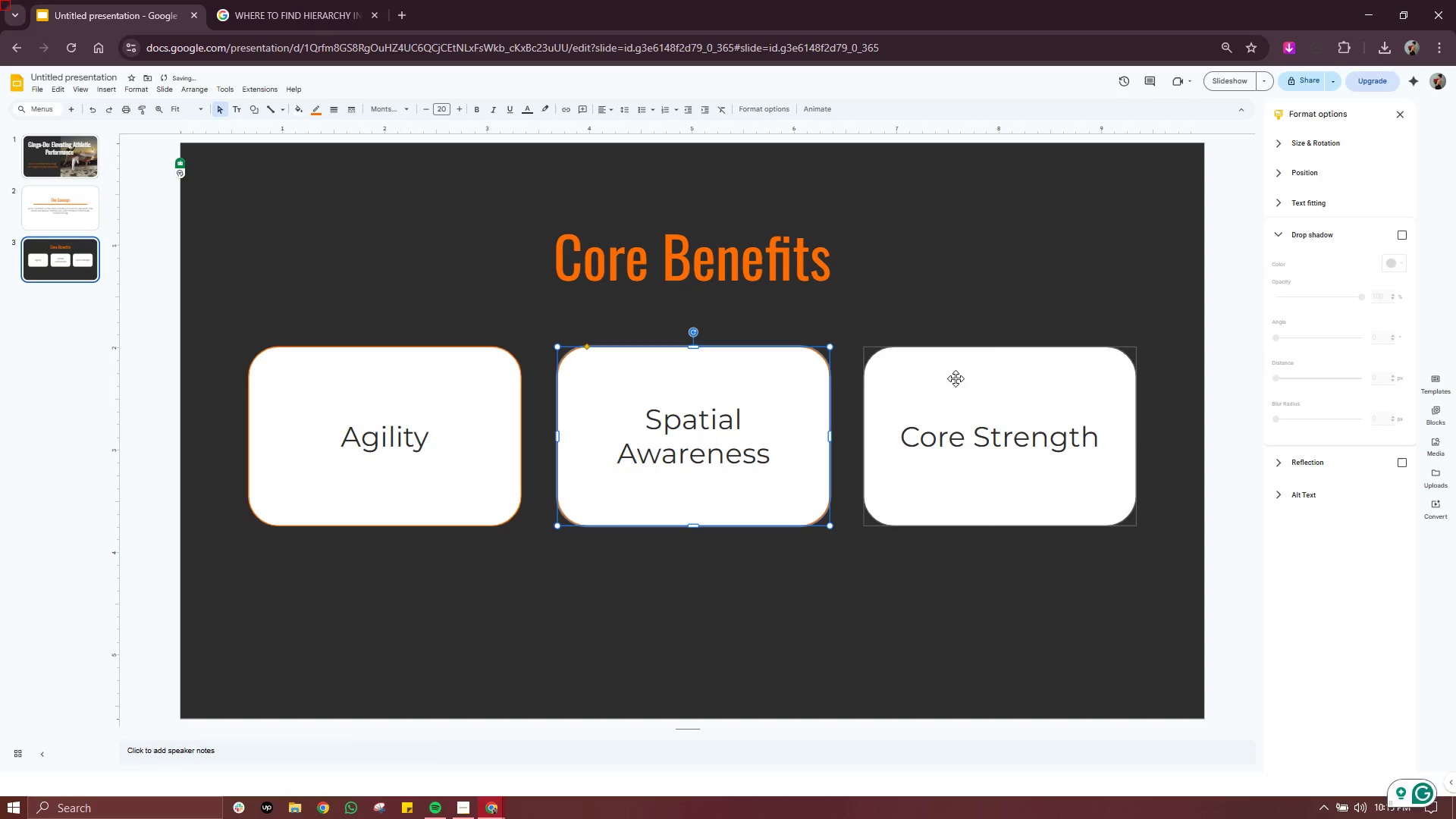 
left_click([963, 378])
 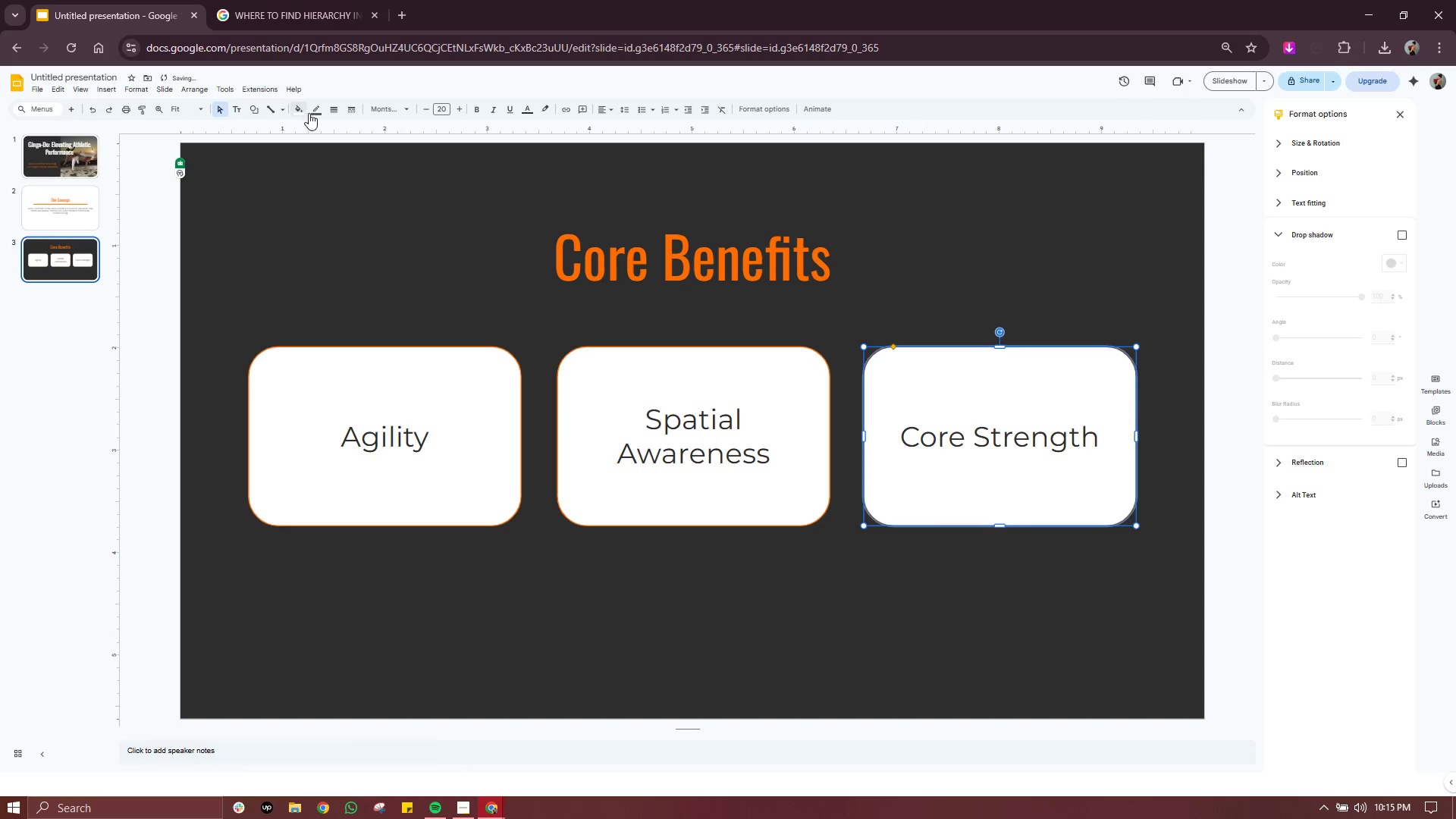 
left_click([319, 115])
 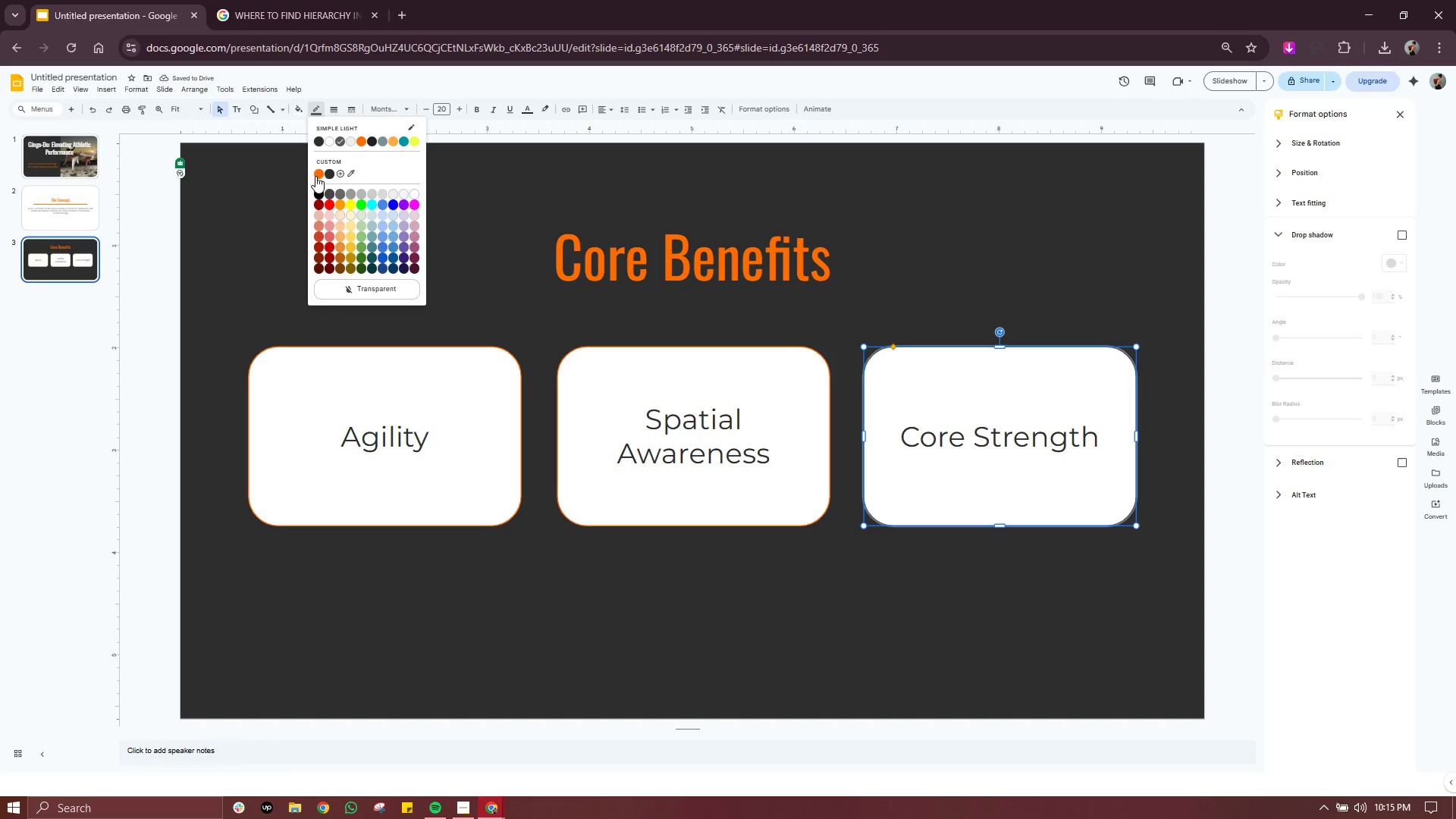 
left_click([315, 175])
 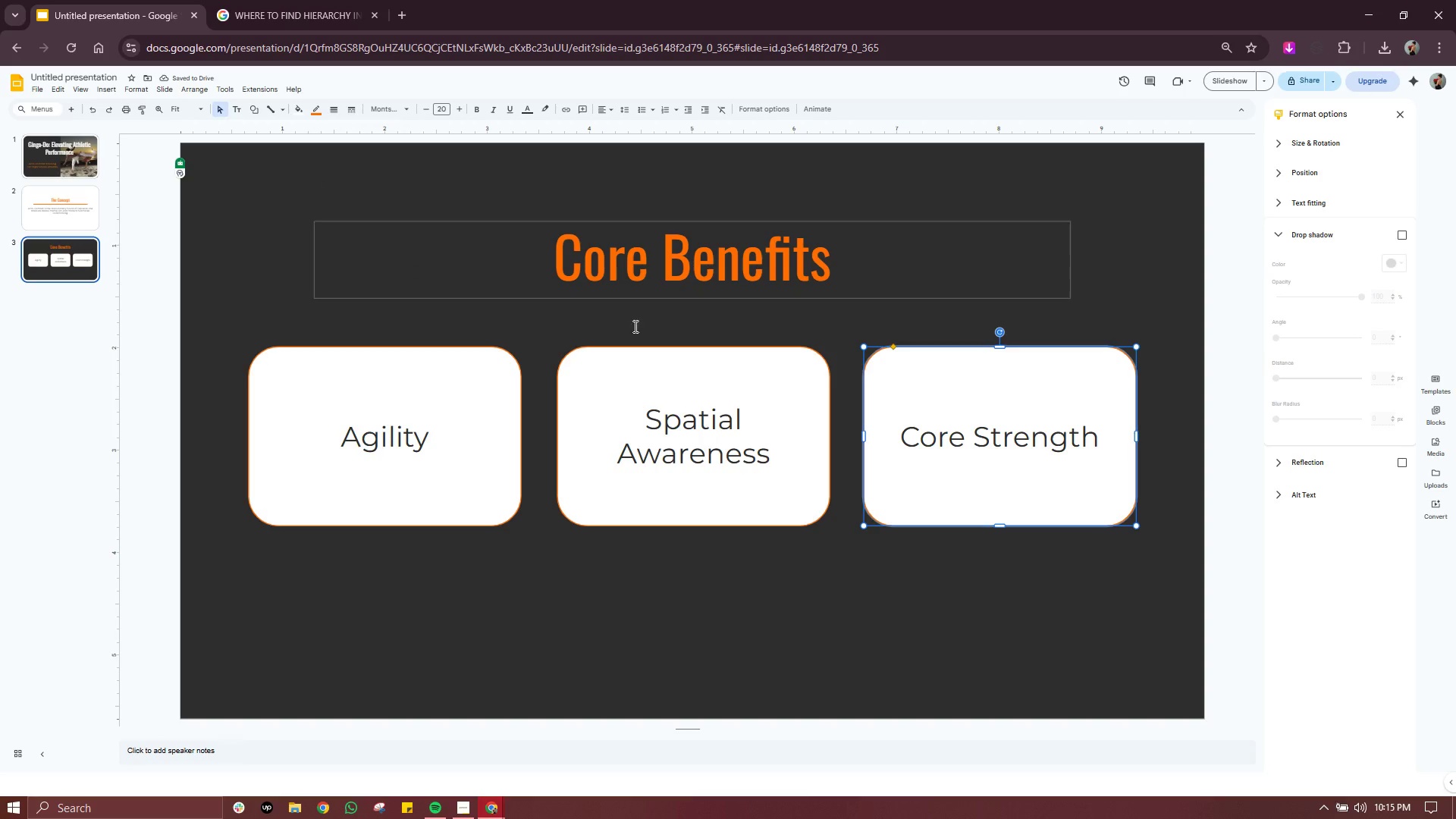 
left_click([939, 635])
 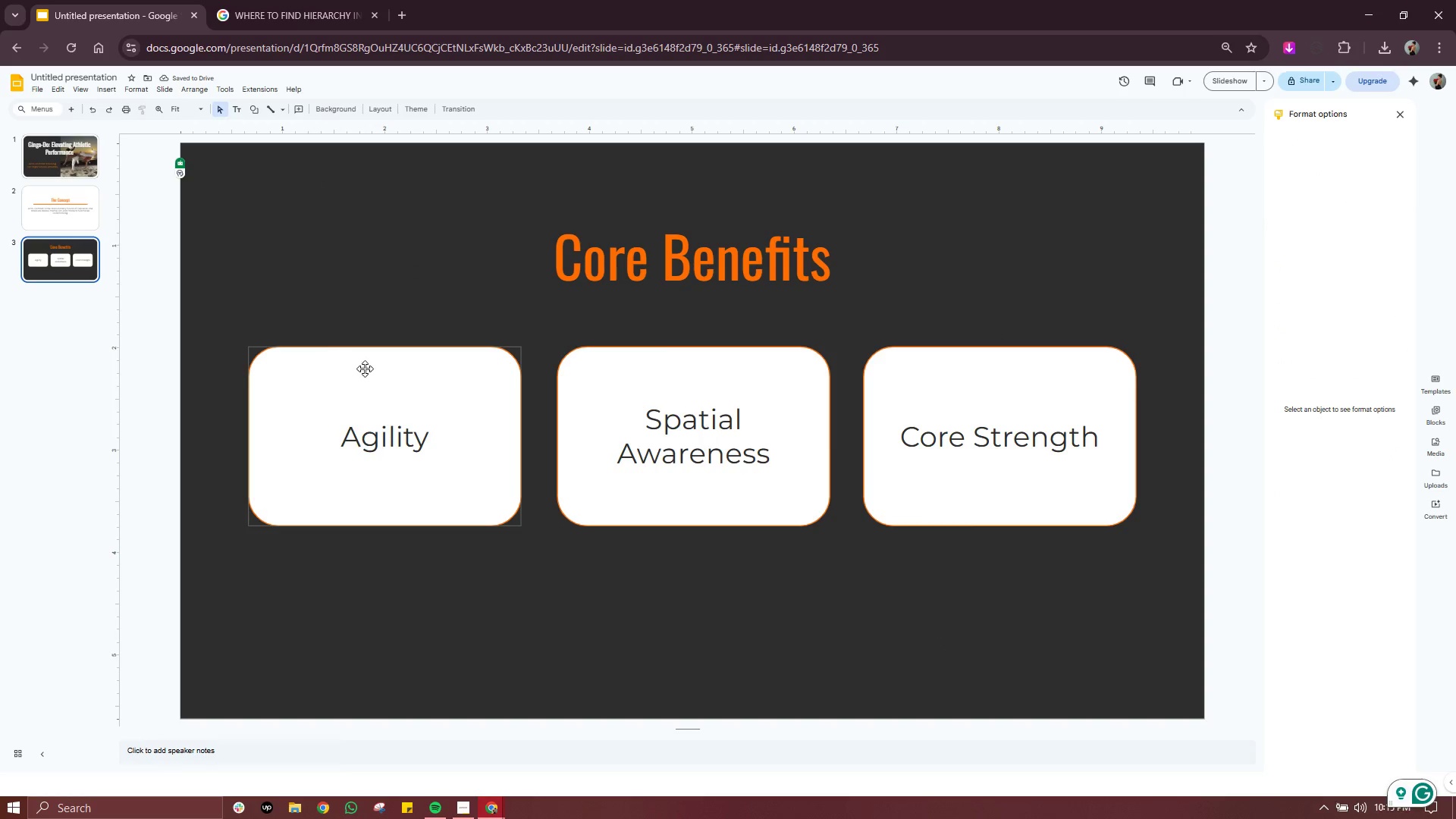 
double_click([391, 379])
 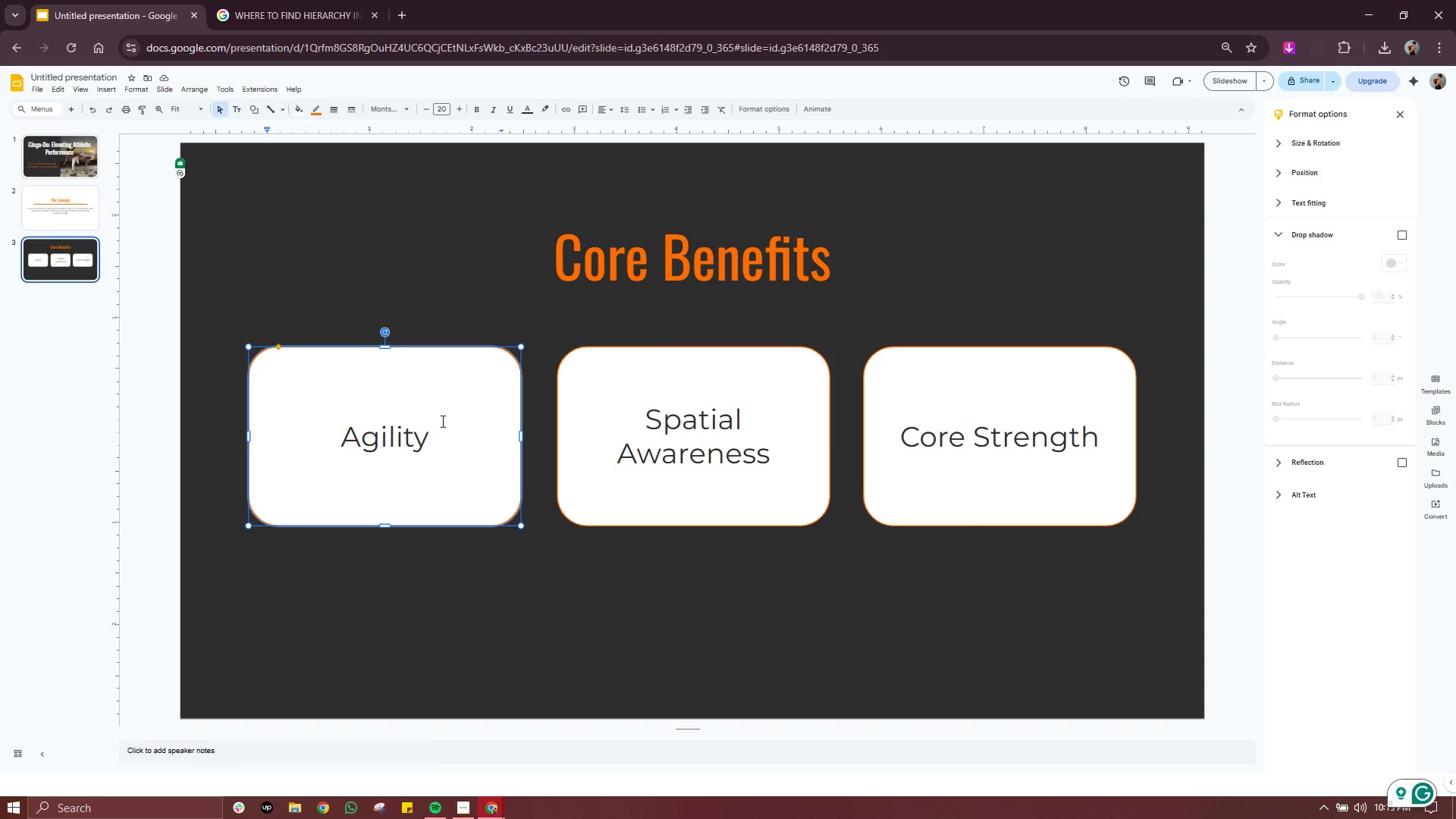 
left_click([450, 438])
 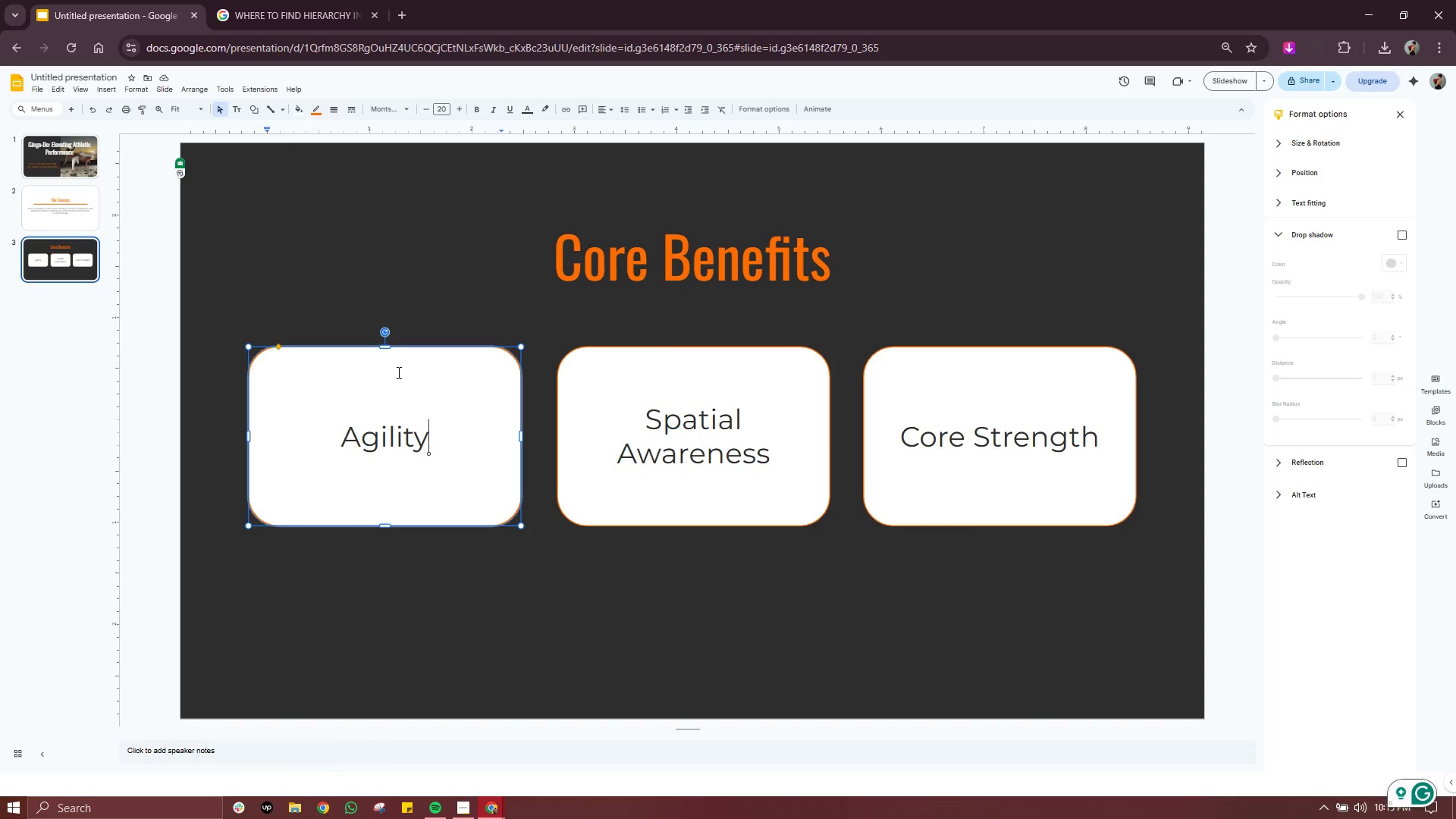 
left_click([397, 372])
 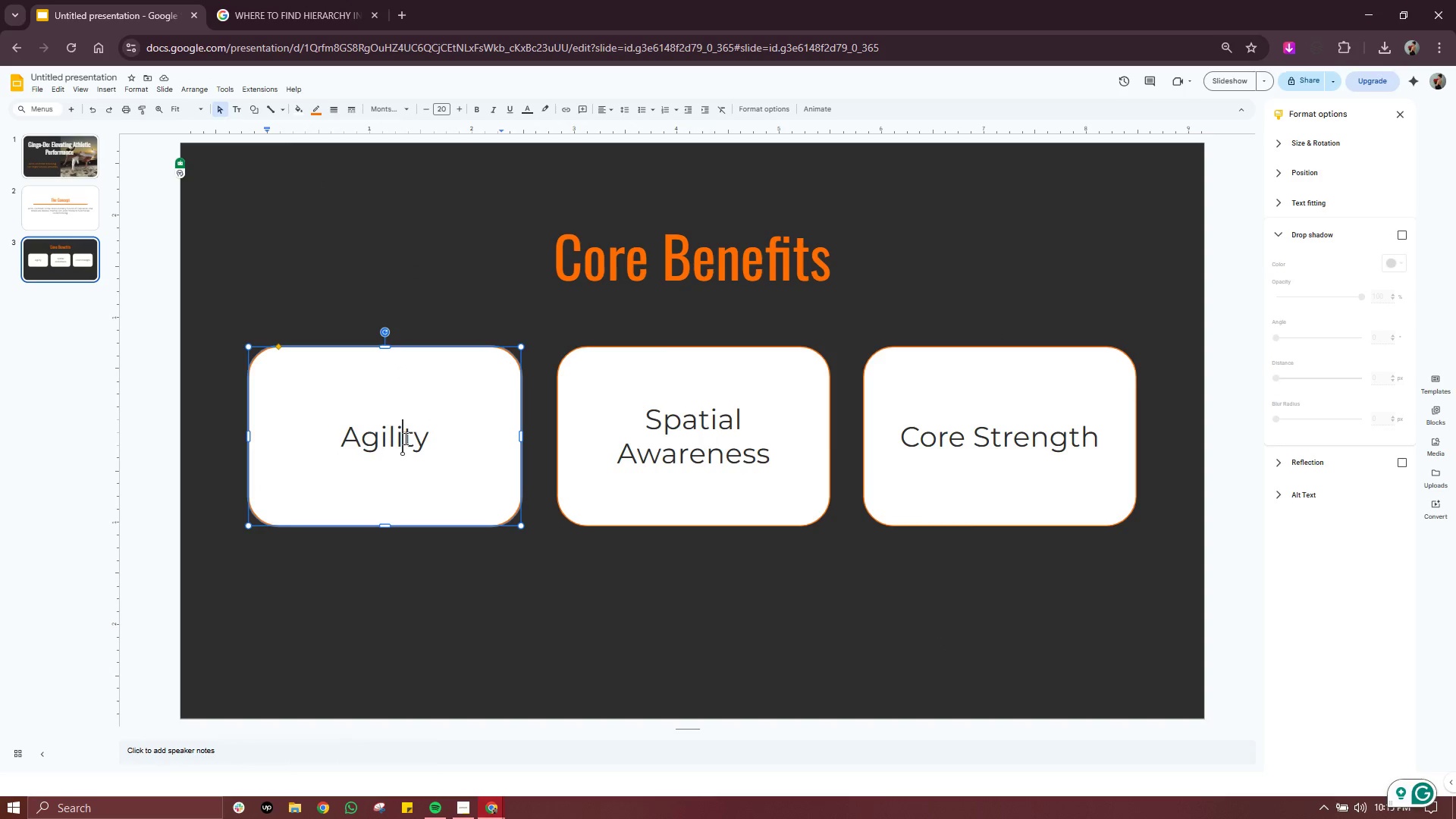 
double_click([404, 438])
 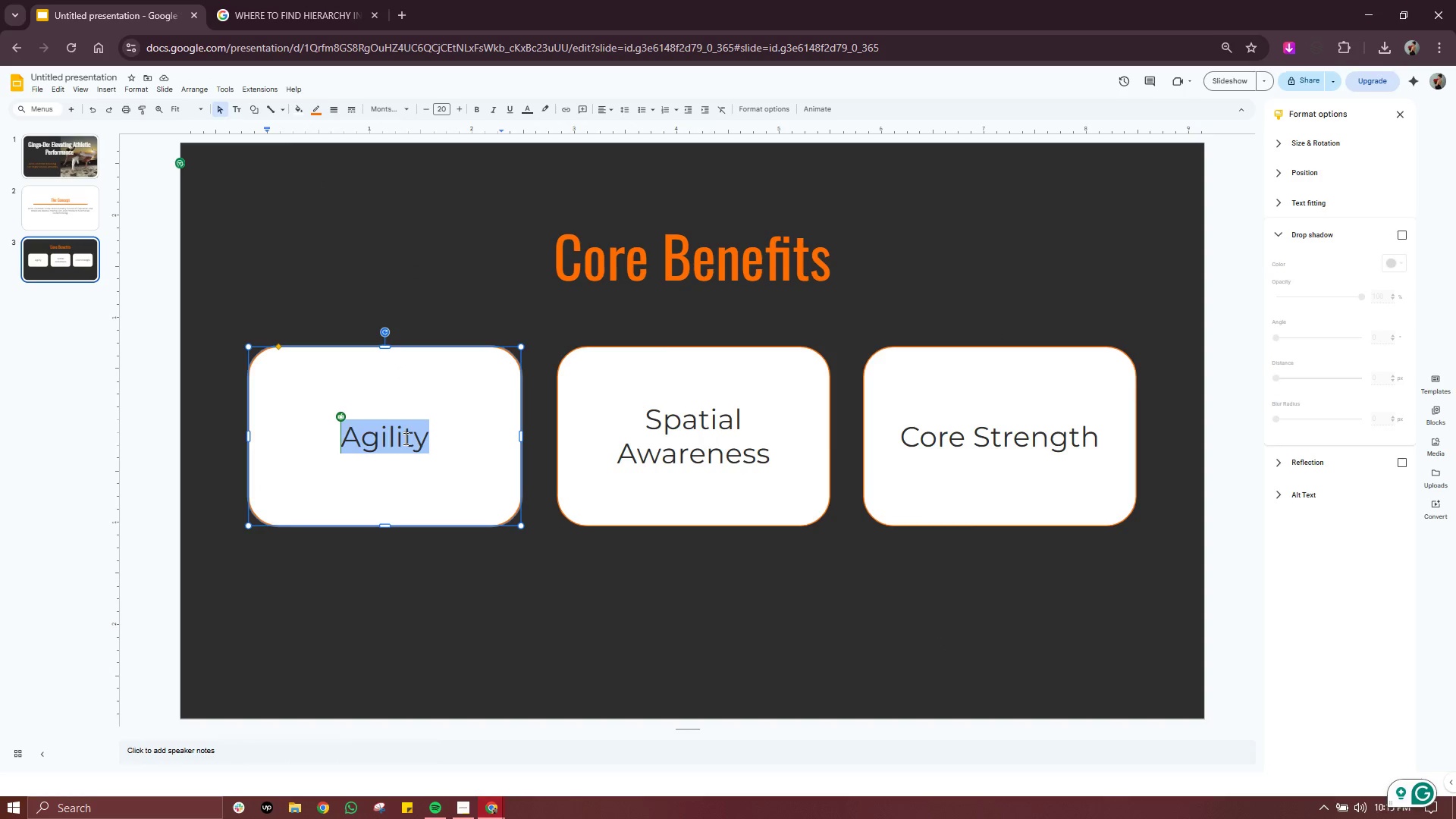 
key(Control+C)
 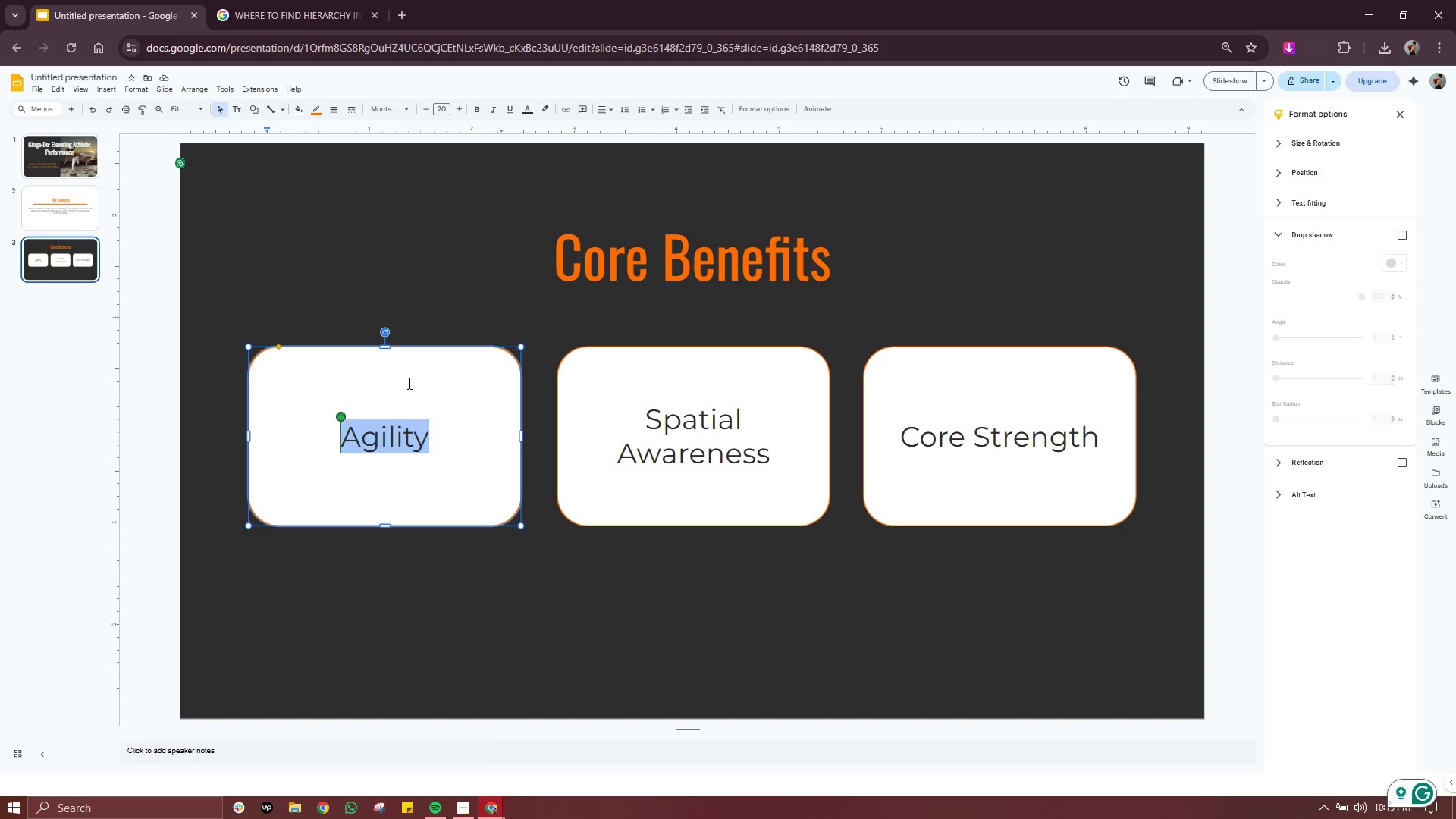 
left_click([408, 383])
 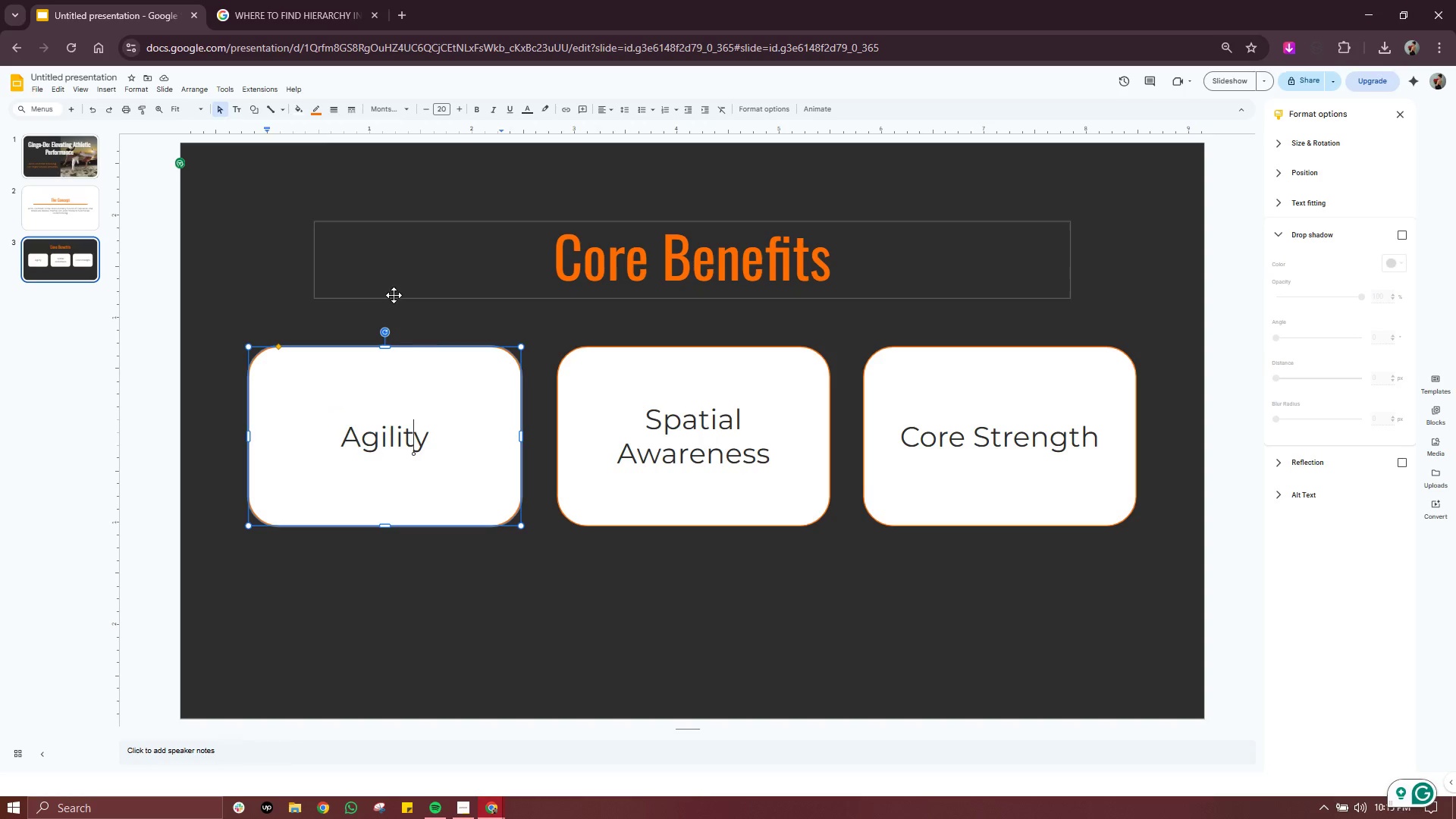 
left_click([394, 294])
 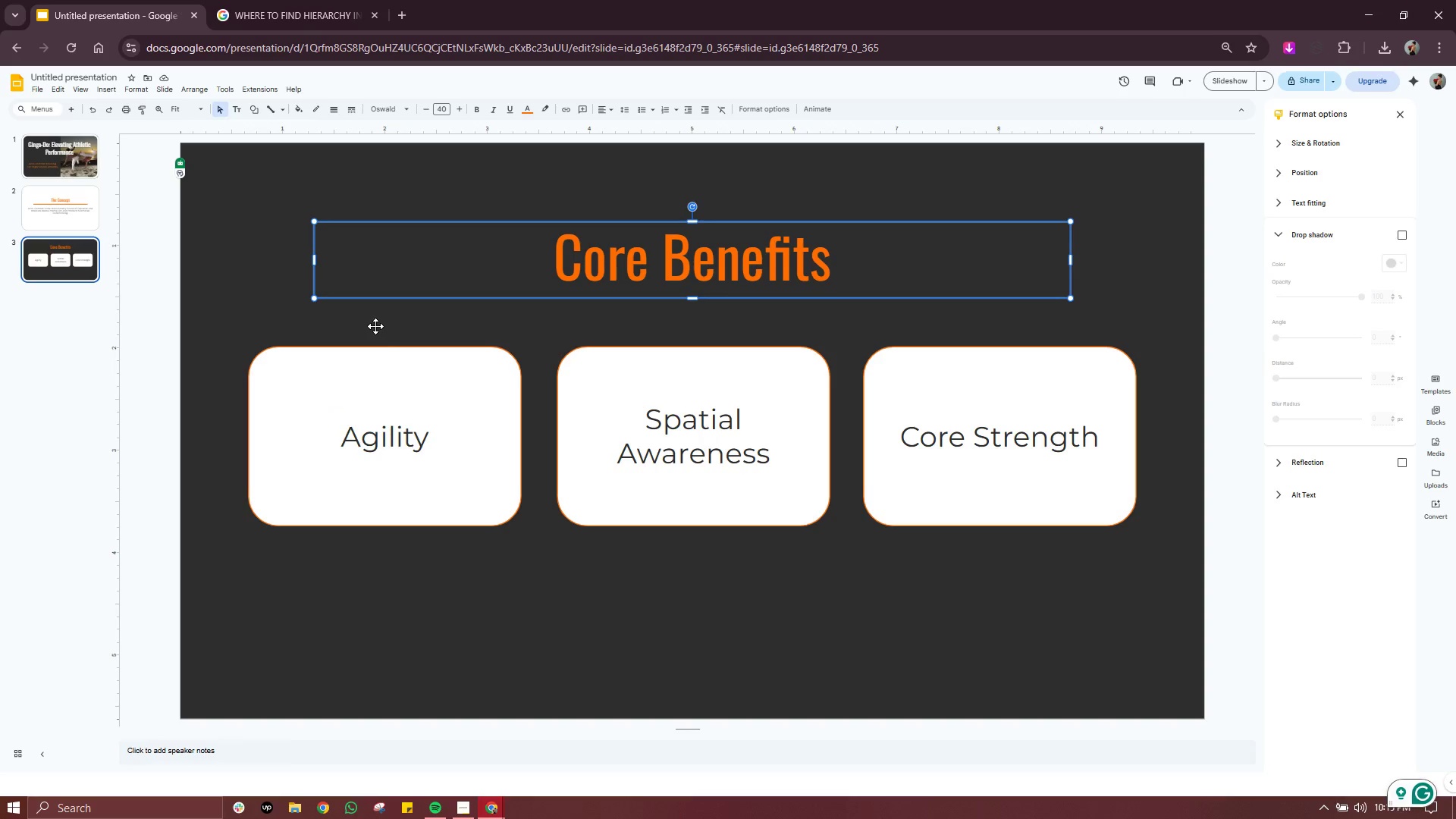 
left_click([375, 326])
 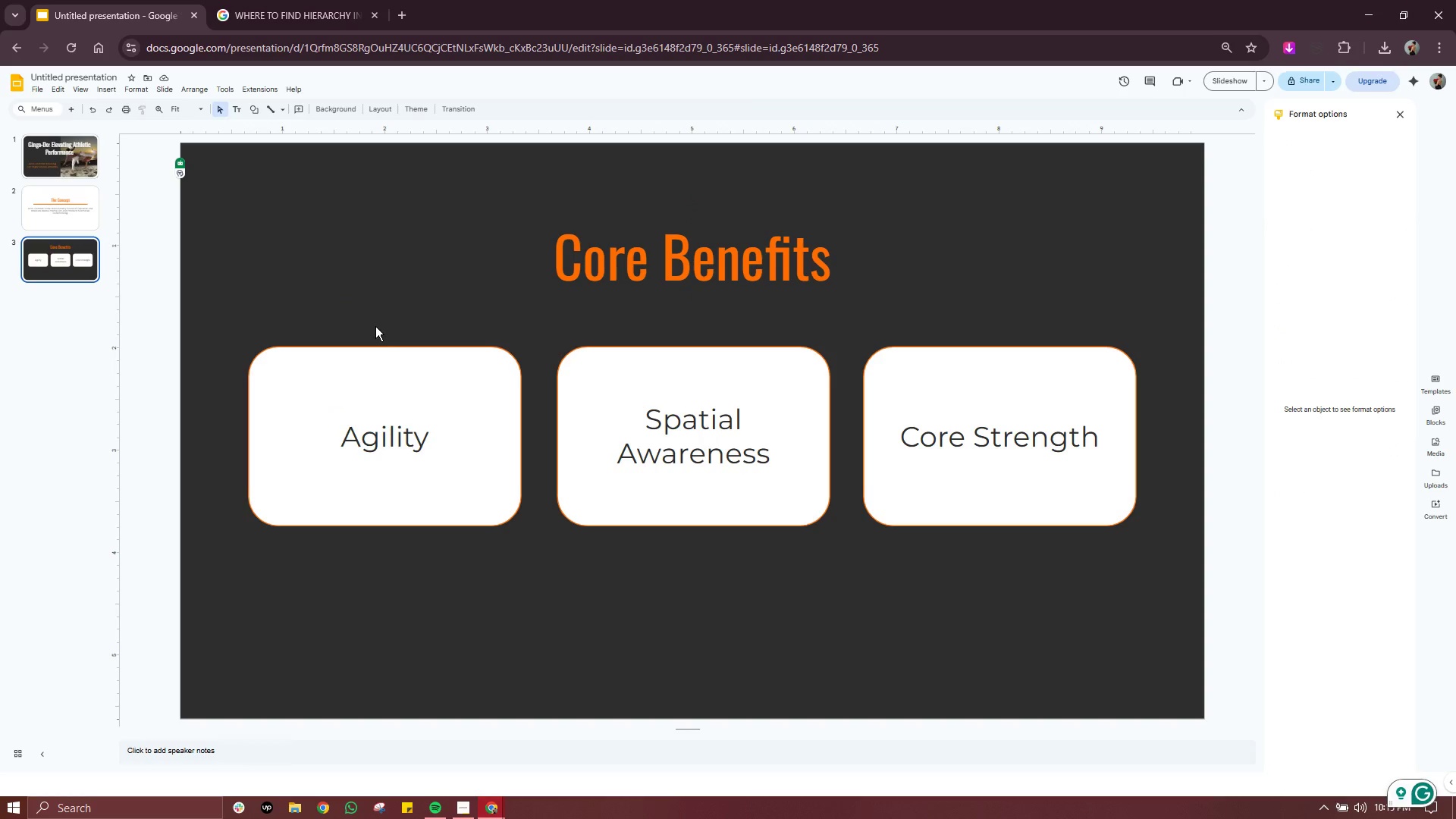 
key(Control+ControlLeft)
 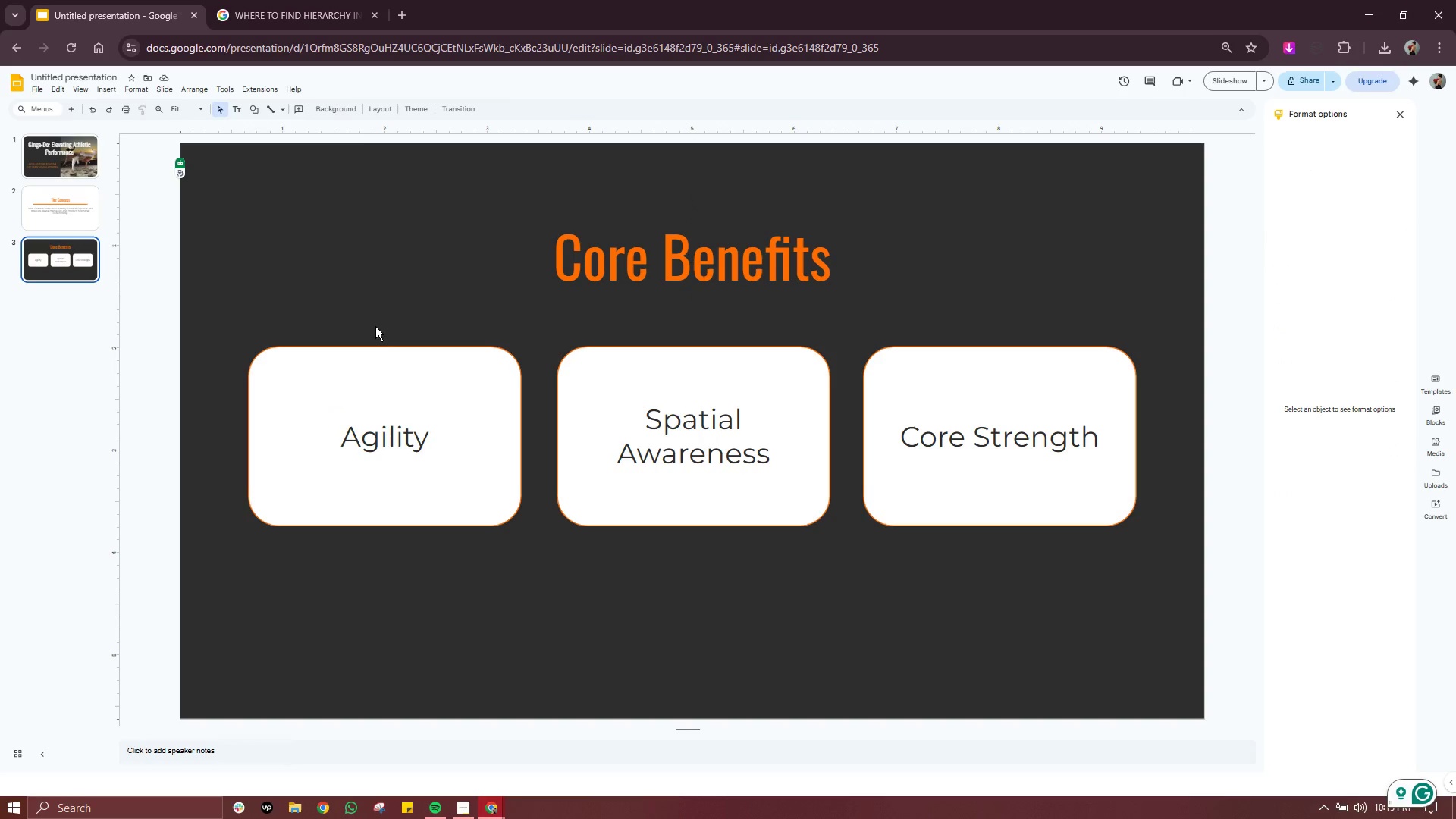 
key(Control+V)
 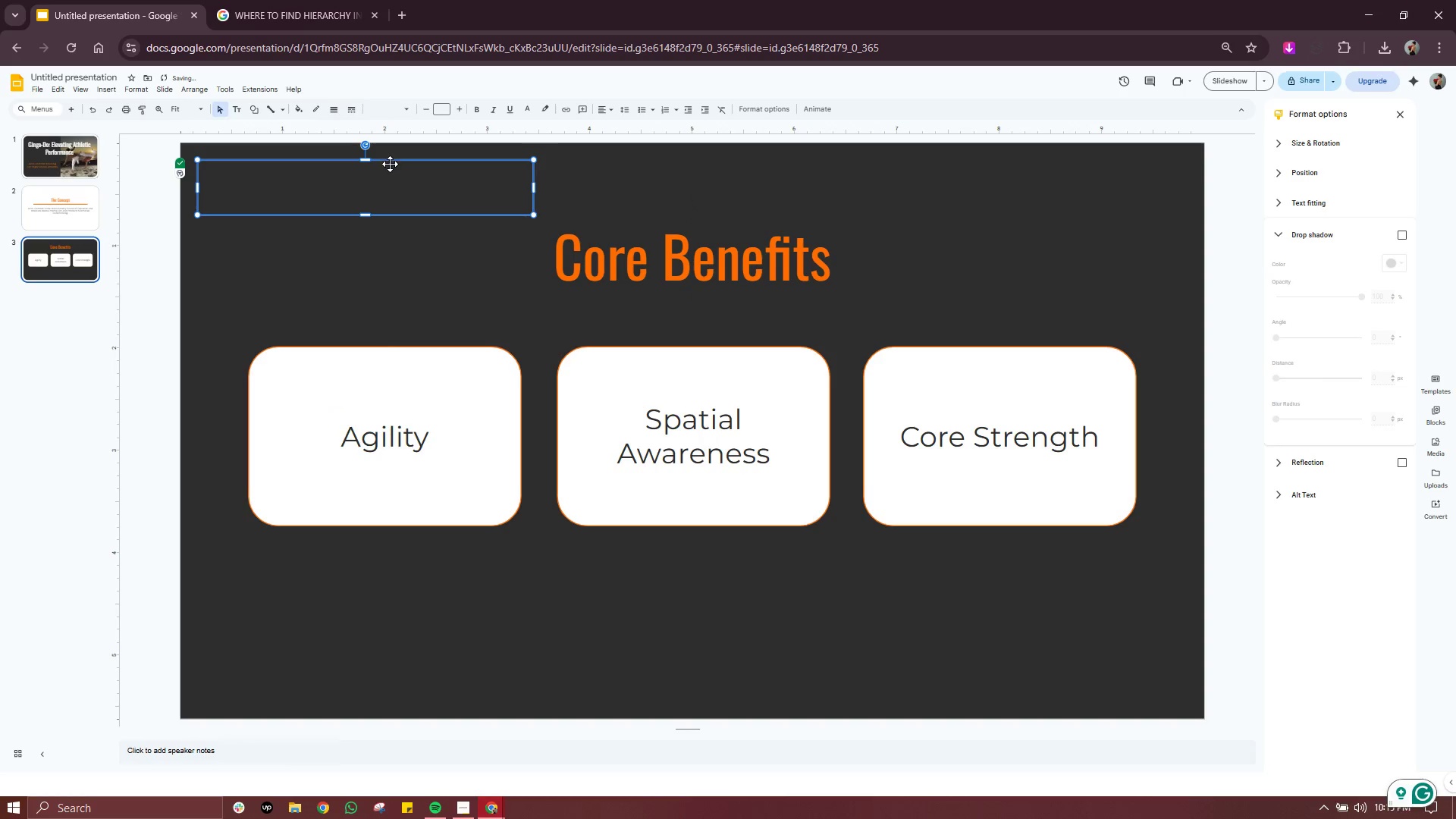 
left_click_drag(start_coordinate=[391, 162], to_coordinate=[425, 332])
 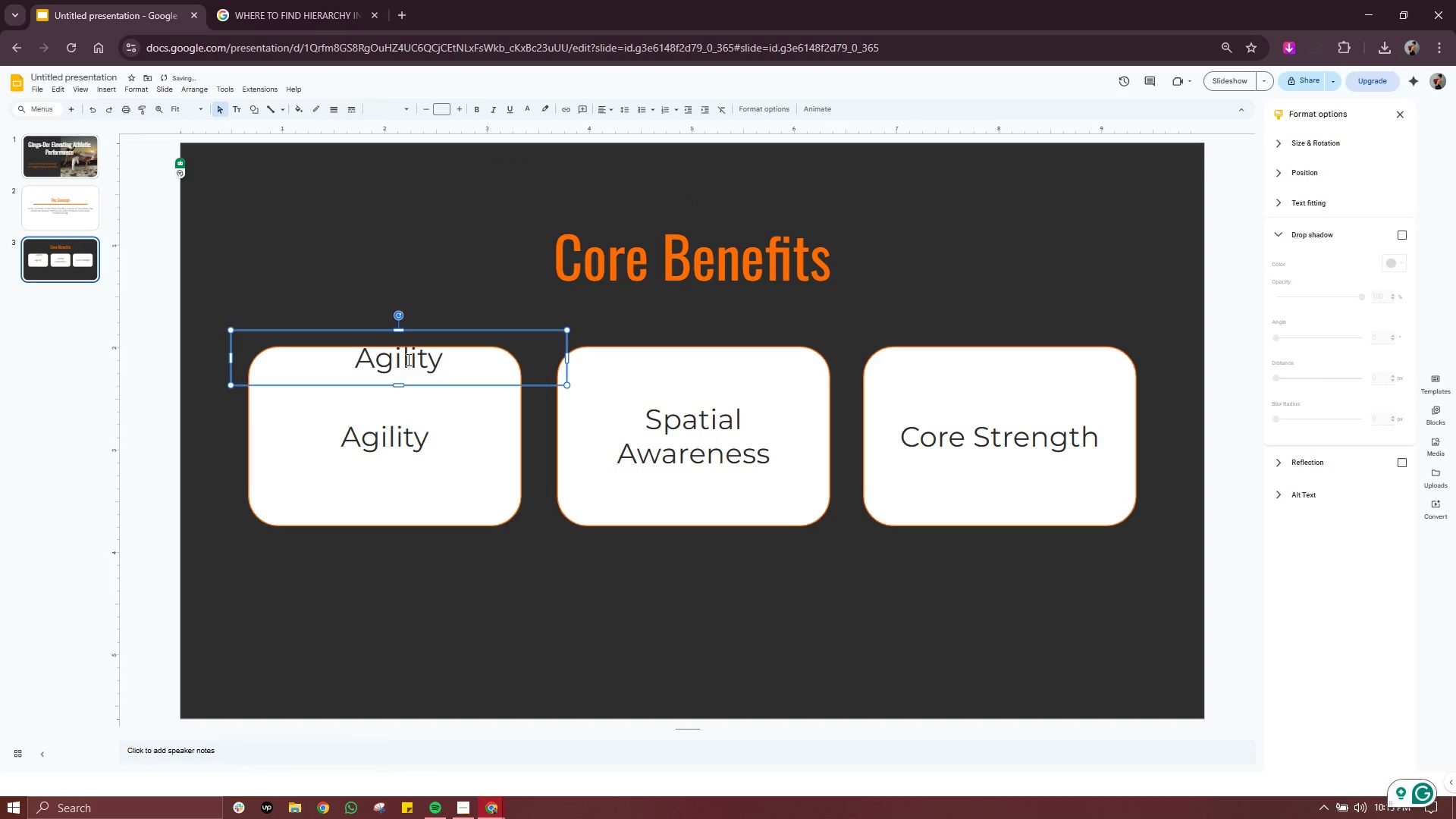 
double_click([407, 359])
 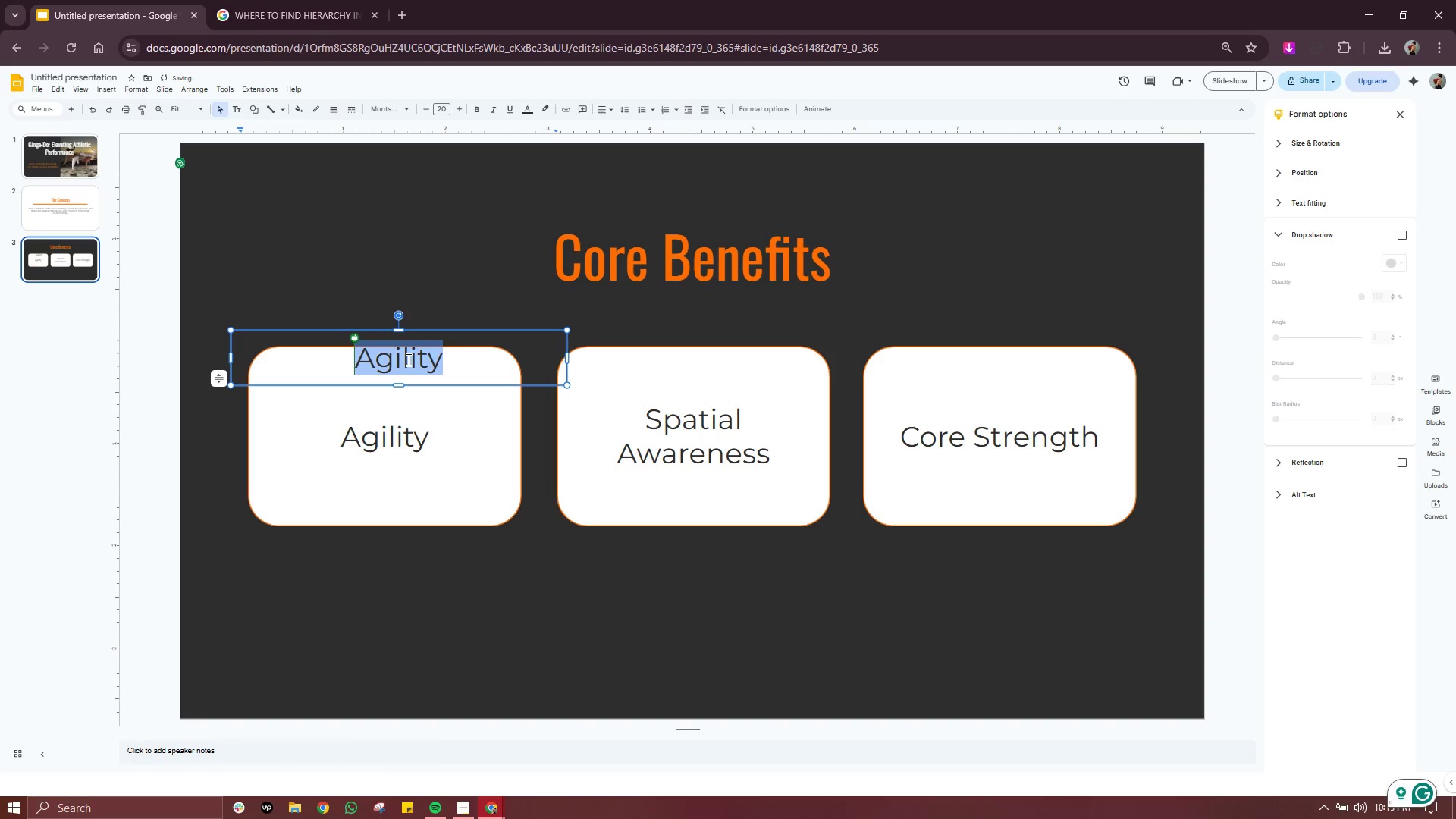 
key(Meta+Period)
 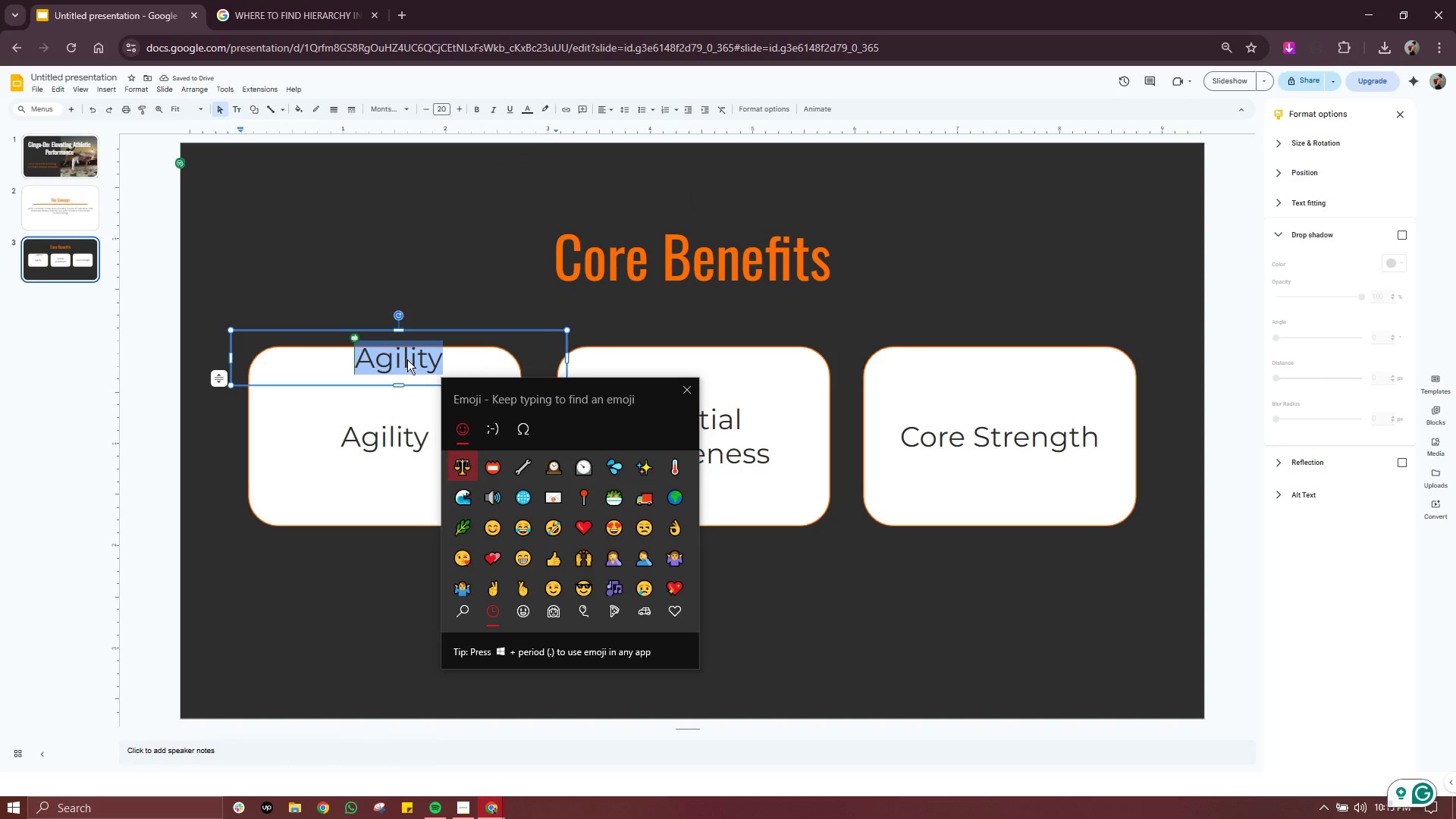 
type(run)
 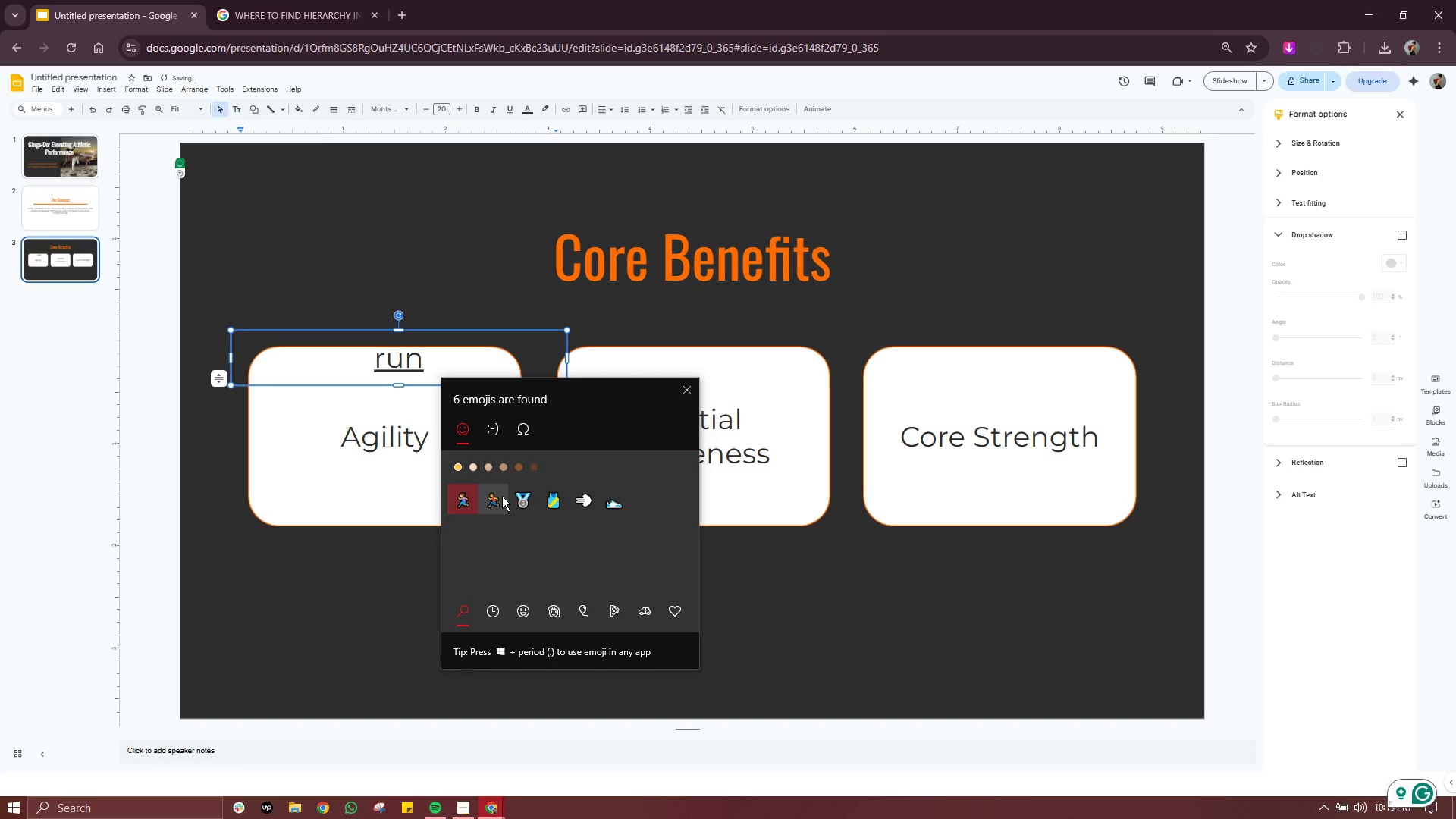 
left_click([491, 499])
 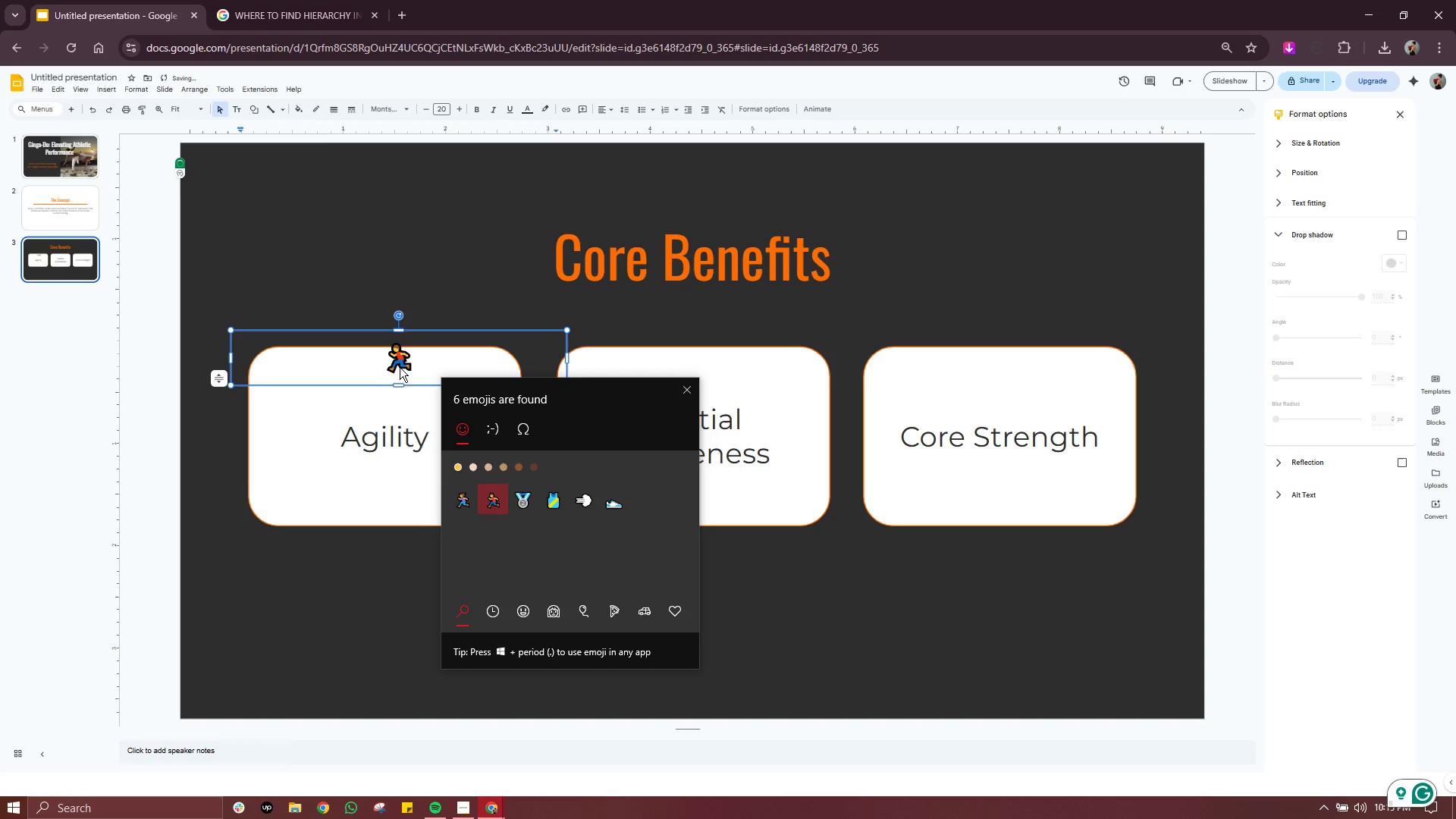 
left_click([408, 363])
 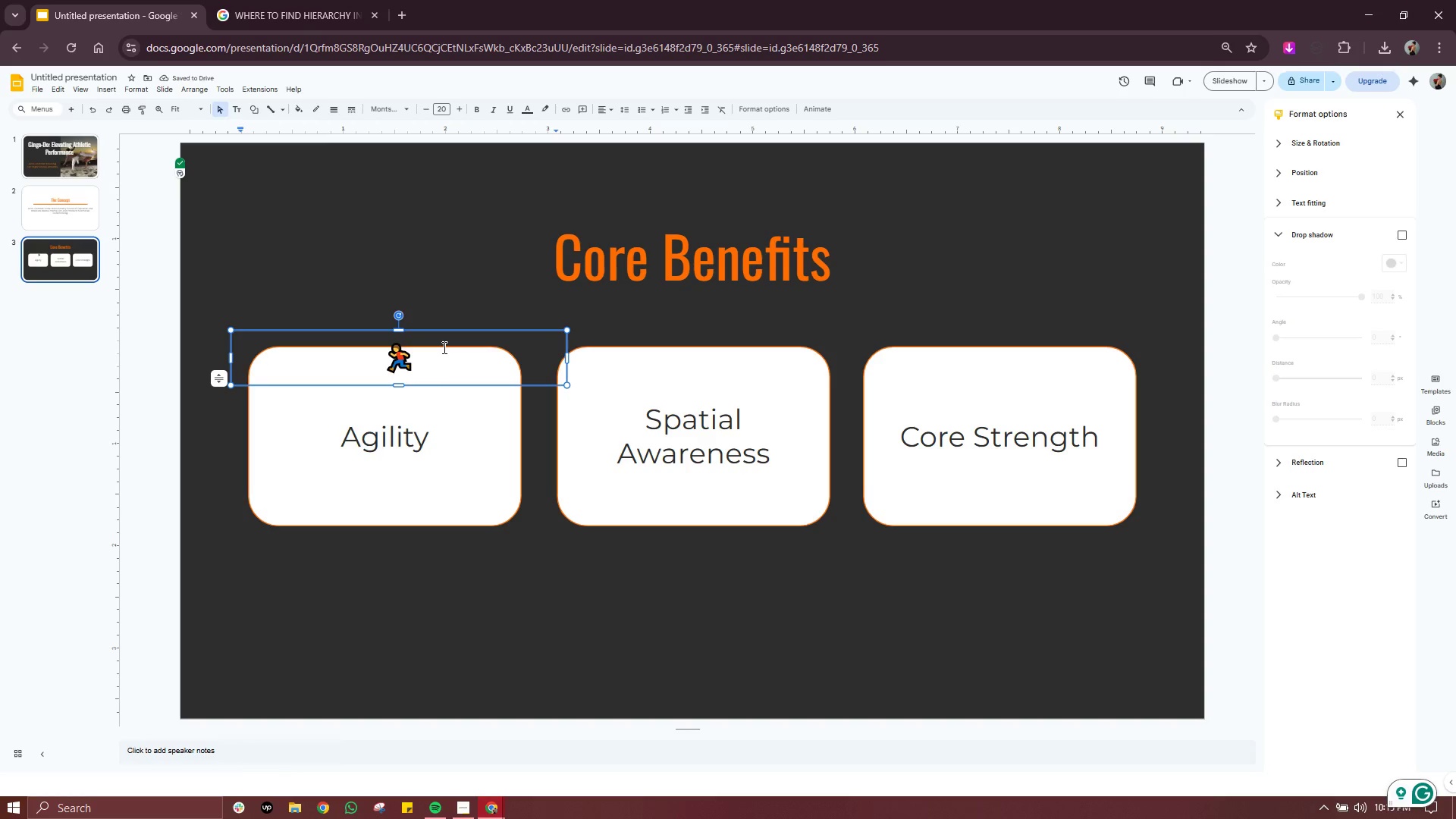 
left_click_drag(start_coordinate=[428, 351], to_coordinate=[334, 362])
 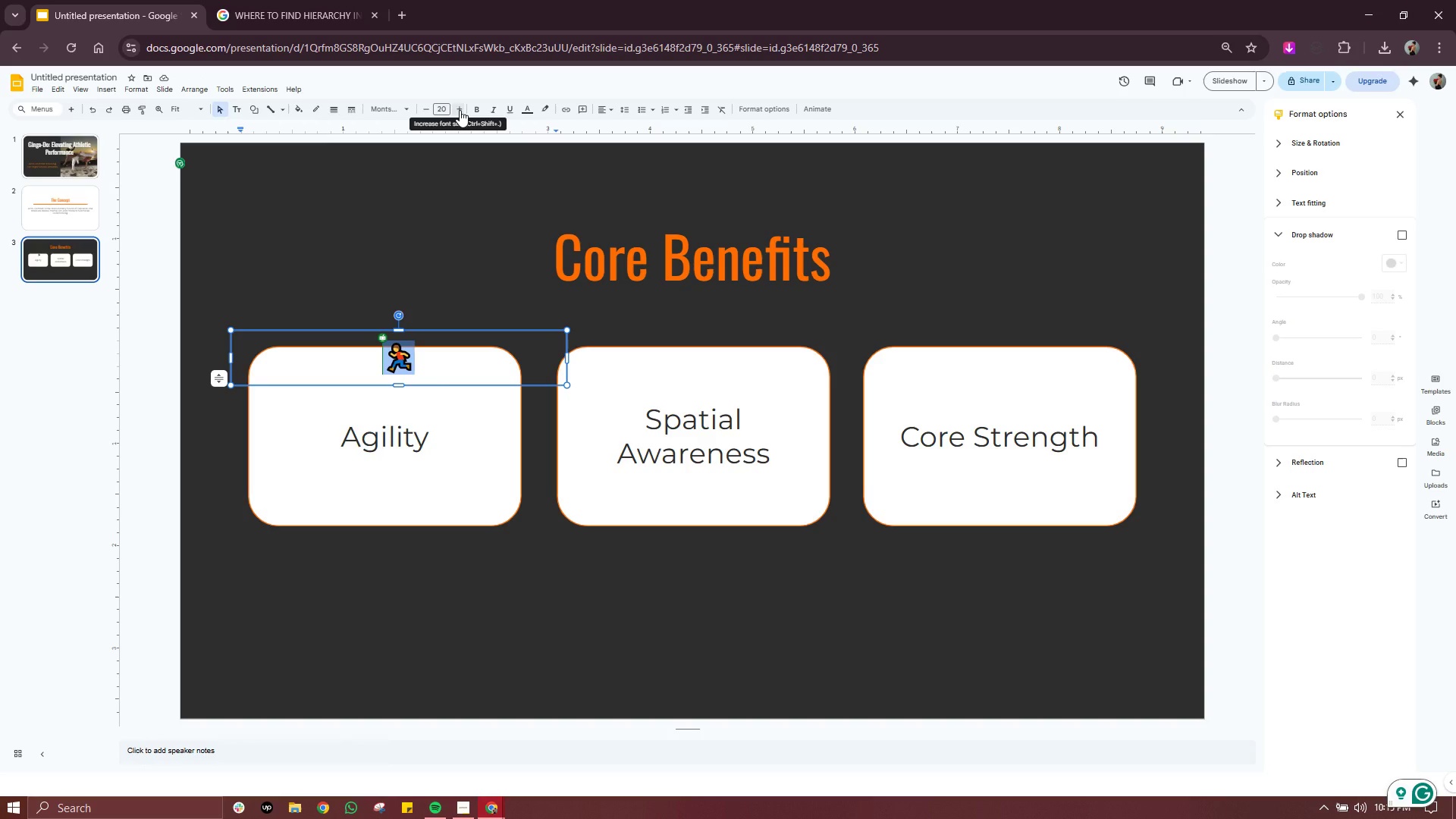 
double_click([460, 110])
 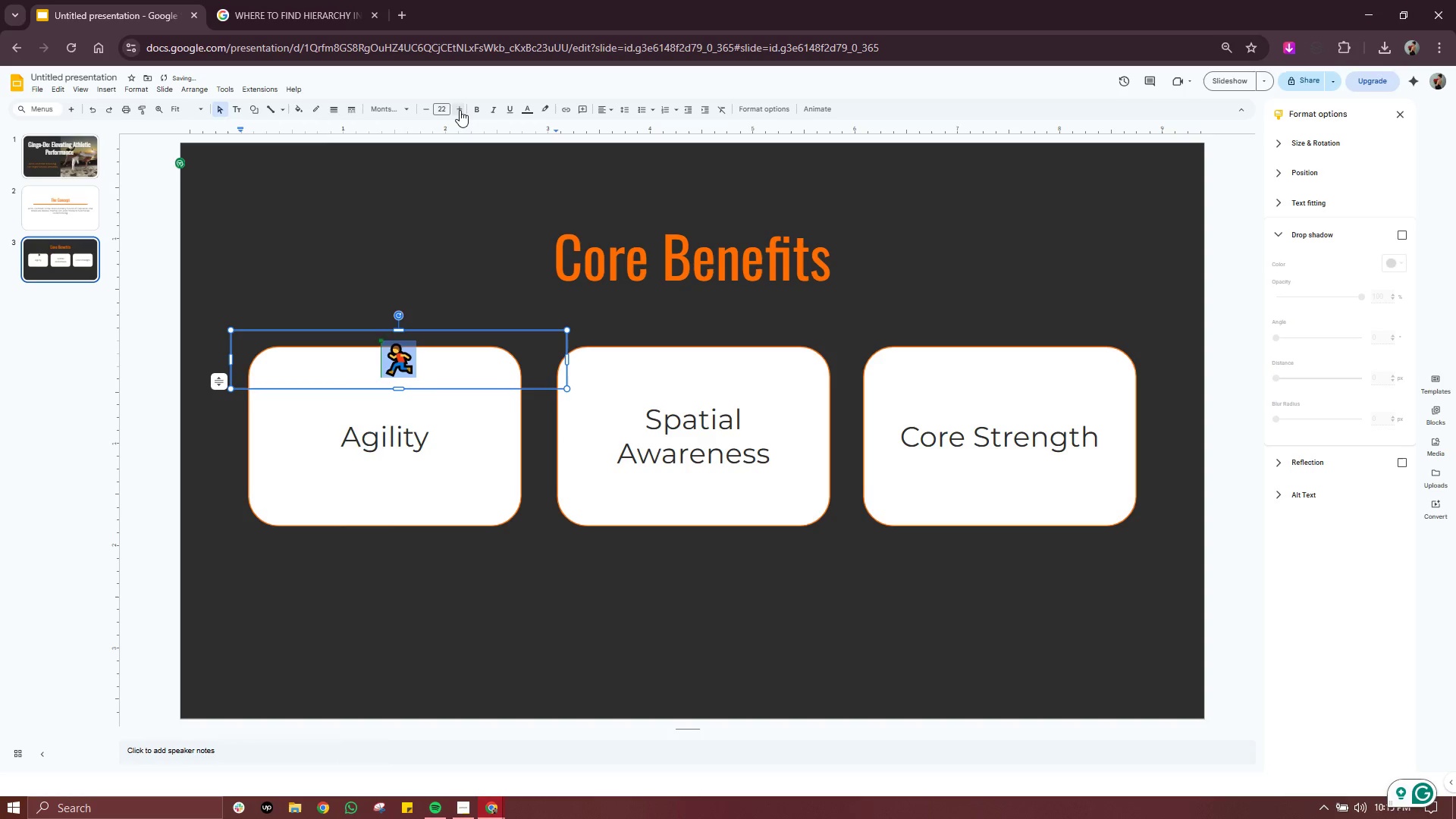 
triple_click([460, 110])
 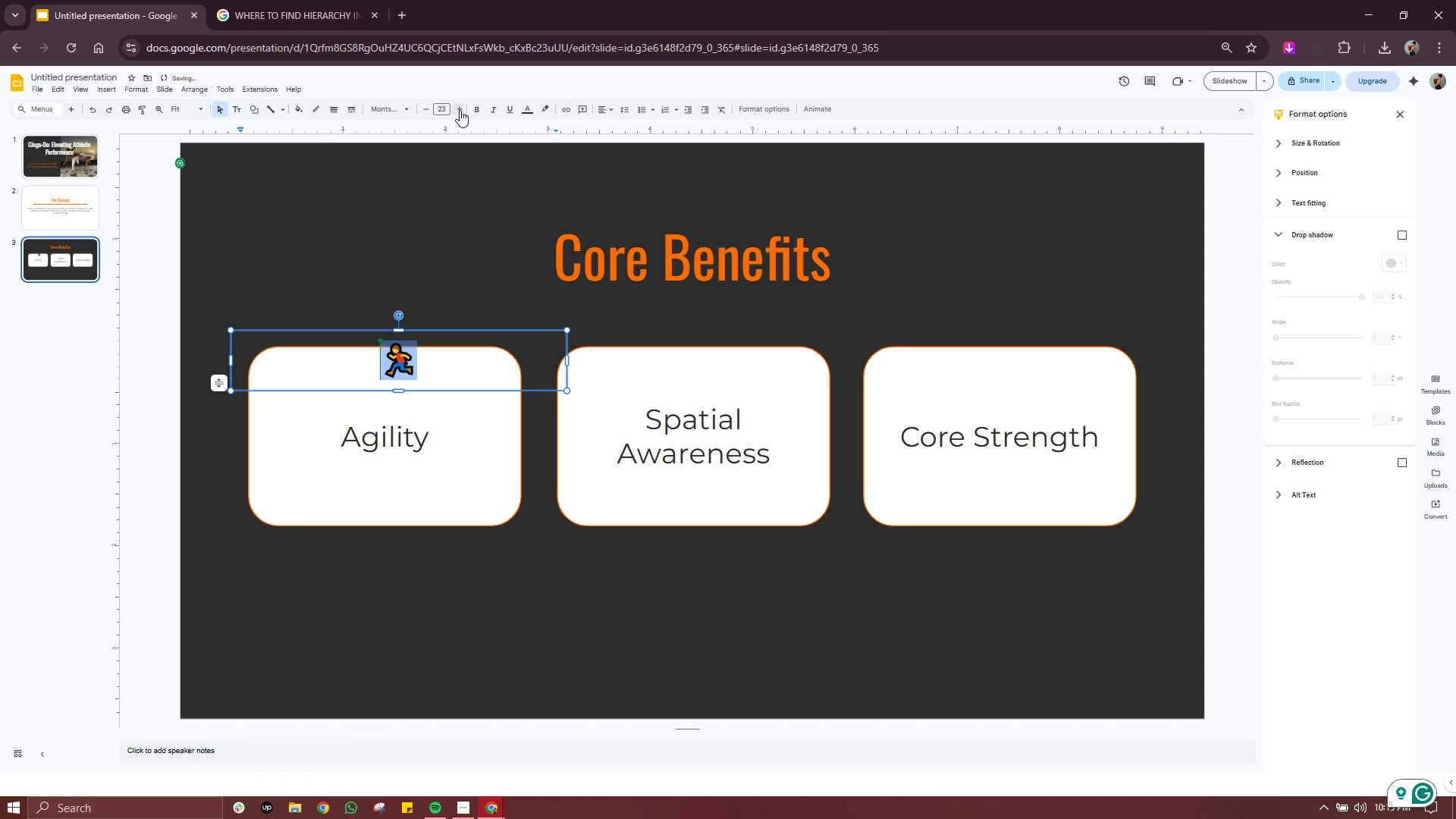 
triple_click([460, 110])
 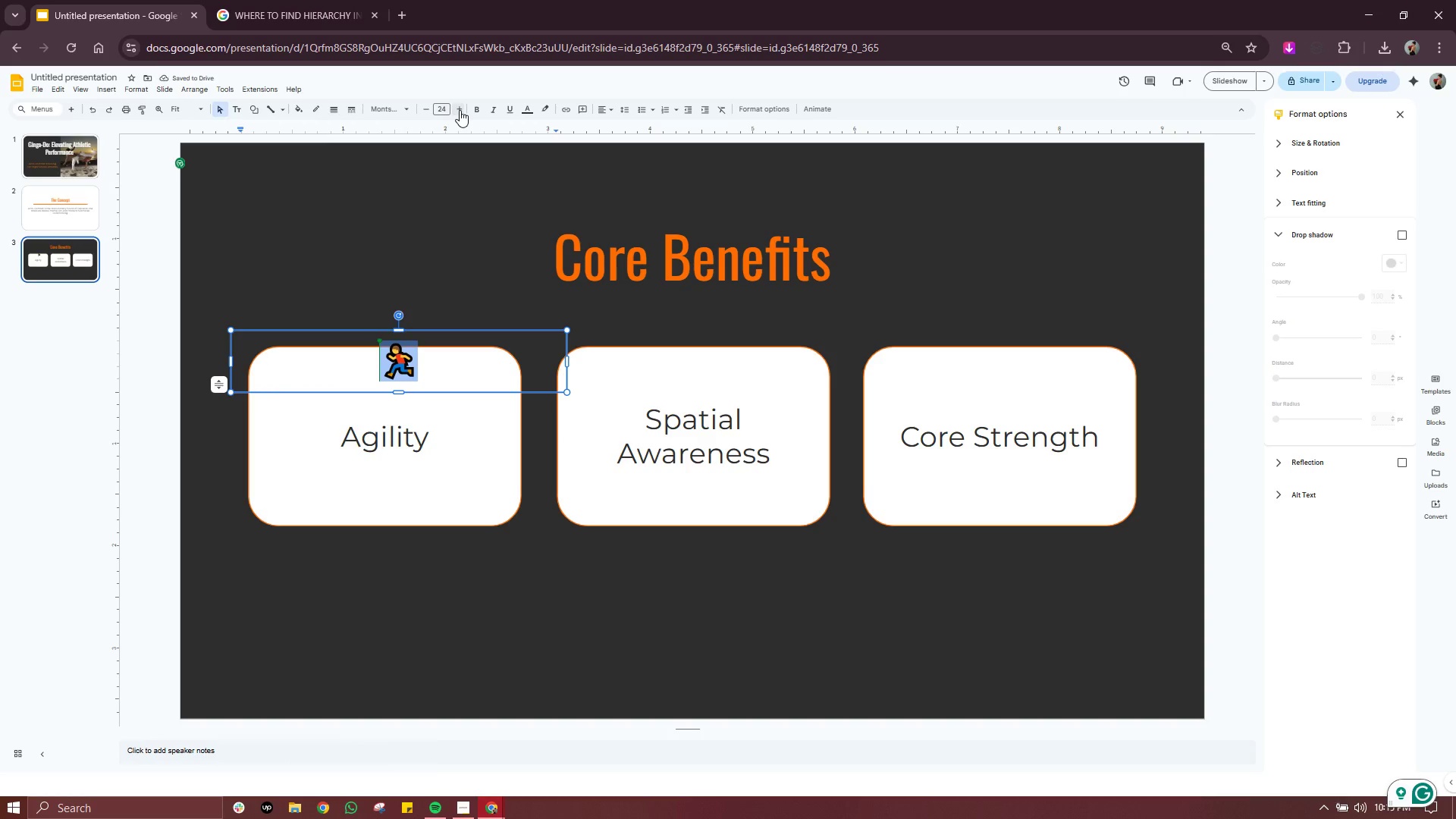 
double_click([460, 110])
 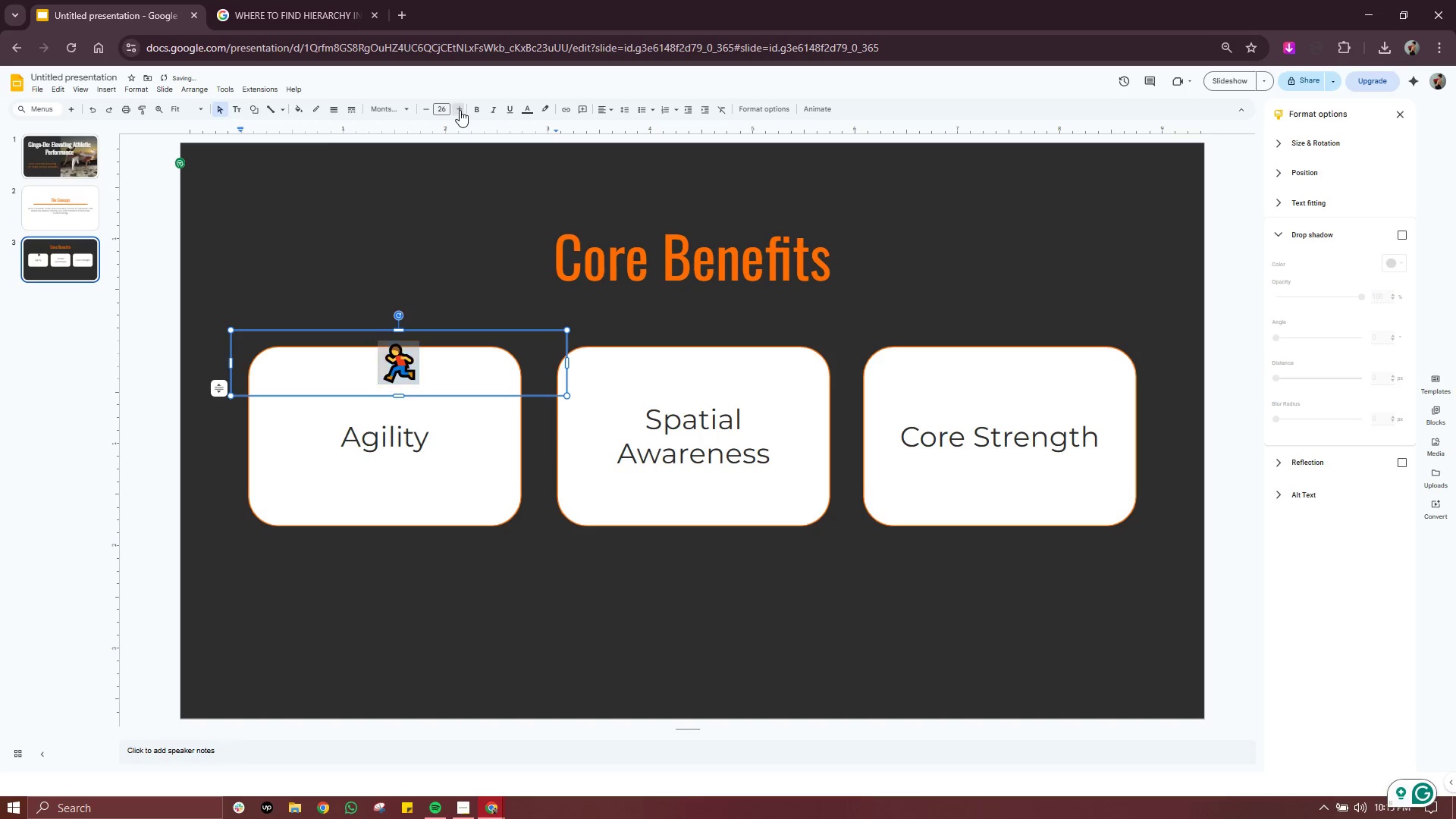 
triple_click([460, 110])
 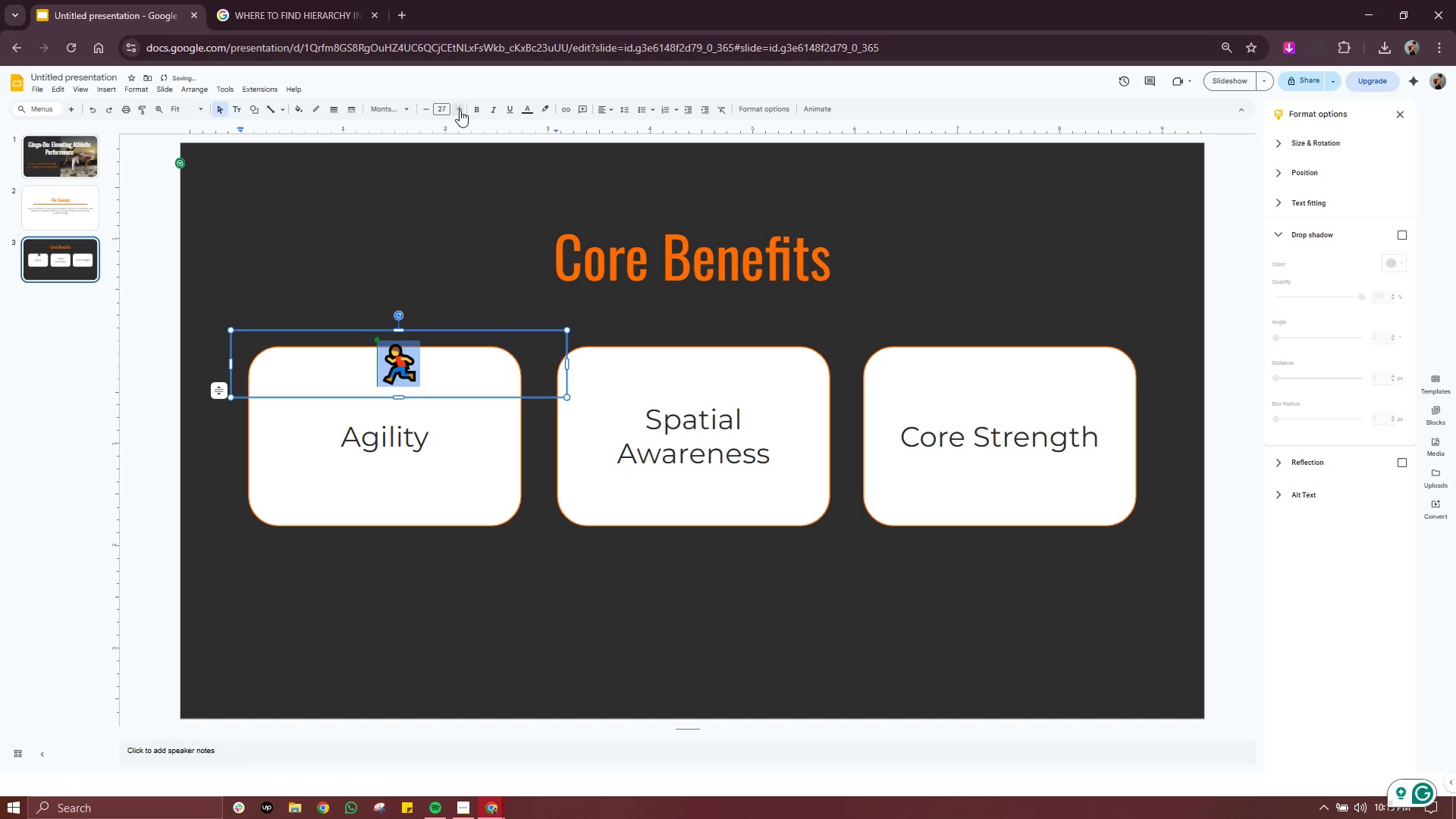 
triple_click([460, 110])
 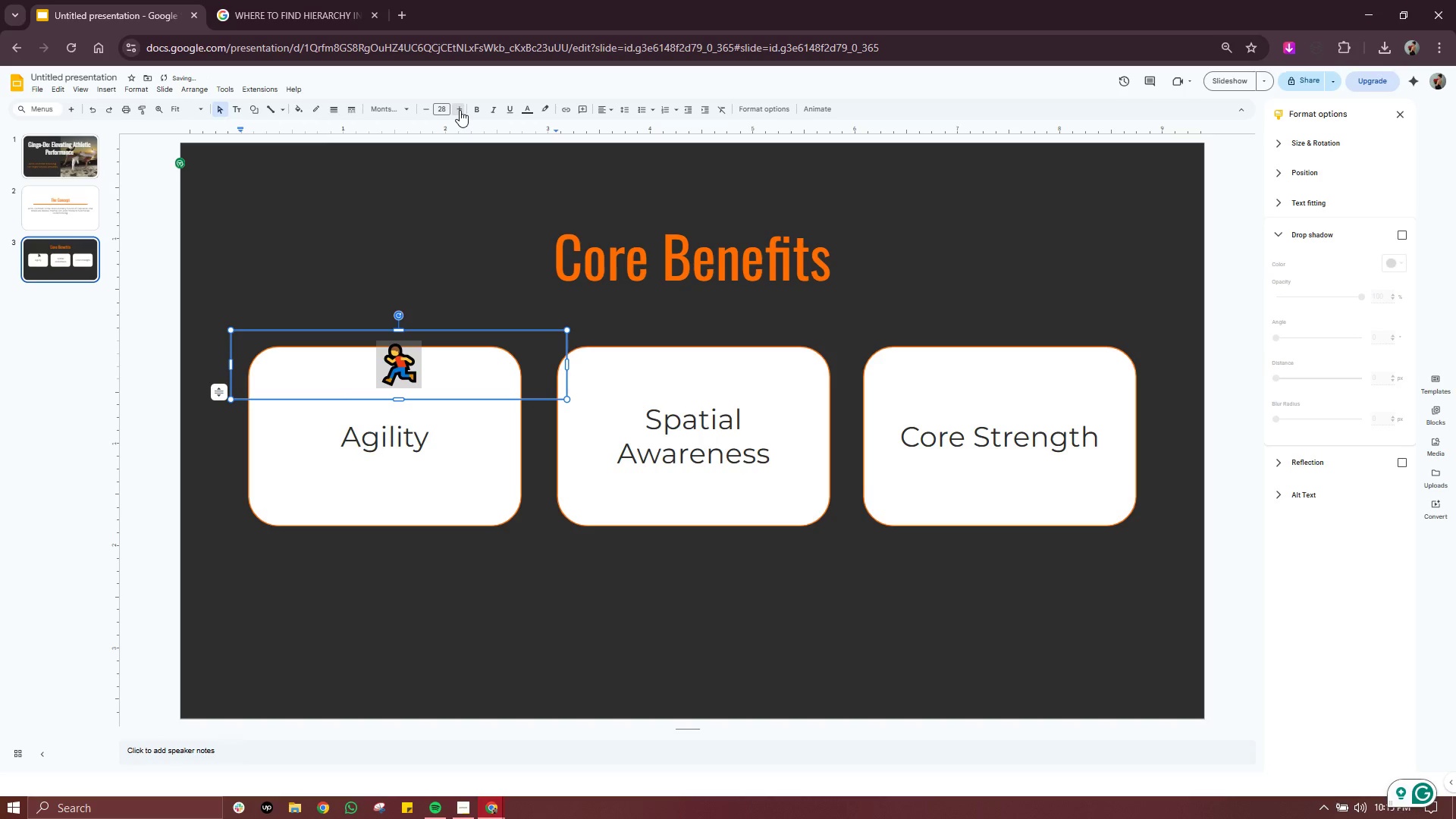 
double_click([460, 110])
 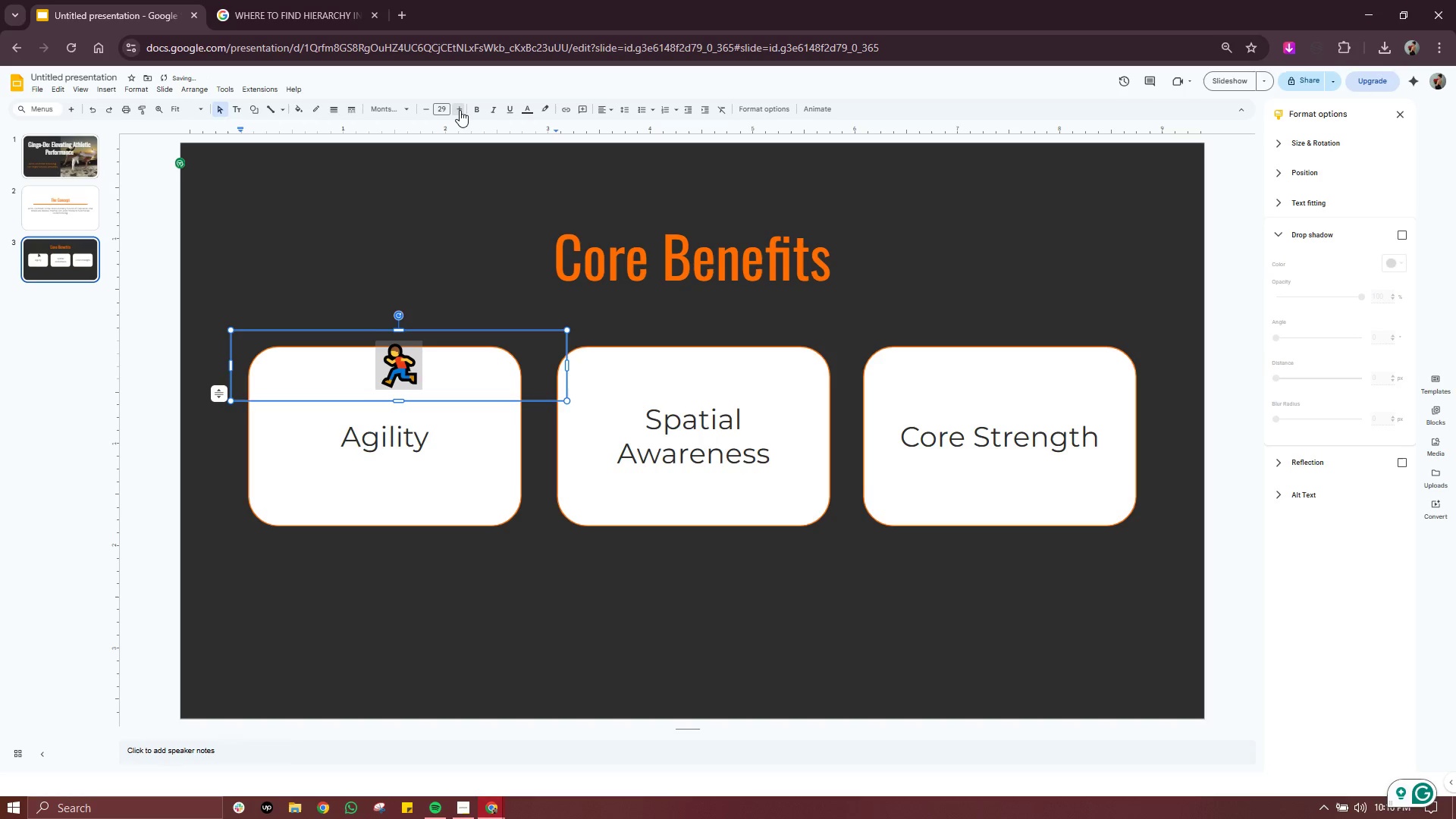 
triple_click([460, 110])
 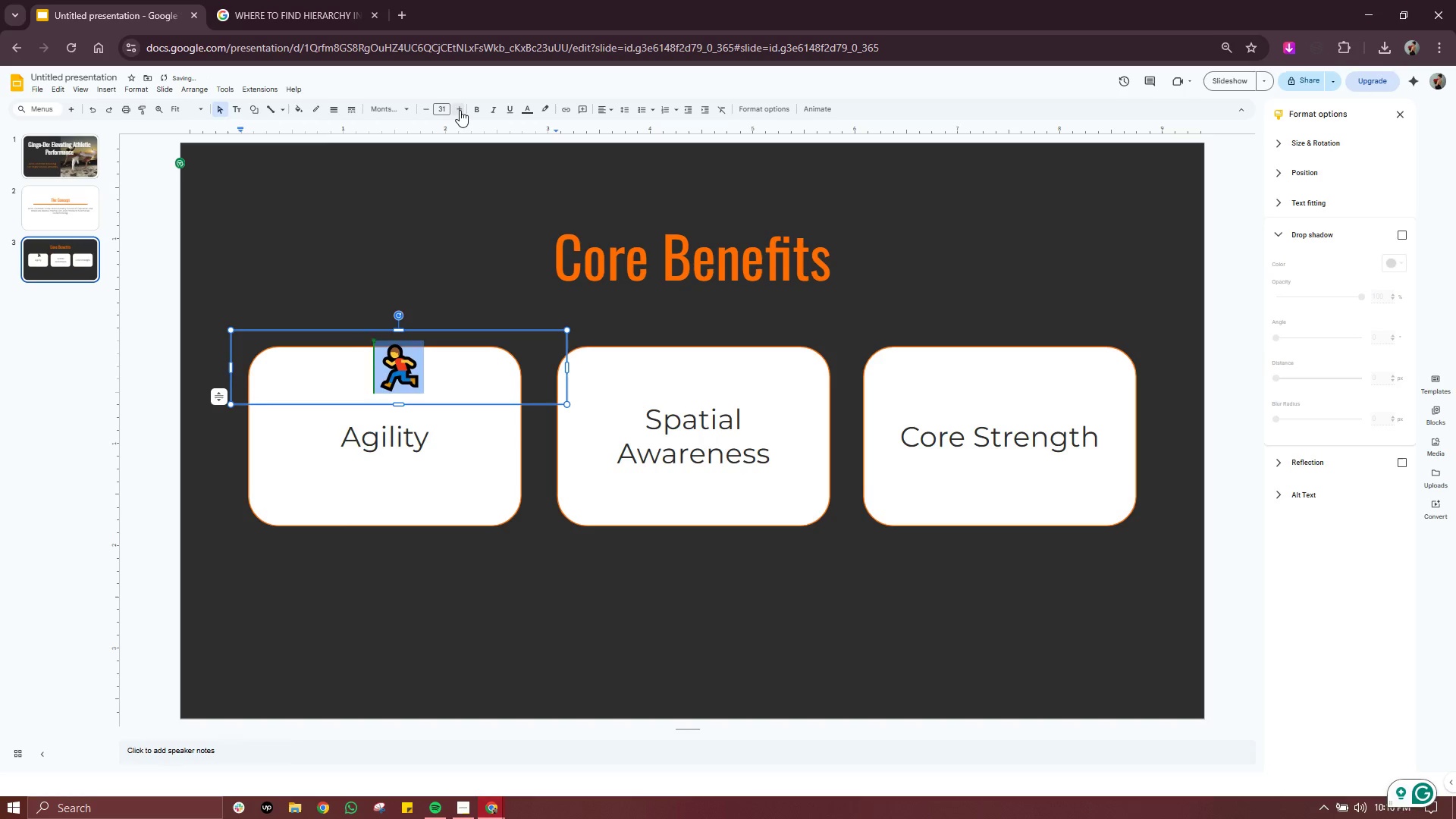 
triple_click([460, 110])
 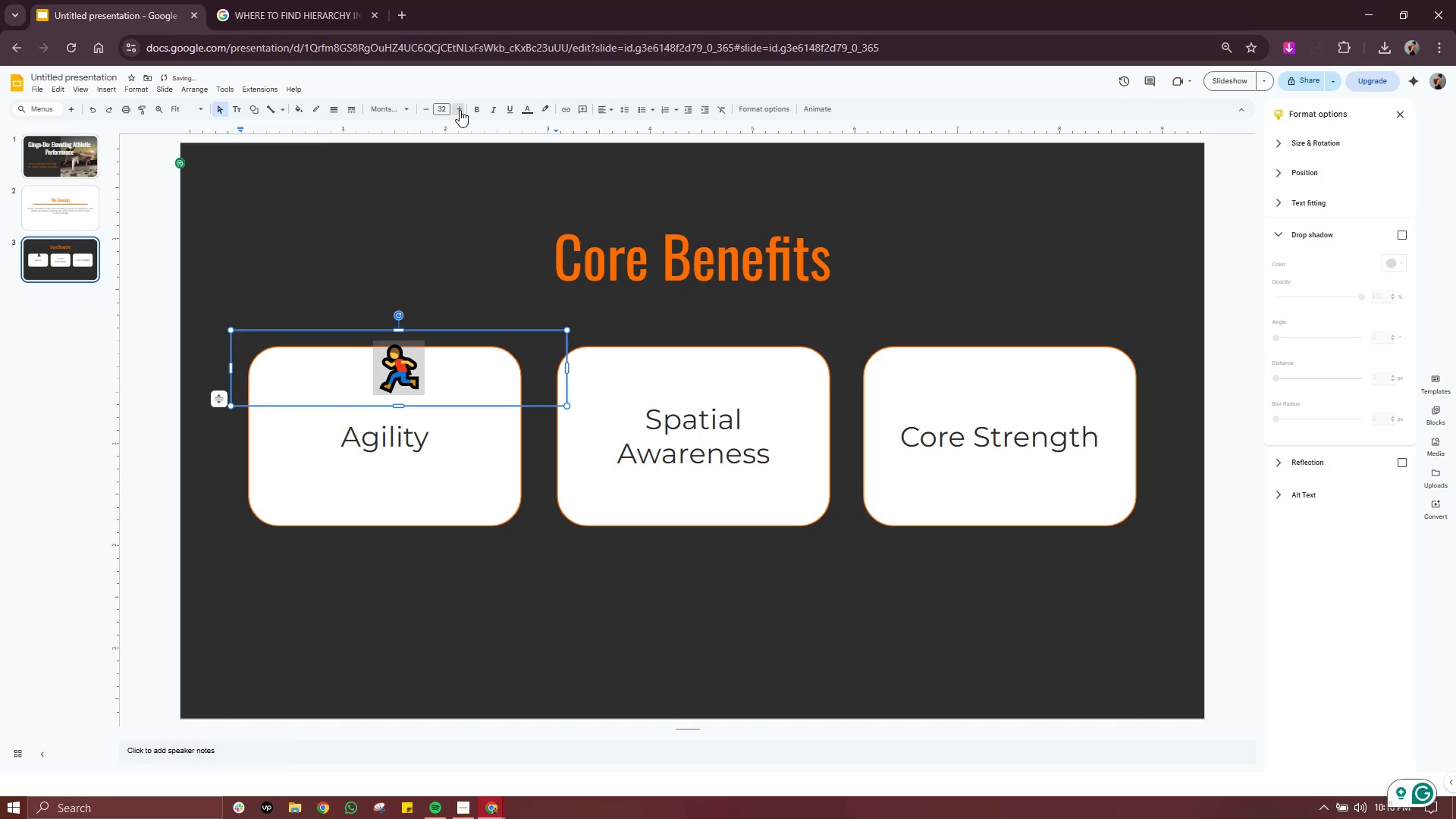 
double_click([460, 110])
 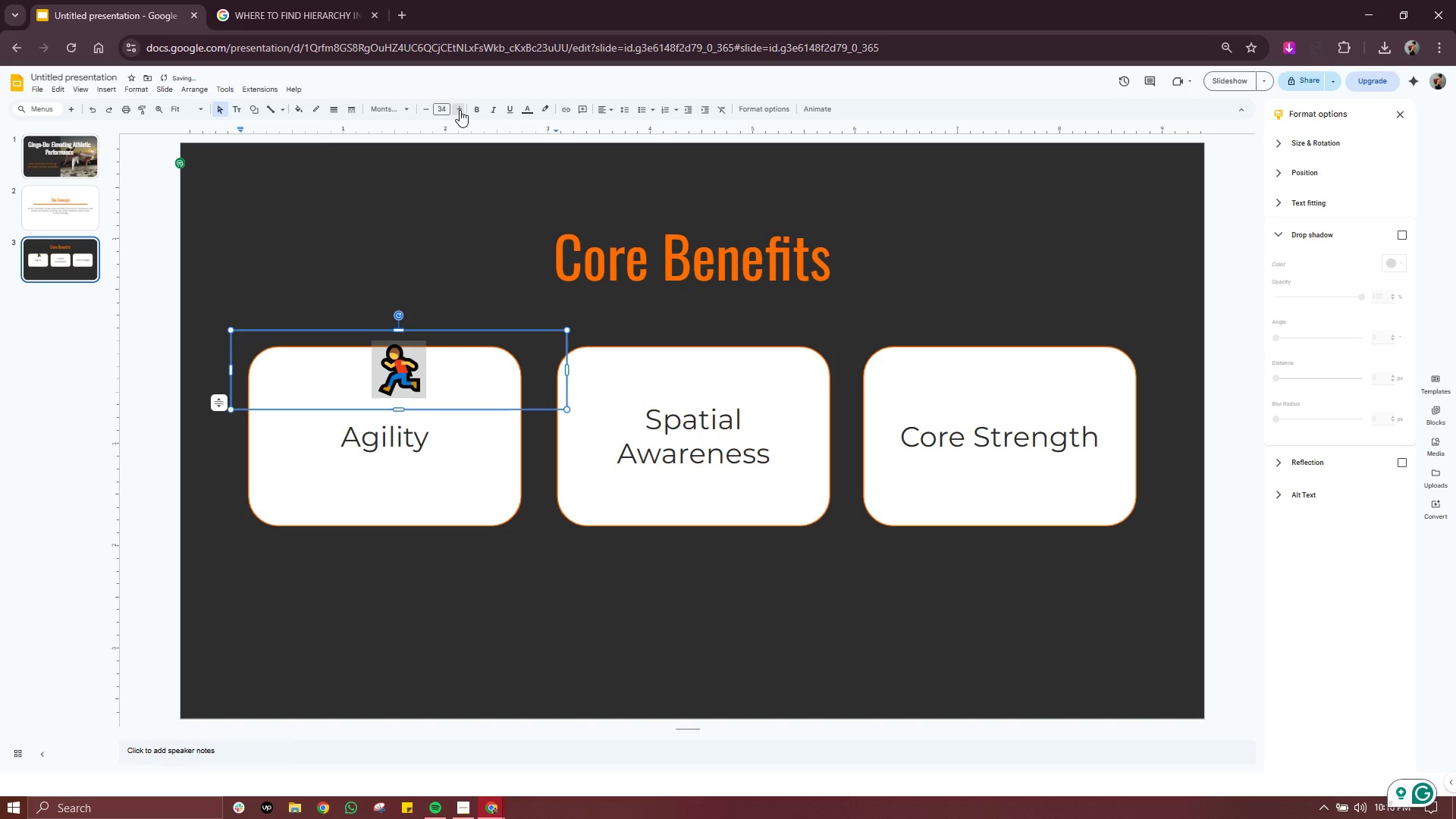 
triple_click([460, 110])
 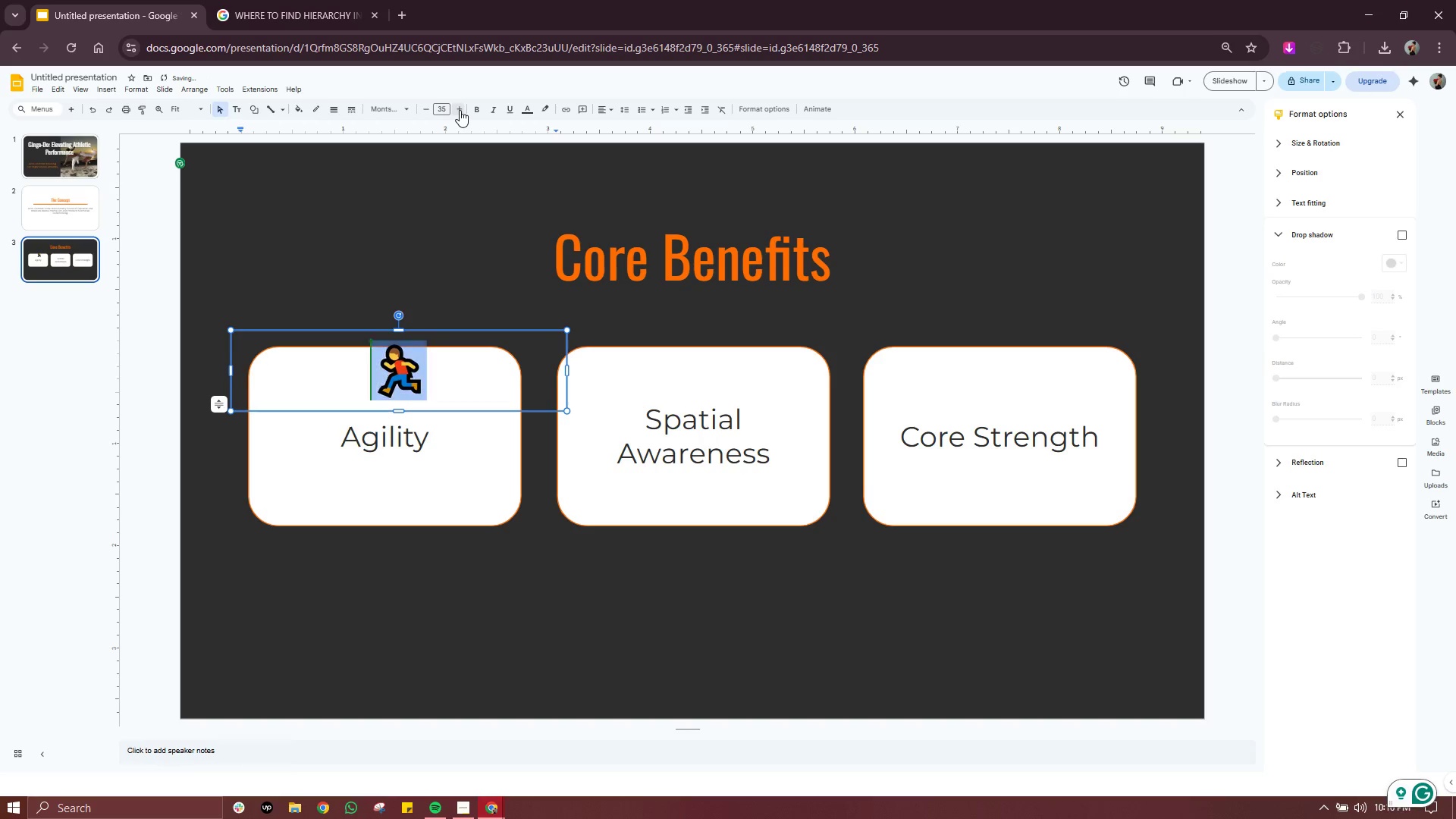 
triple_click([460, 110])
 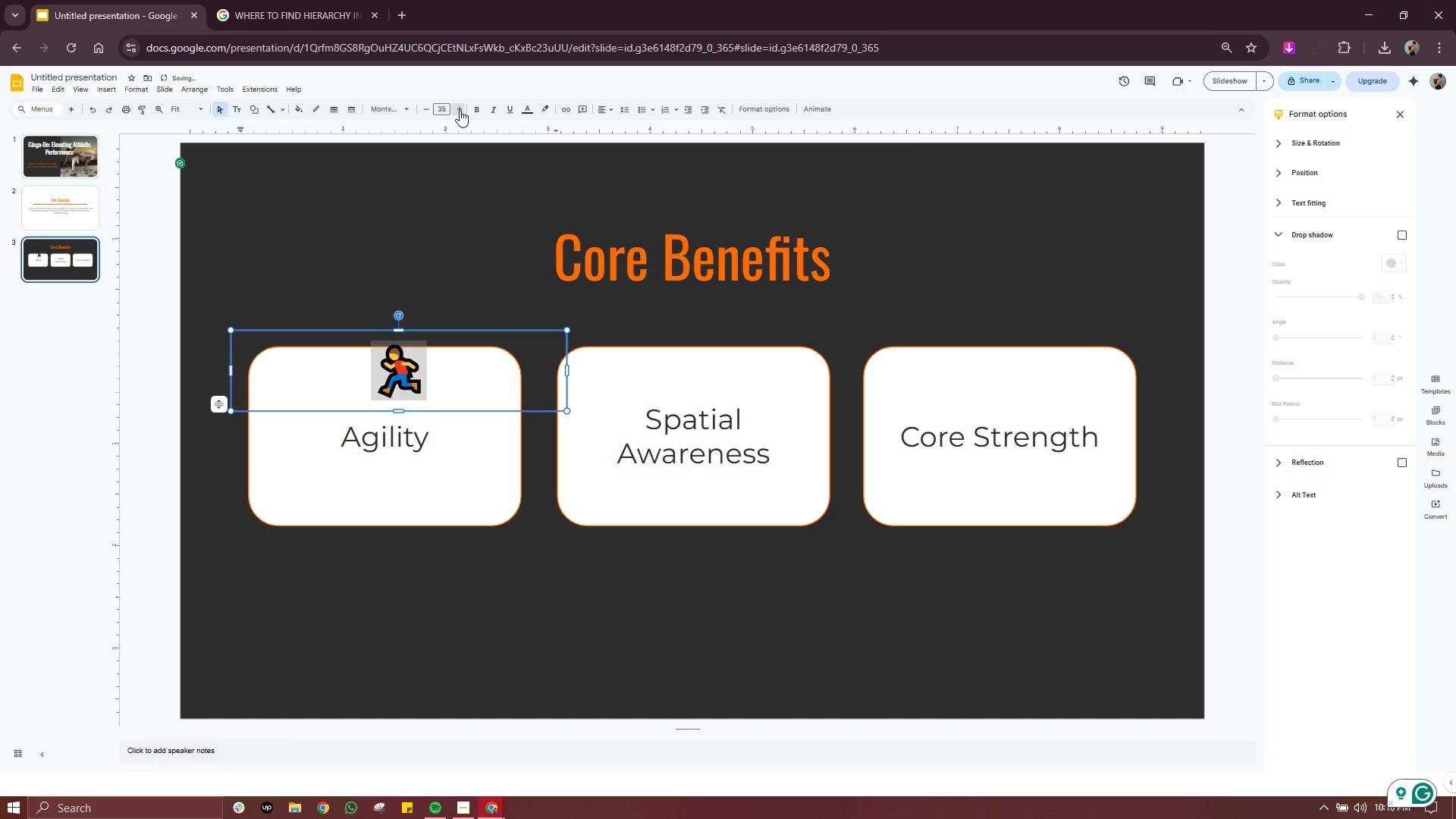 
triple_click([460, 110])
 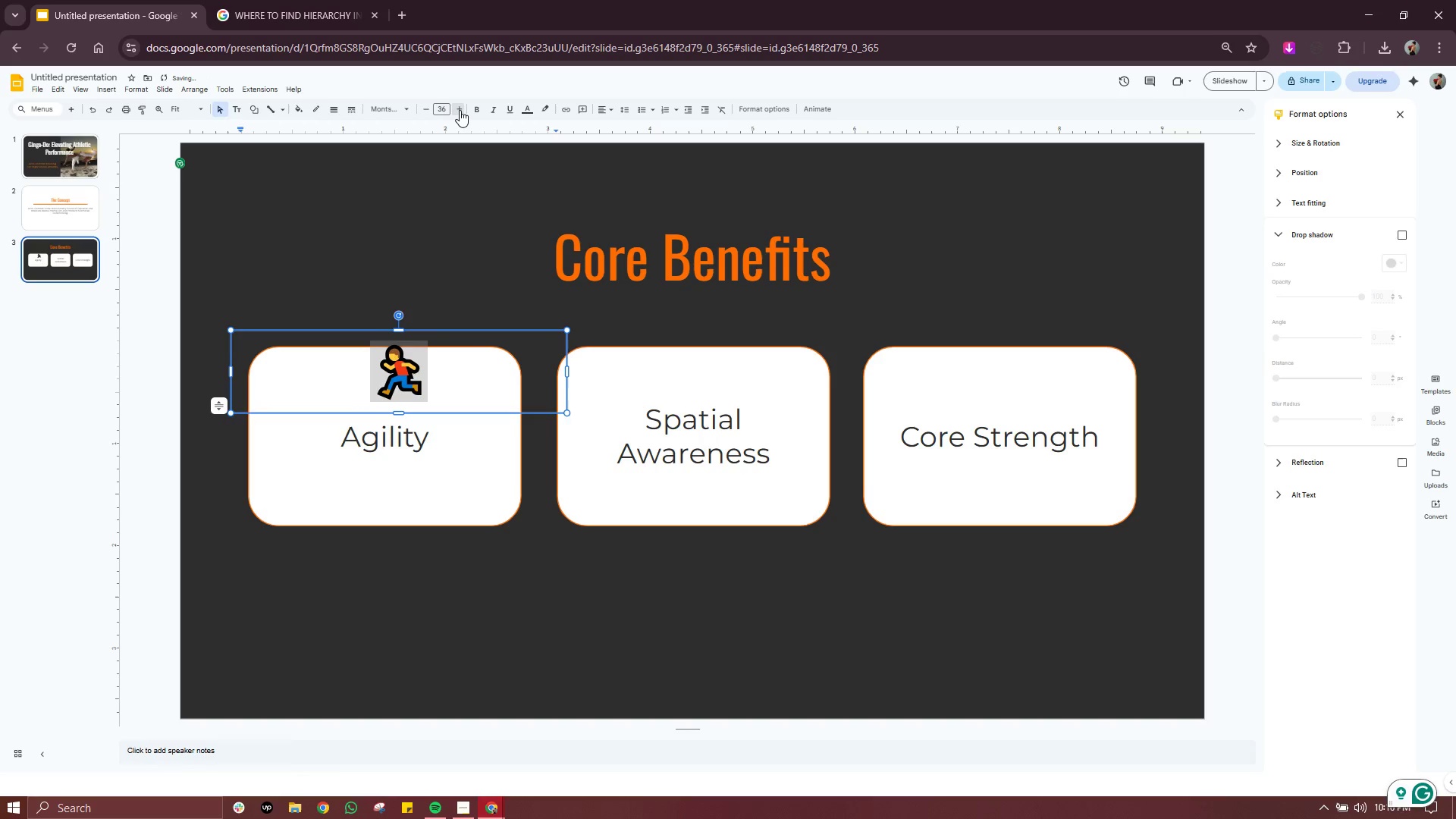 
triple_click([460, 110])
 